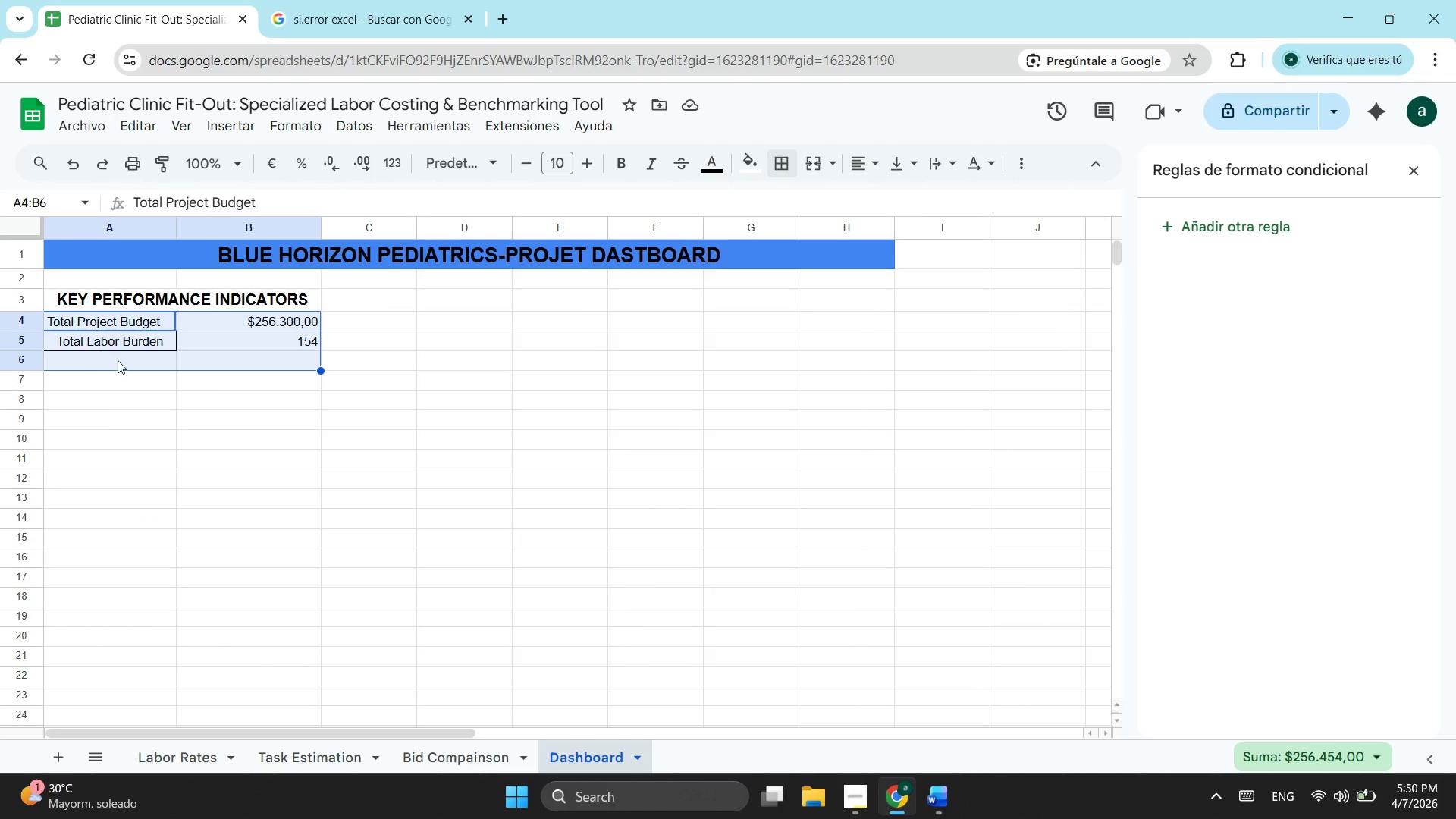 
left_click([122, 360])
 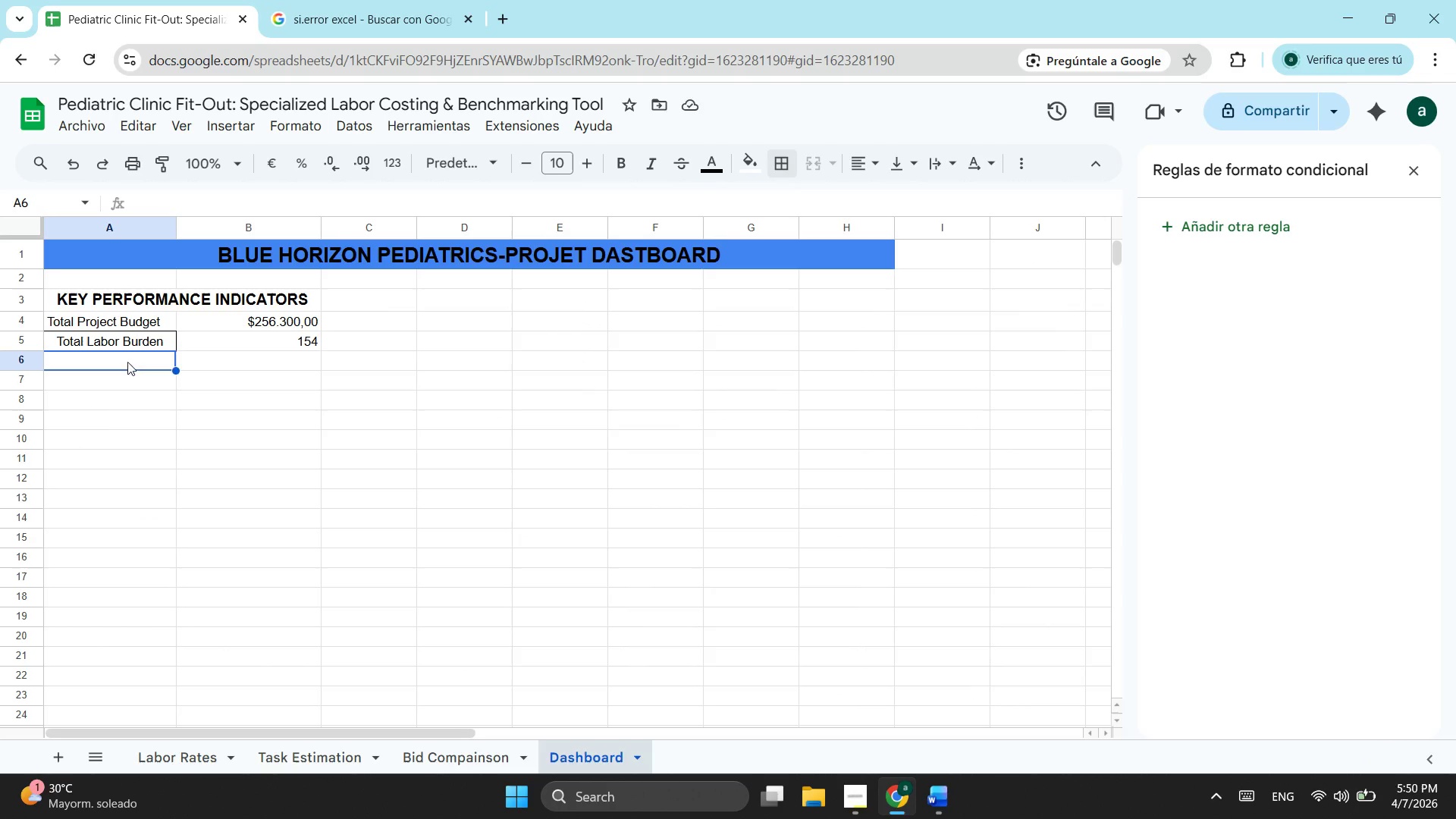 
key(Control+ControlLeft)
 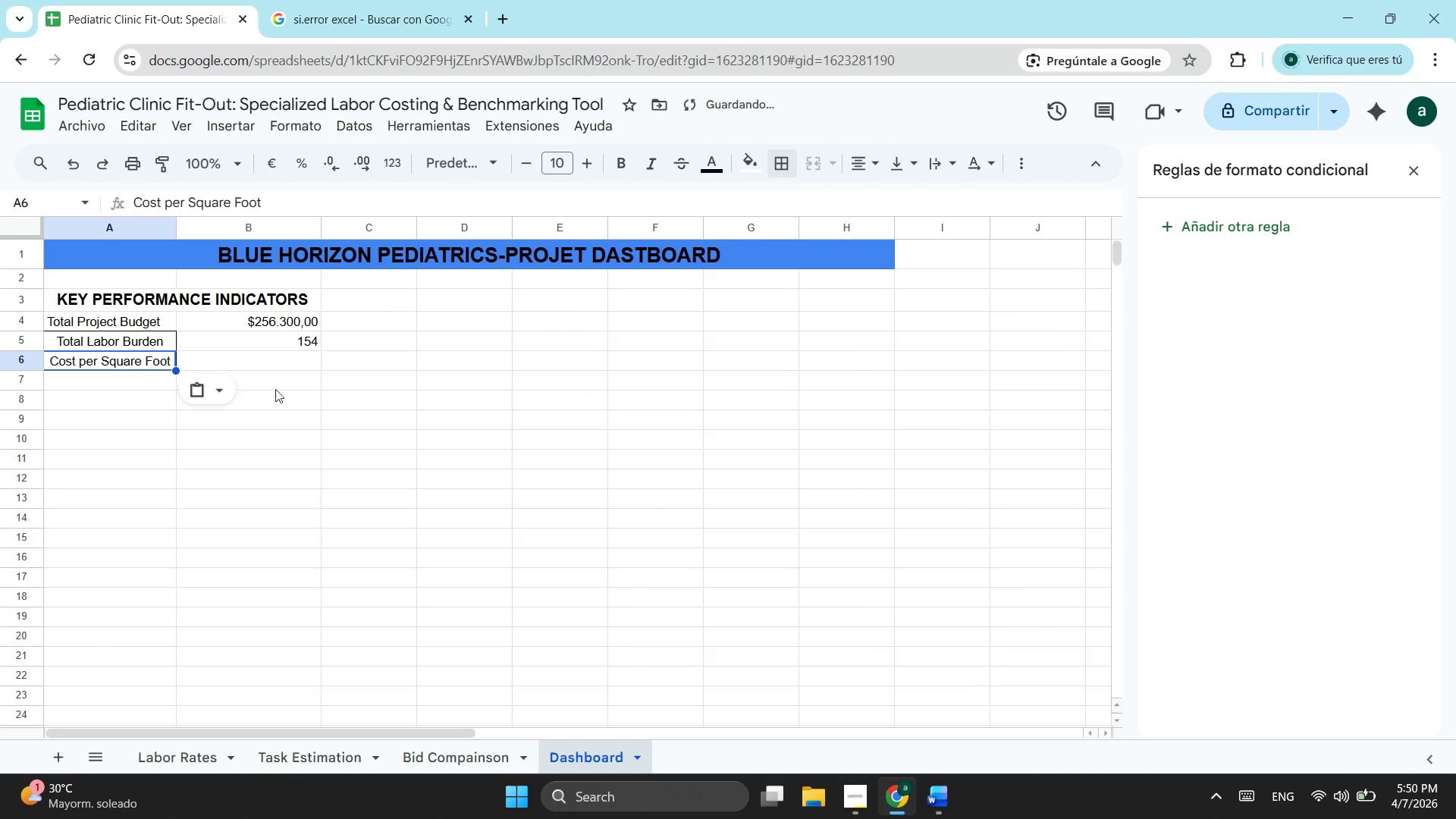 
key(Control+V)
 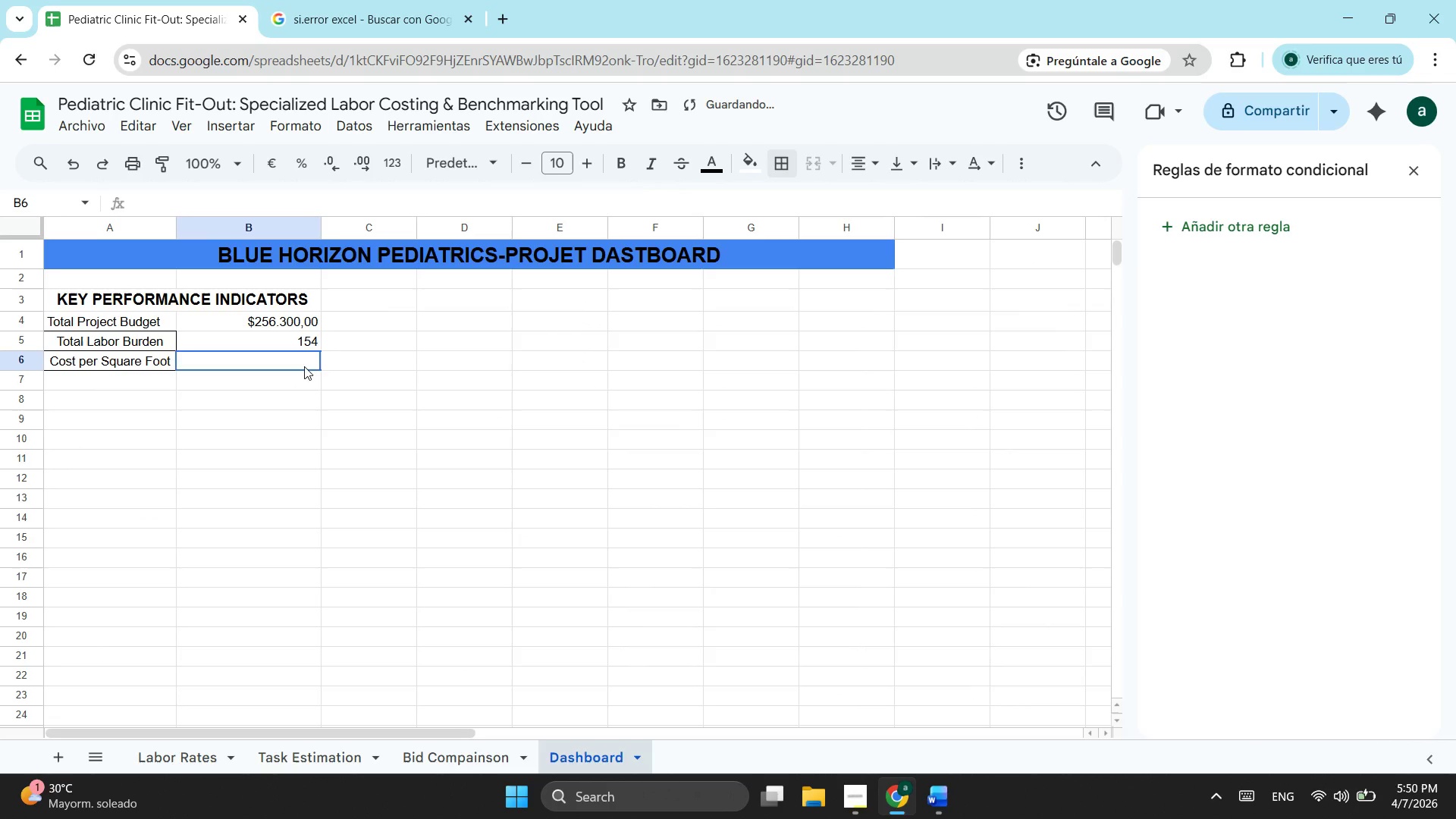 
left_click([304, 366])
 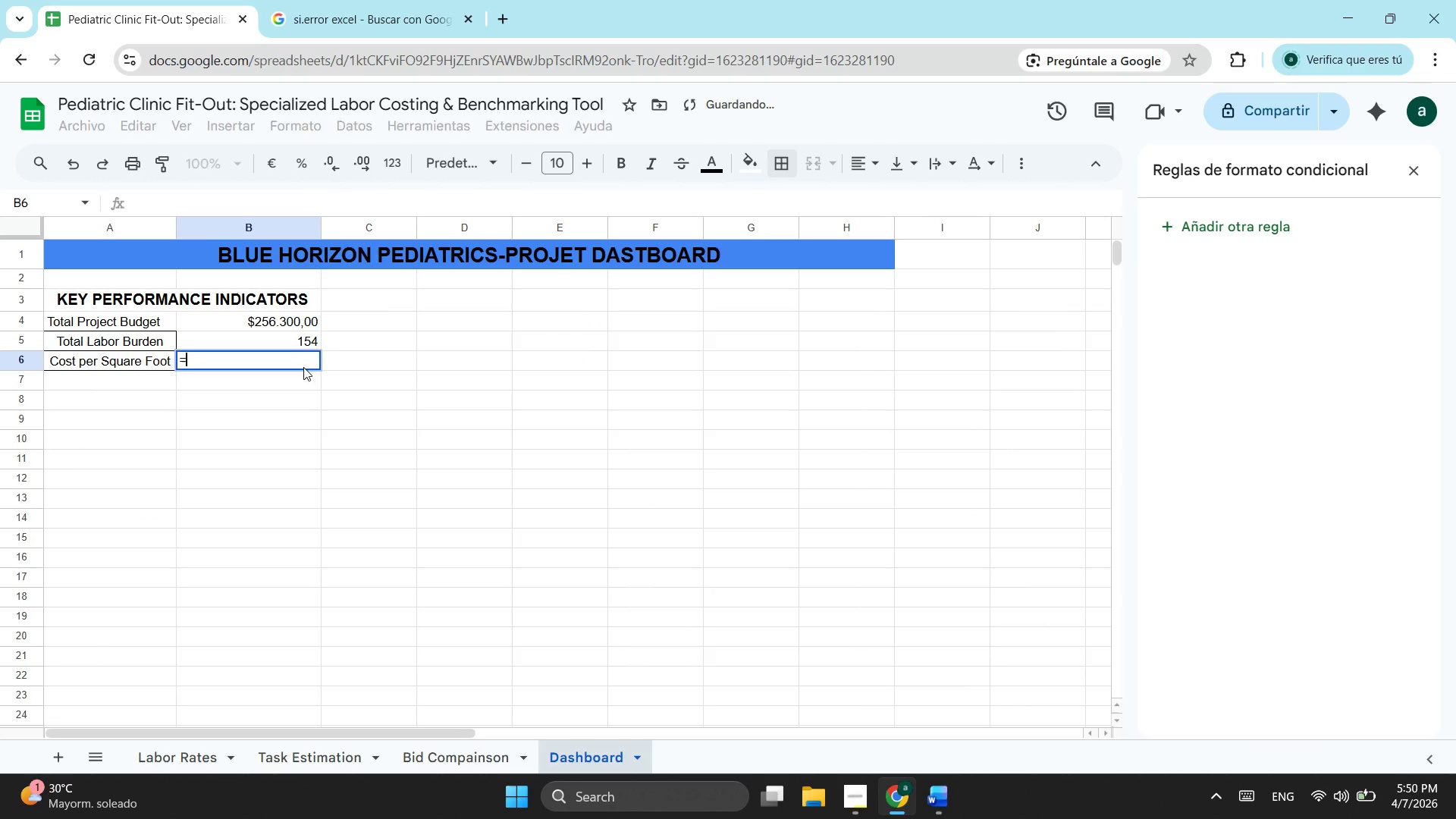 
key(Equal)
 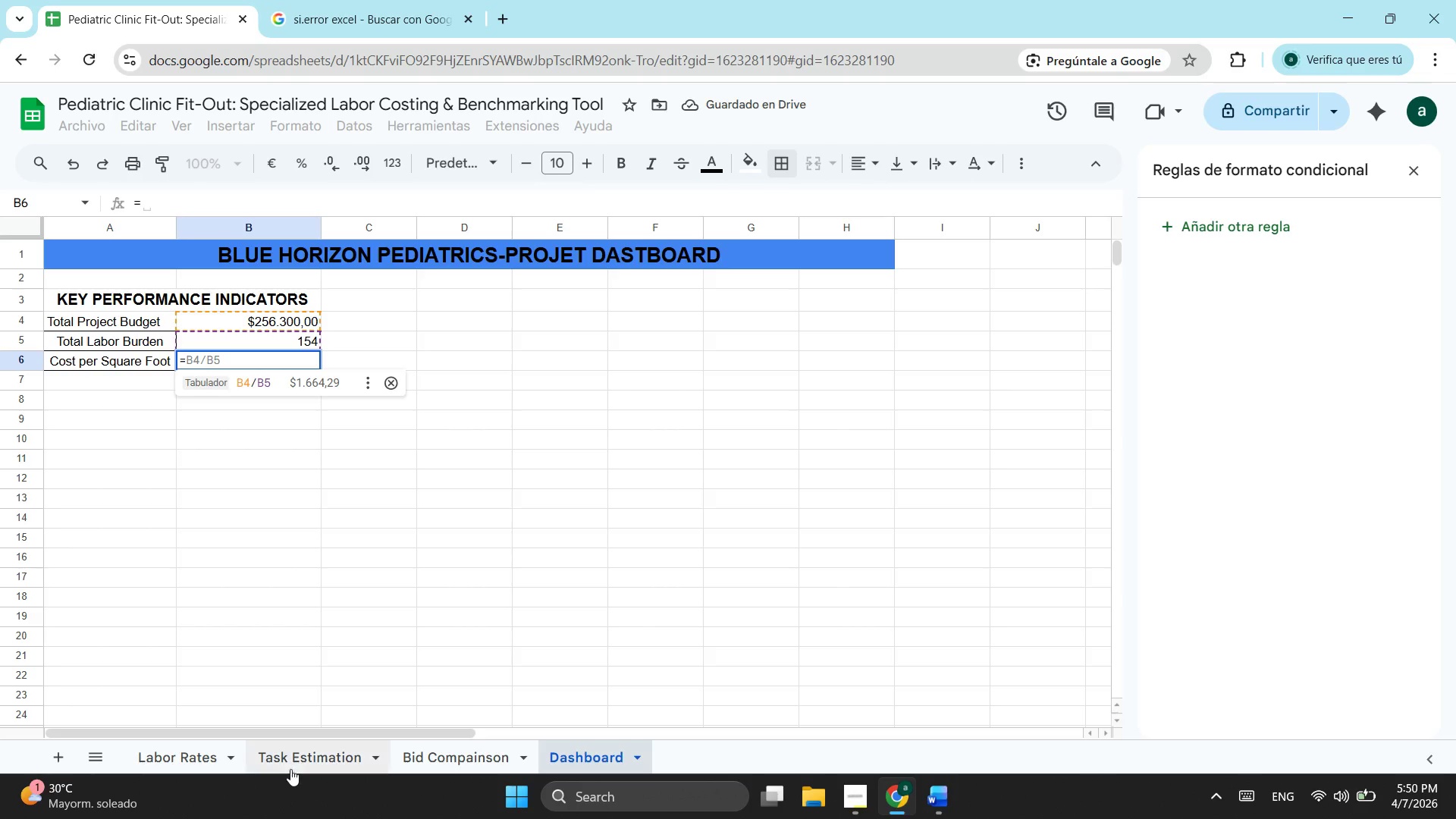 
left_click([284, 759])
 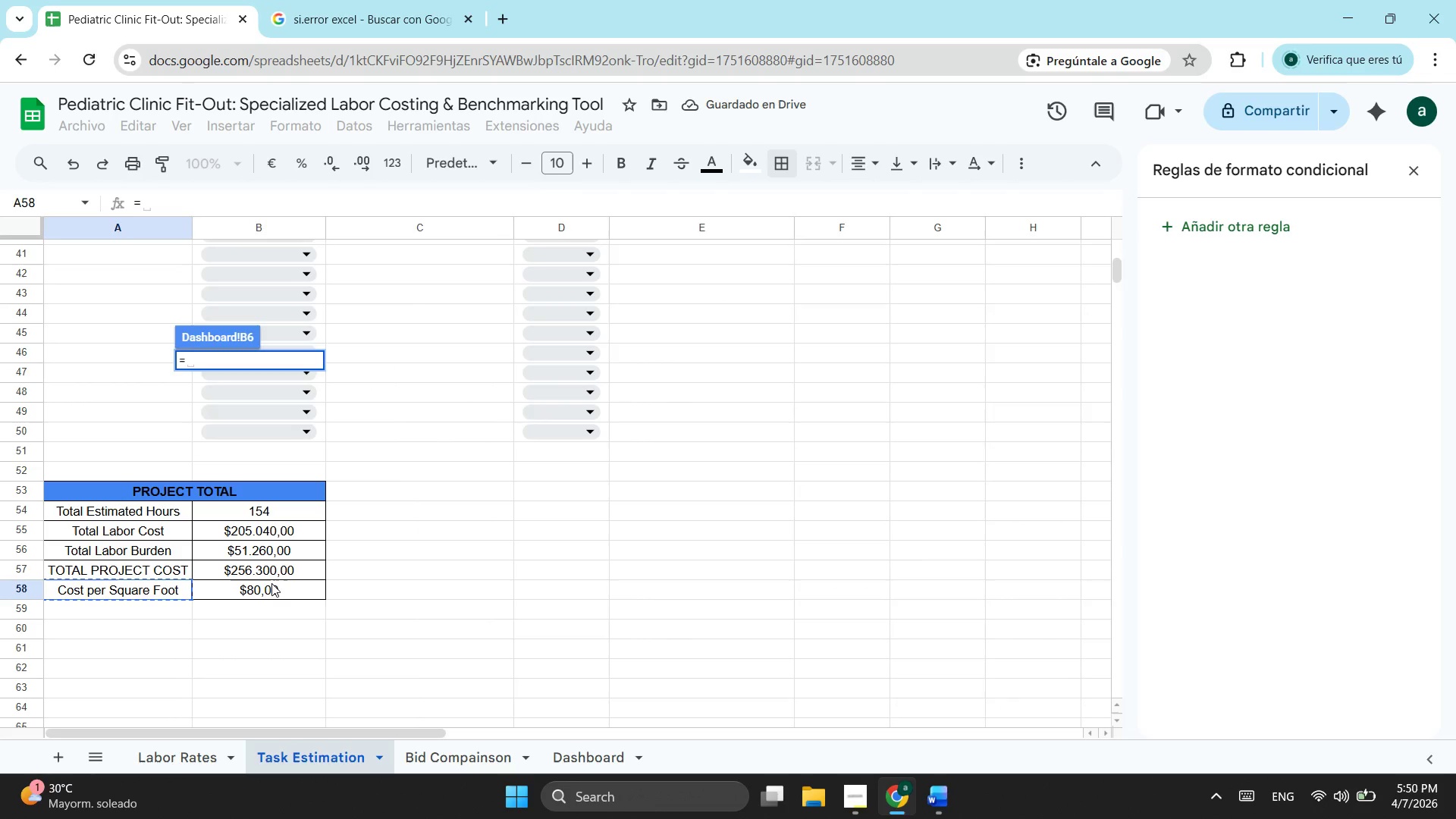 
left_click([272, 585])
 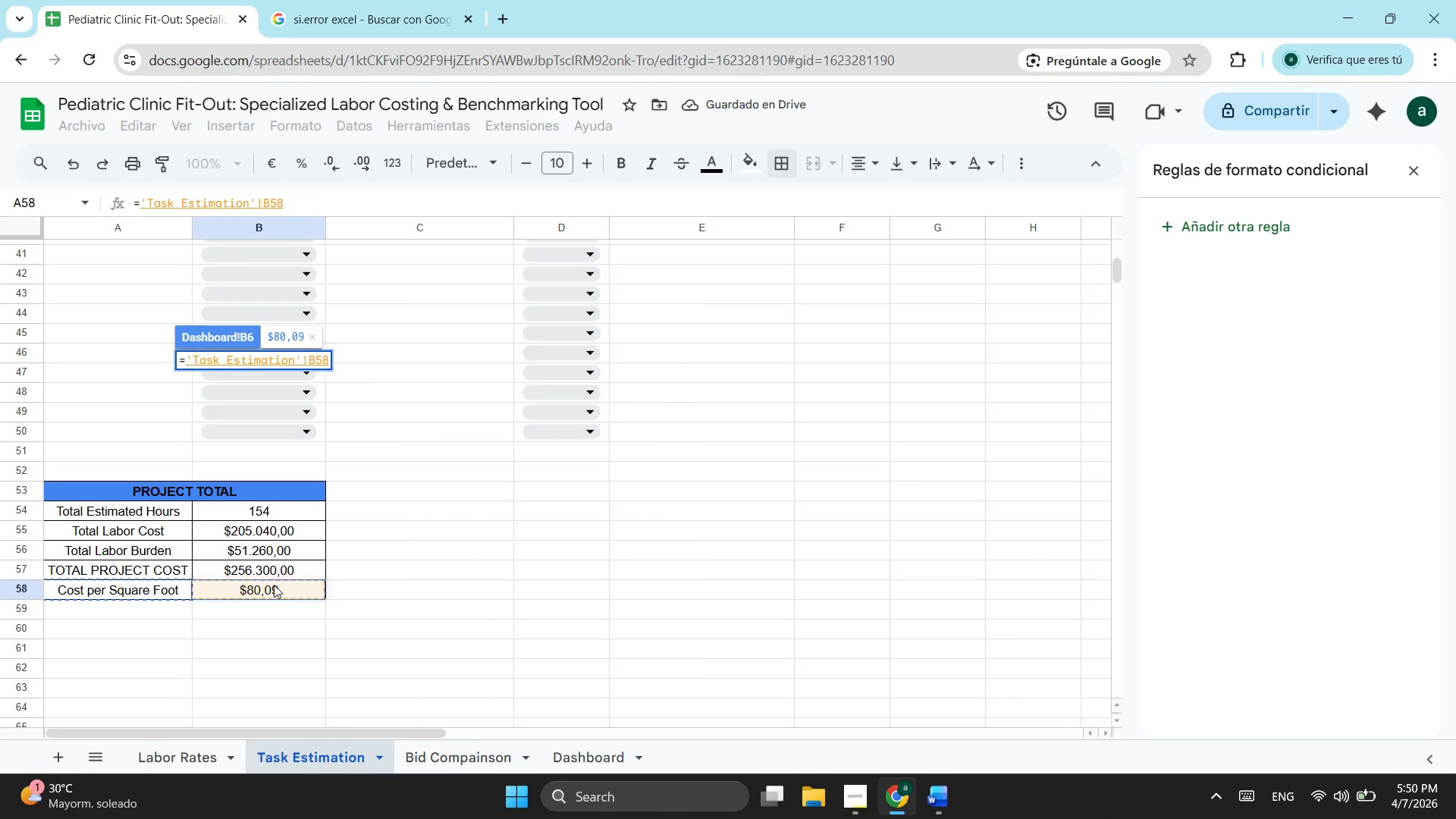 
key(Enter)
 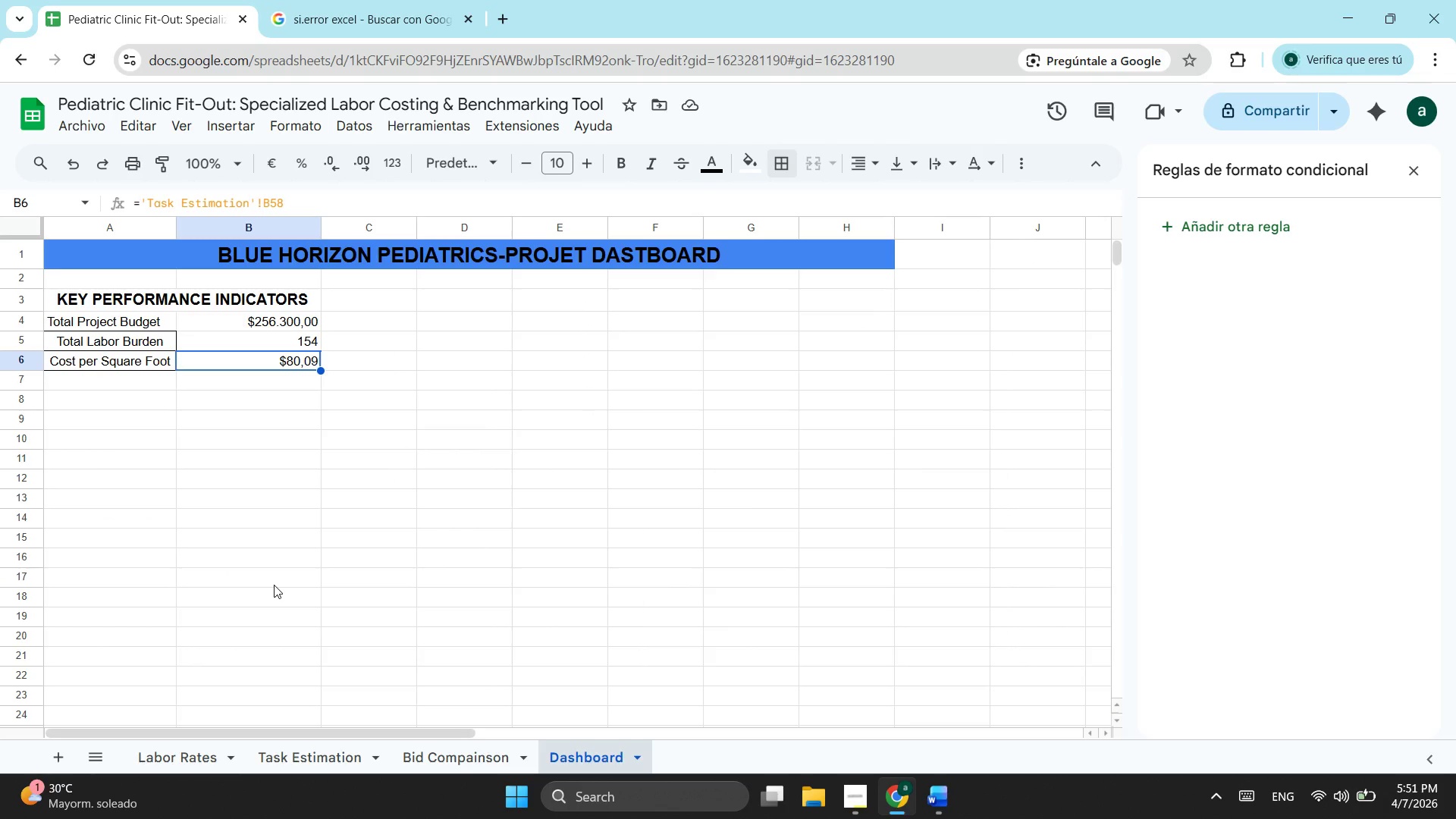 
wait(13.88)
 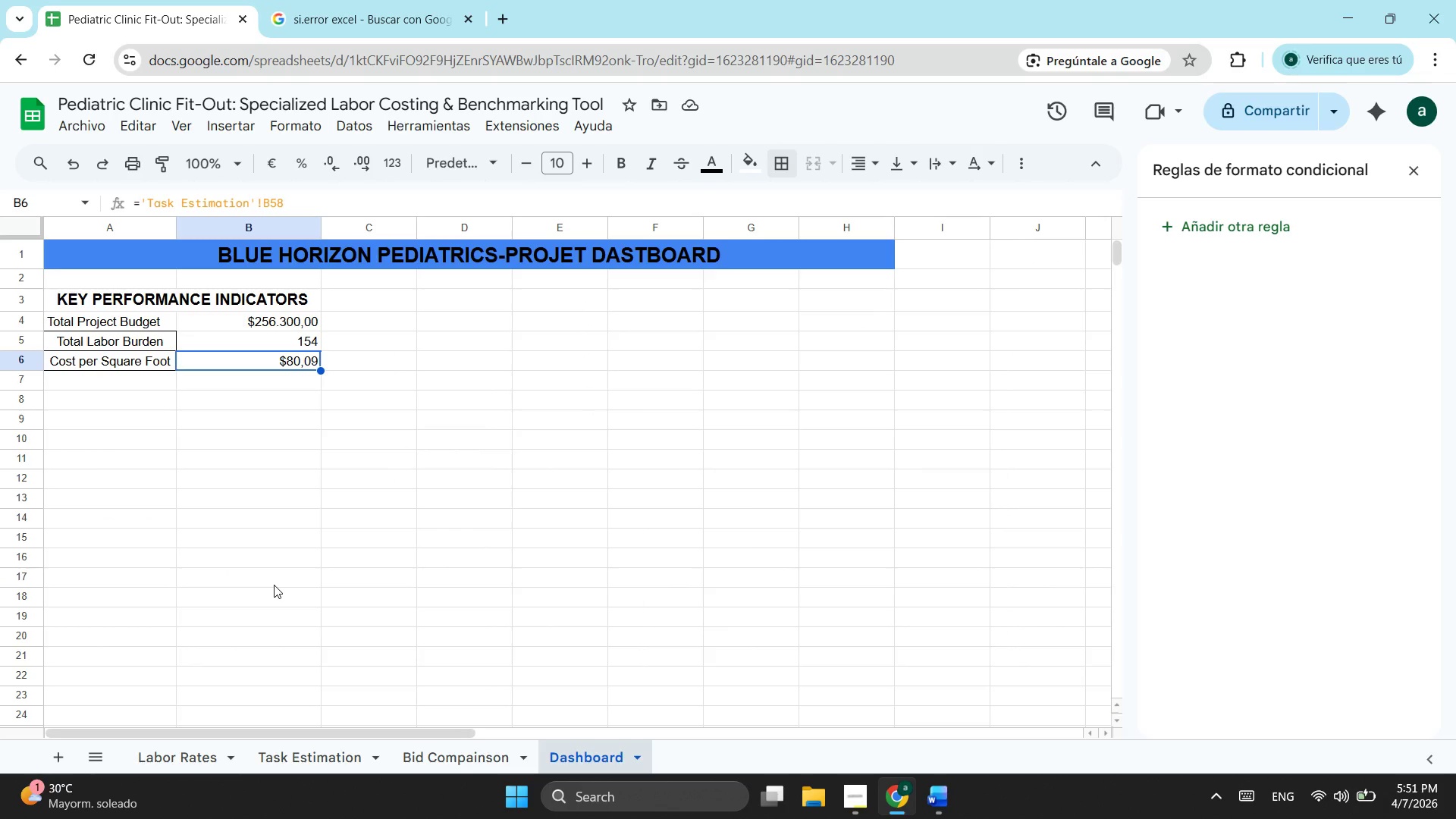 
left_click([124, 388])
 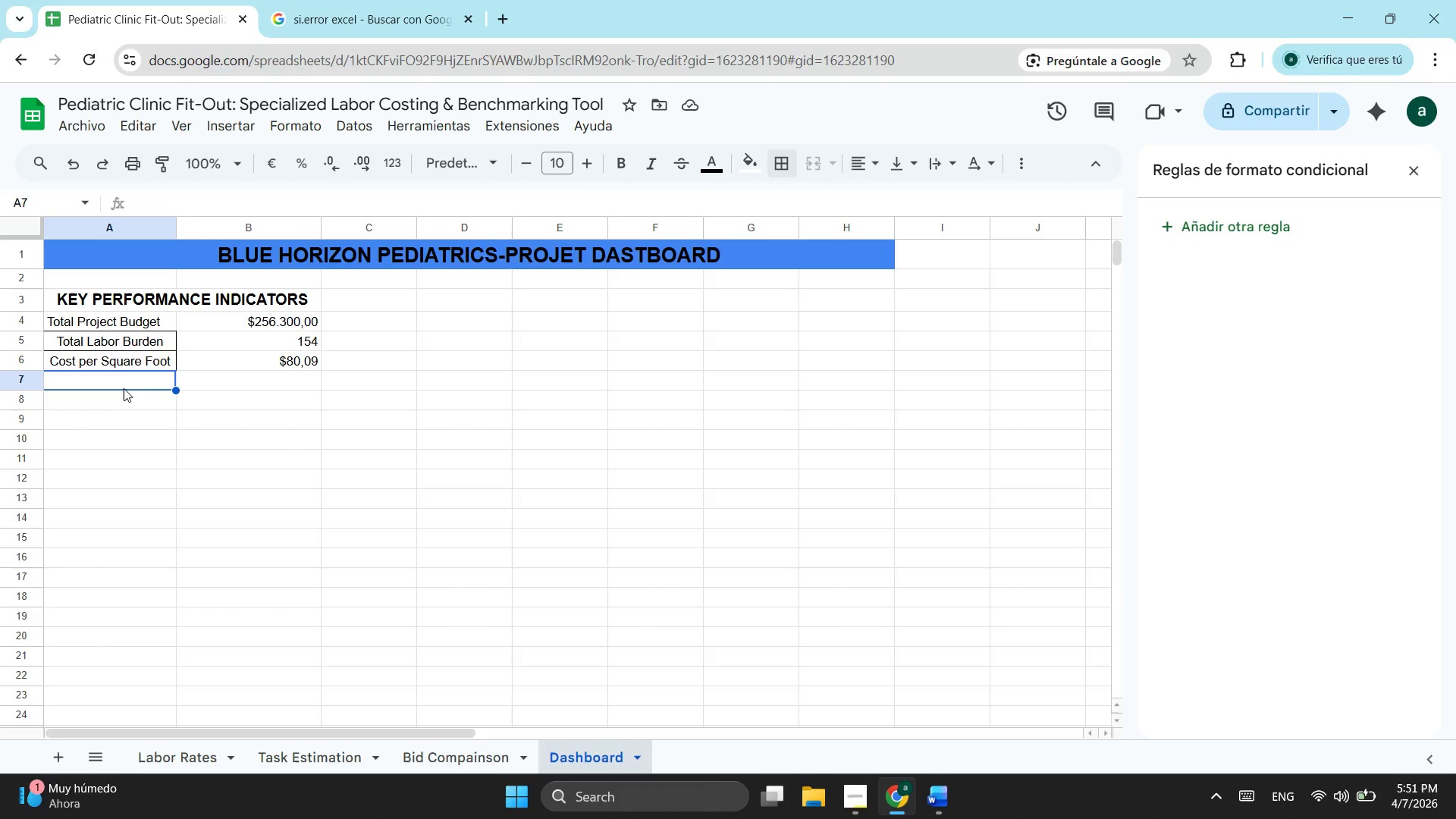 
type(Number of Tasks)
 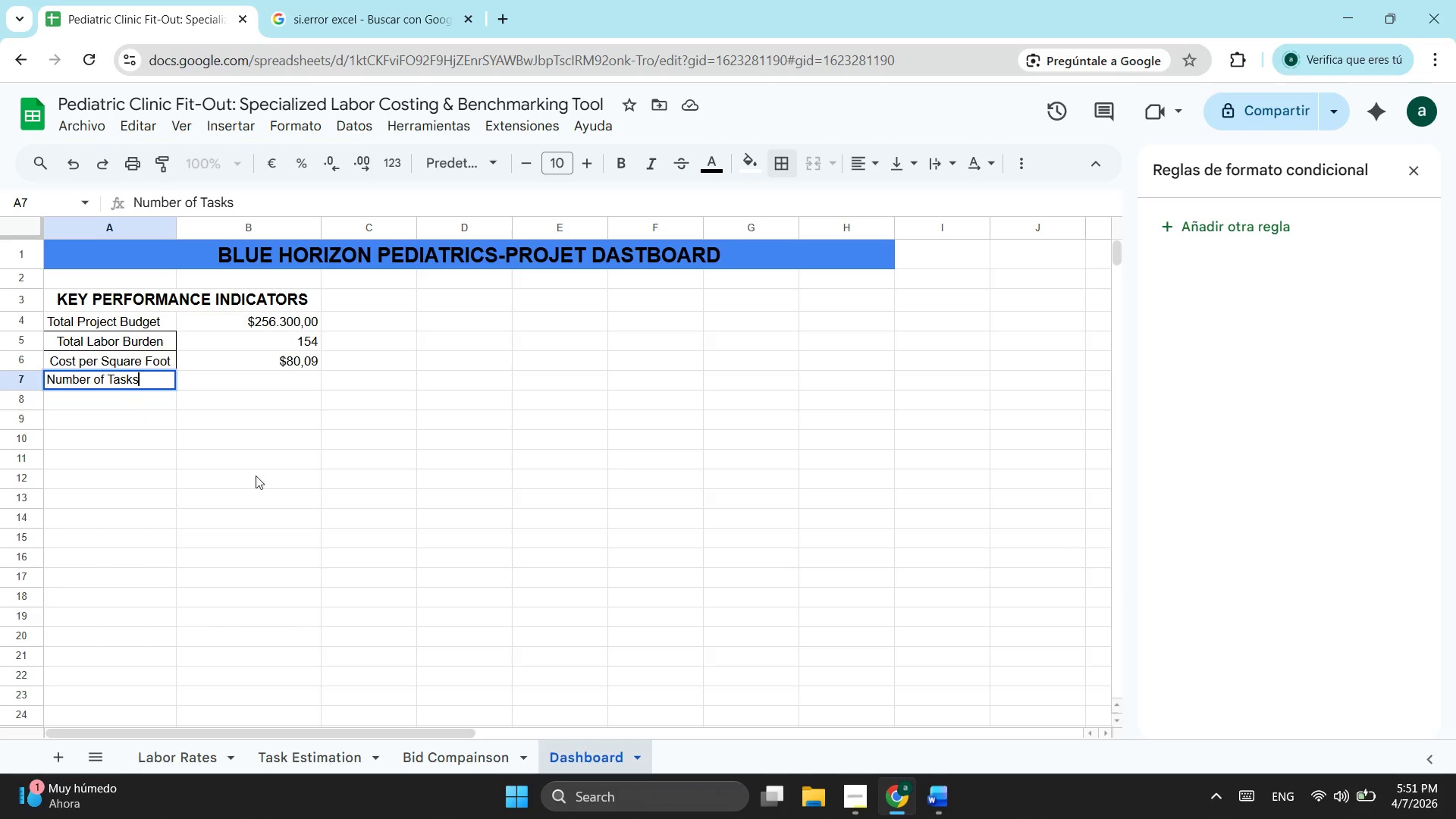 
left_click([243, 384])
 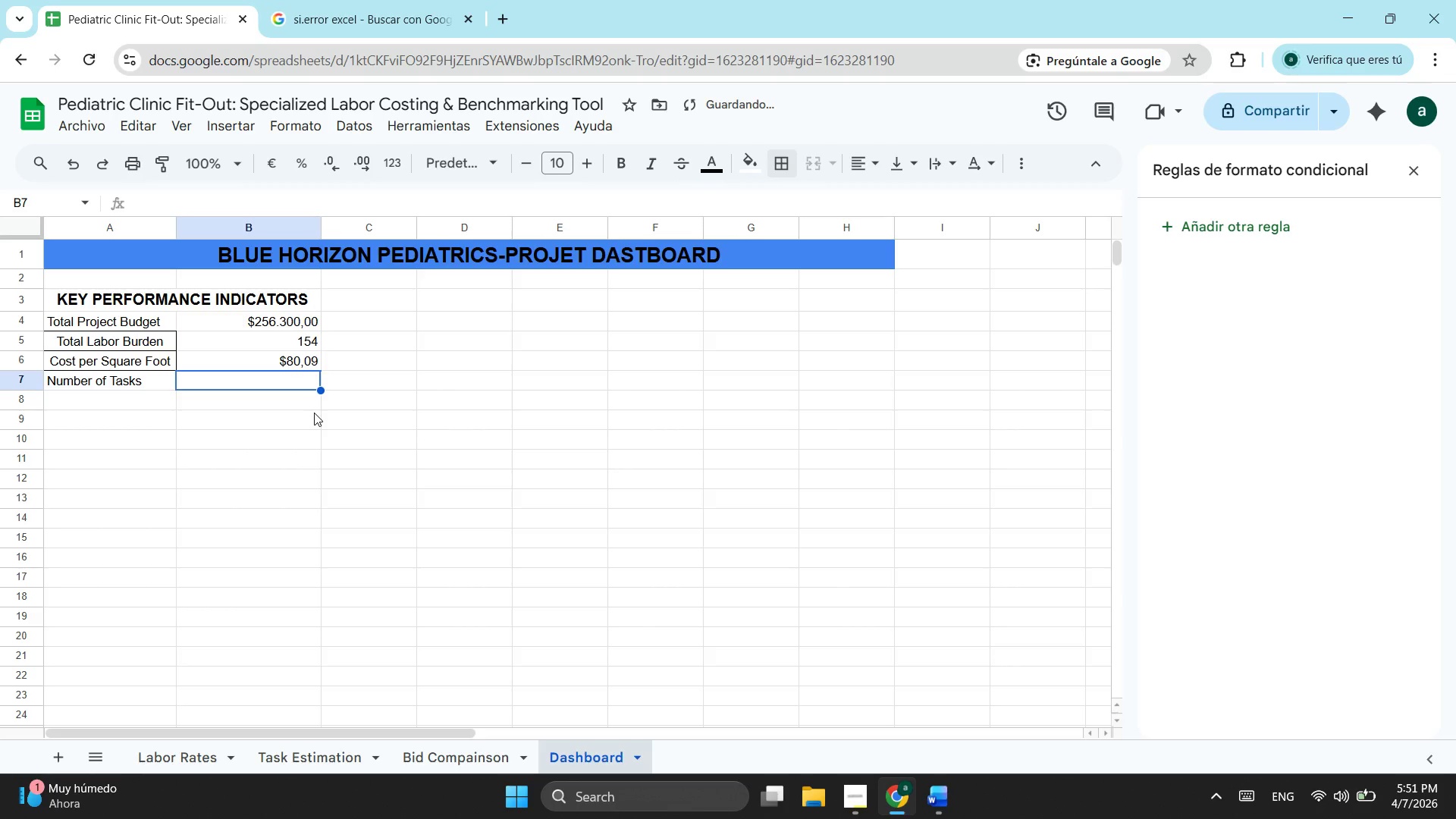 
type(=con)
 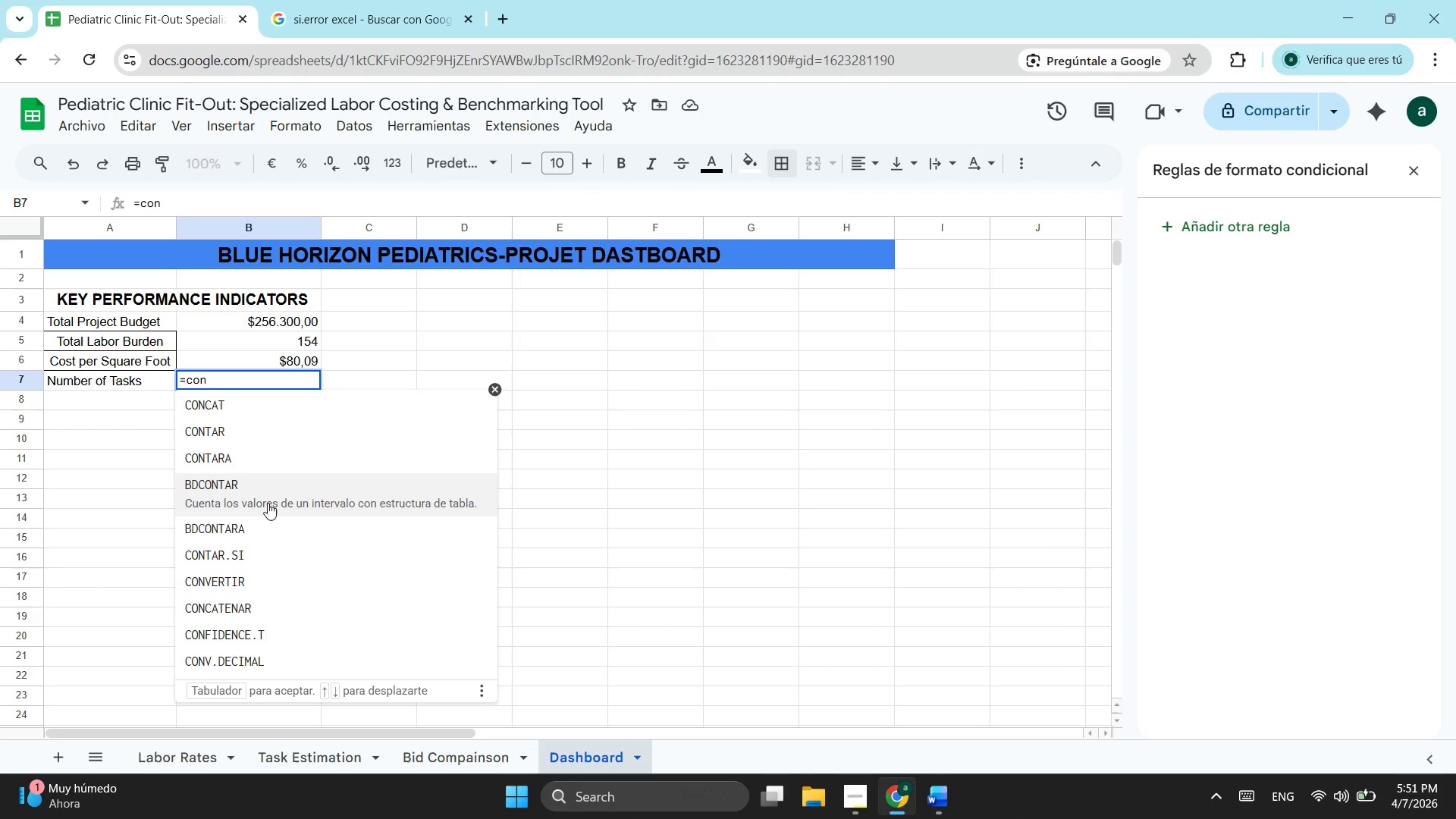 
left_click([268, 449])
 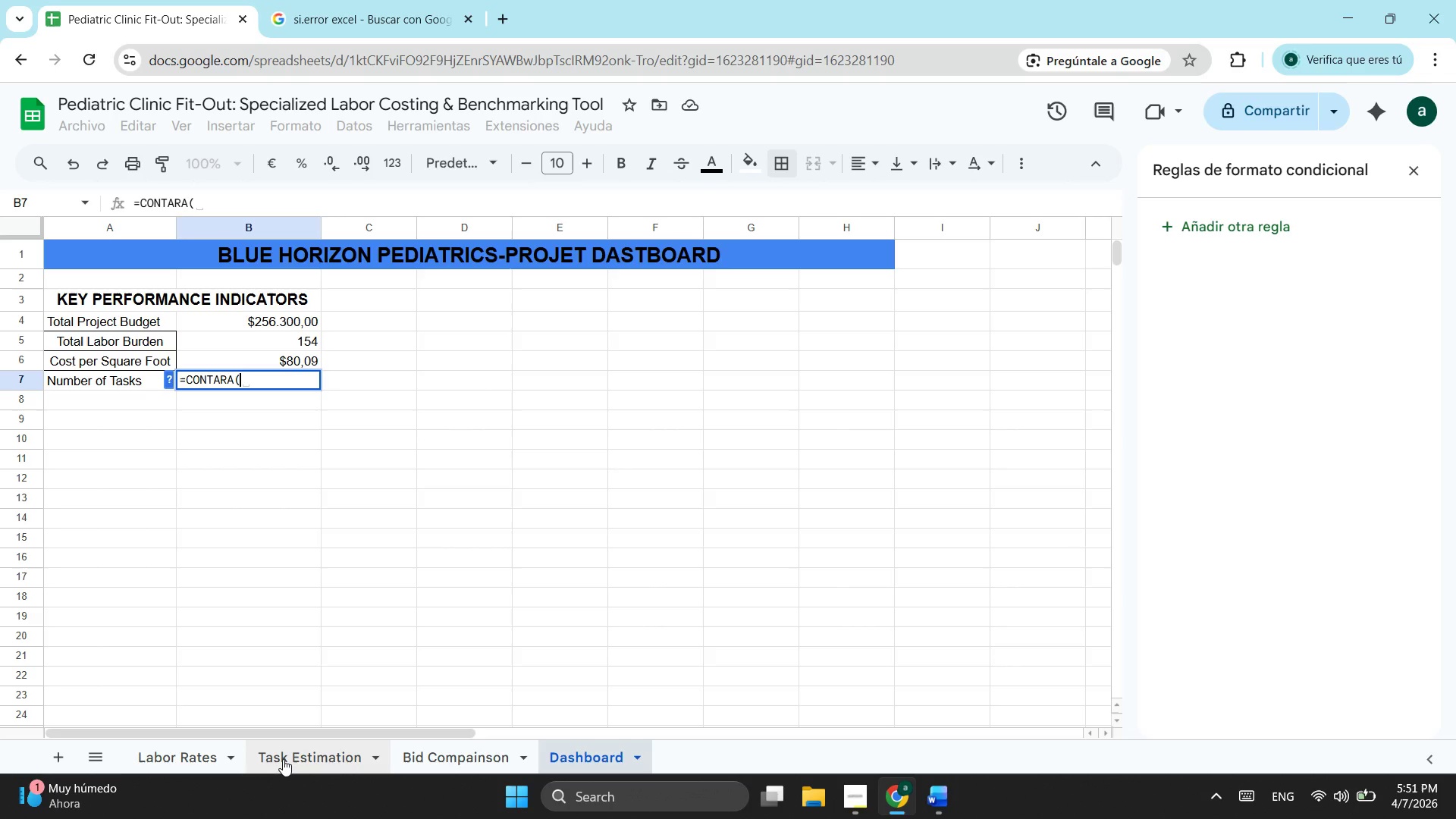 
wait(11.59)
 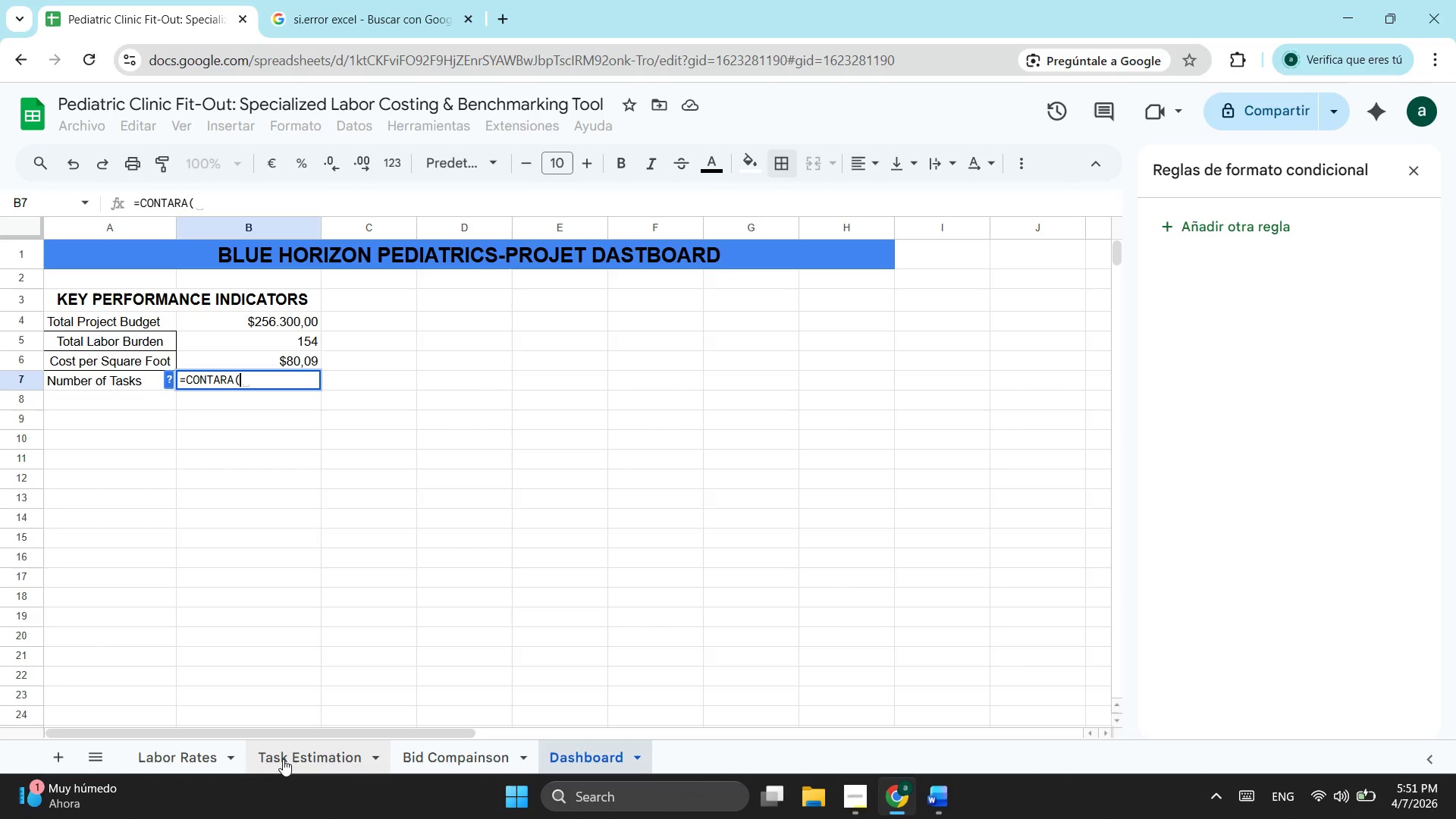 
left_click([301, 758])
 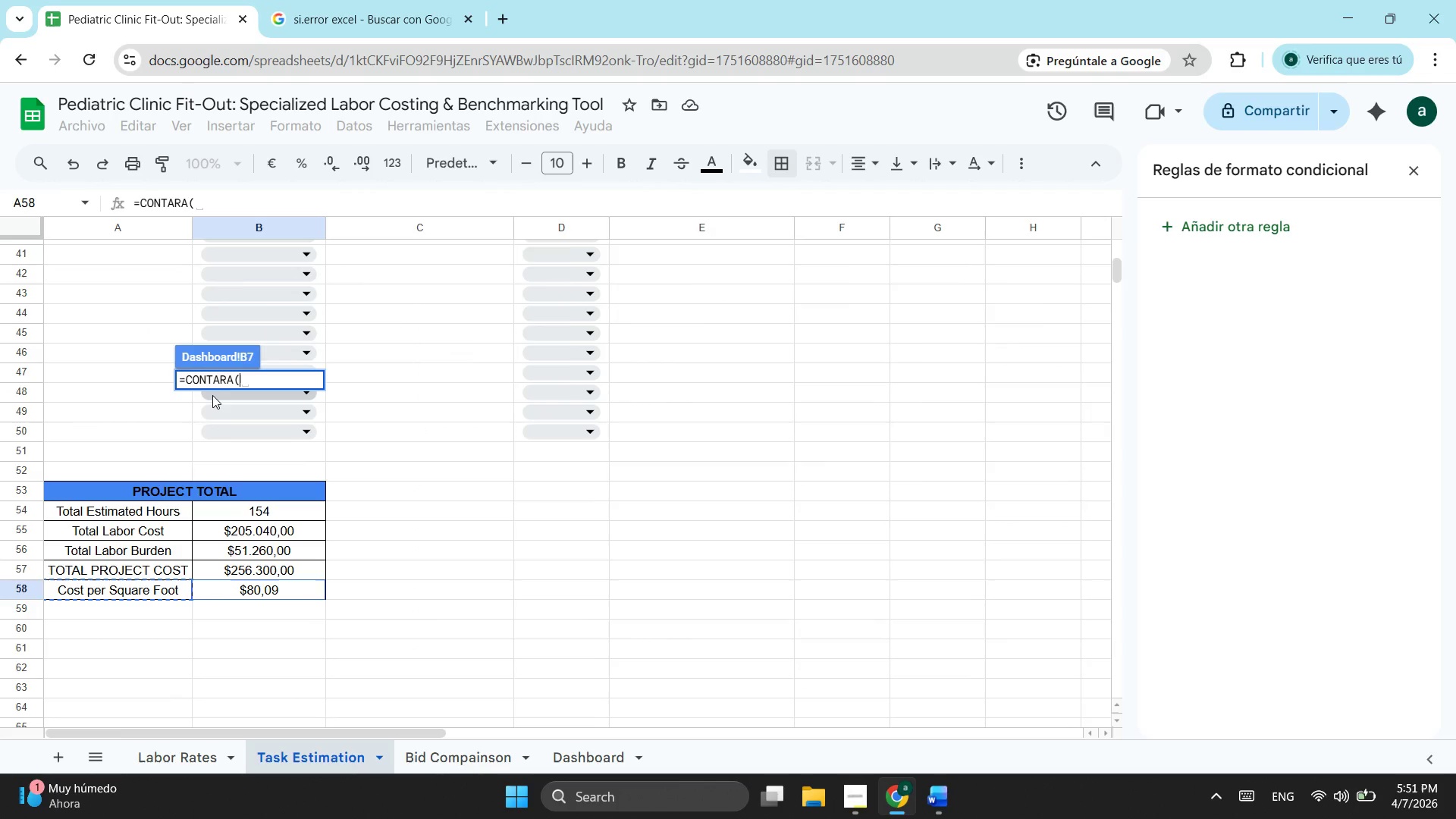 
scroll: coordinate [213, 394], scroll_direction: up, amount: 7.0
 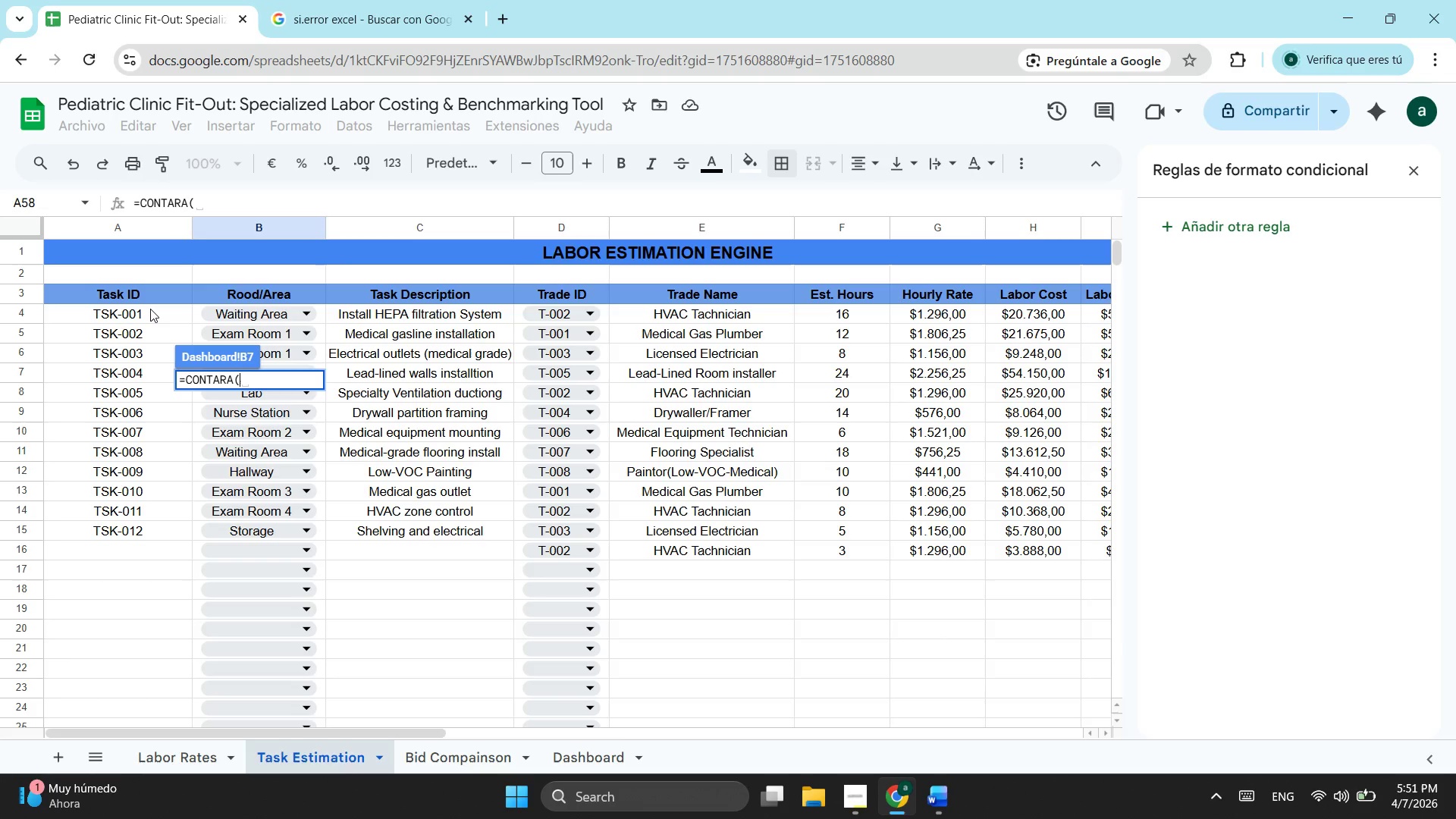 
left_click_drag(start_coordinate=[150, 309], to_coordinate=[133, 434])
 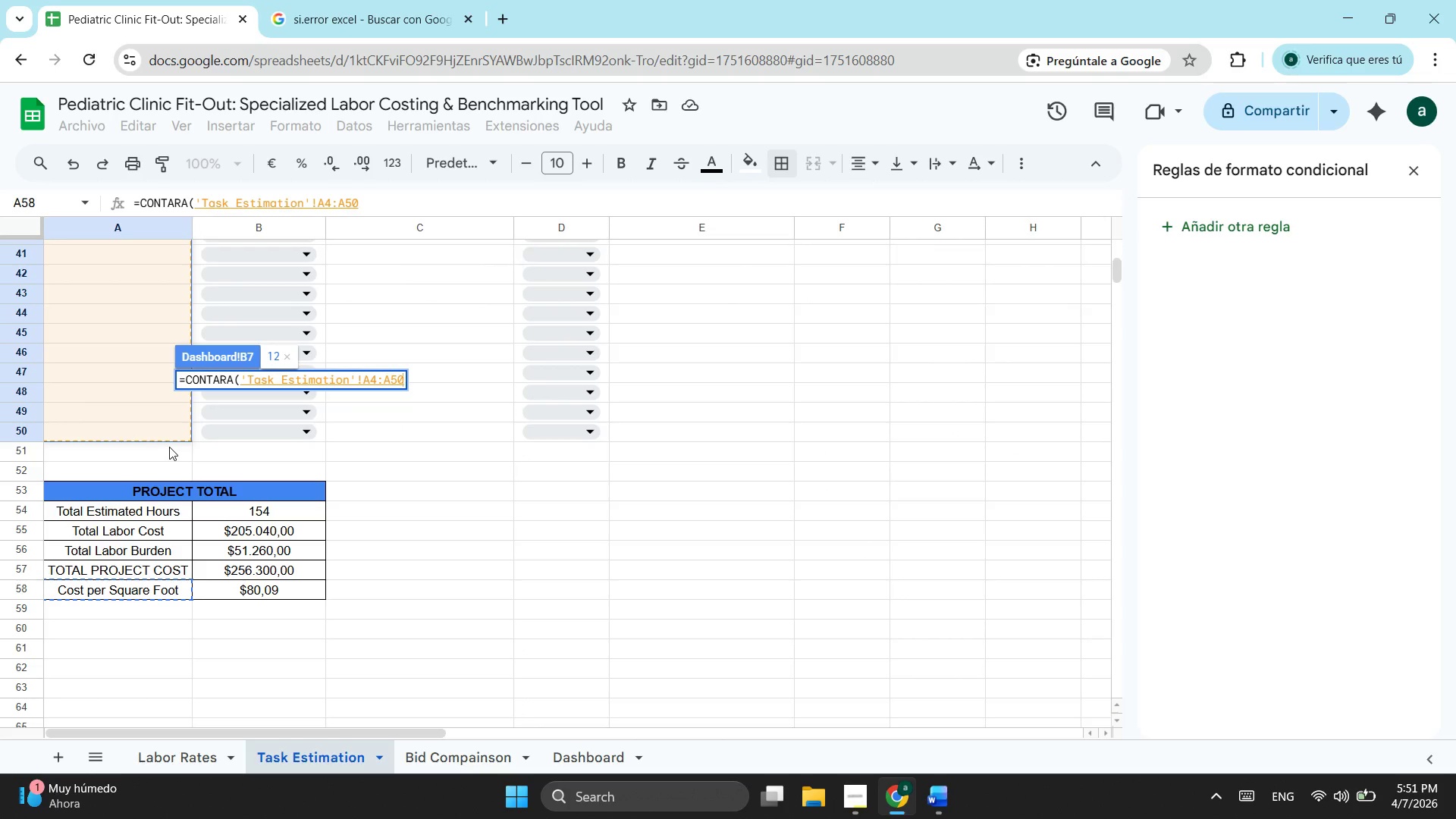 
scroll: coordinate [116, 592], scroll_direction: down, amount: 5.0
 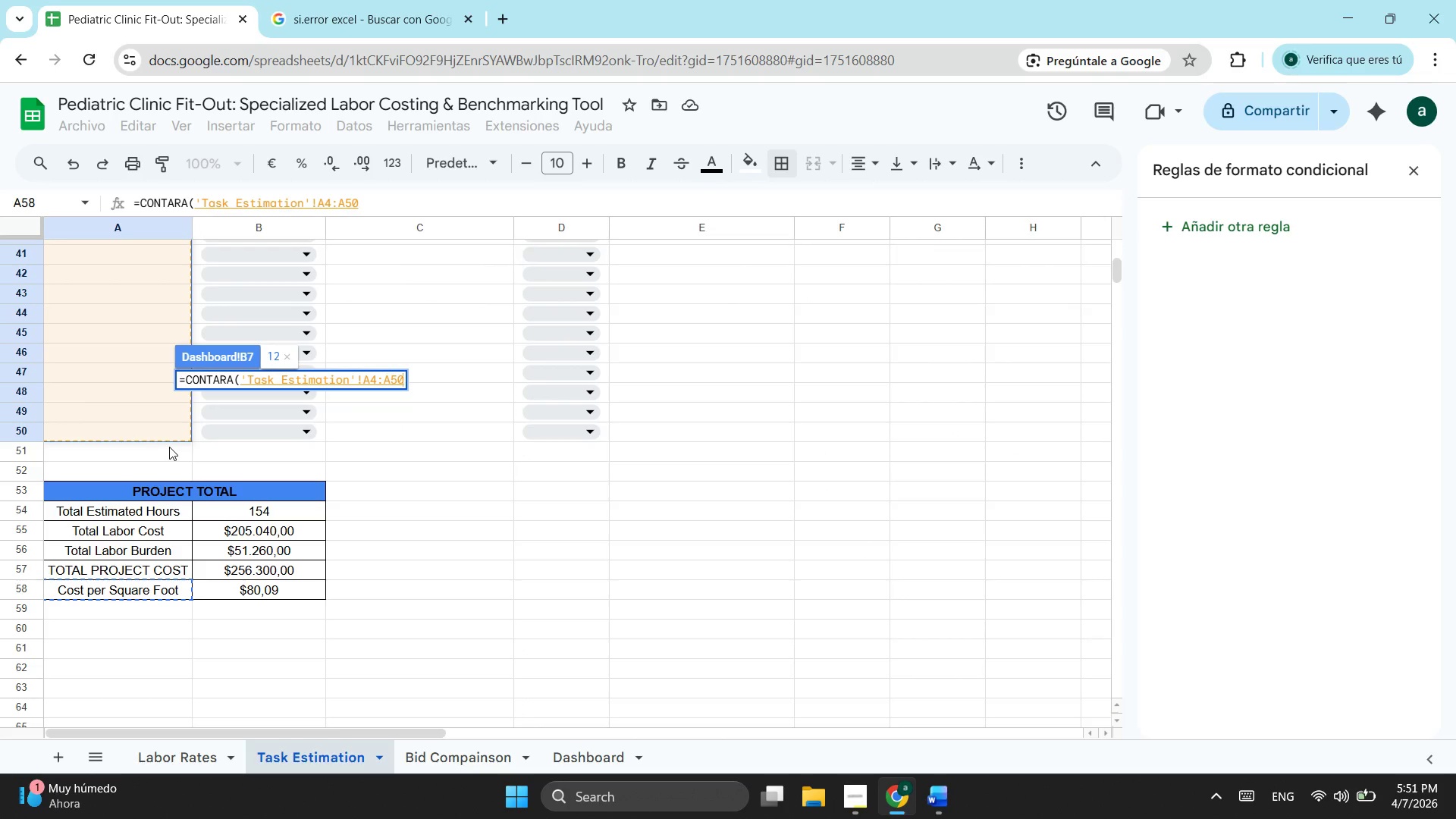 
key(Enter)
 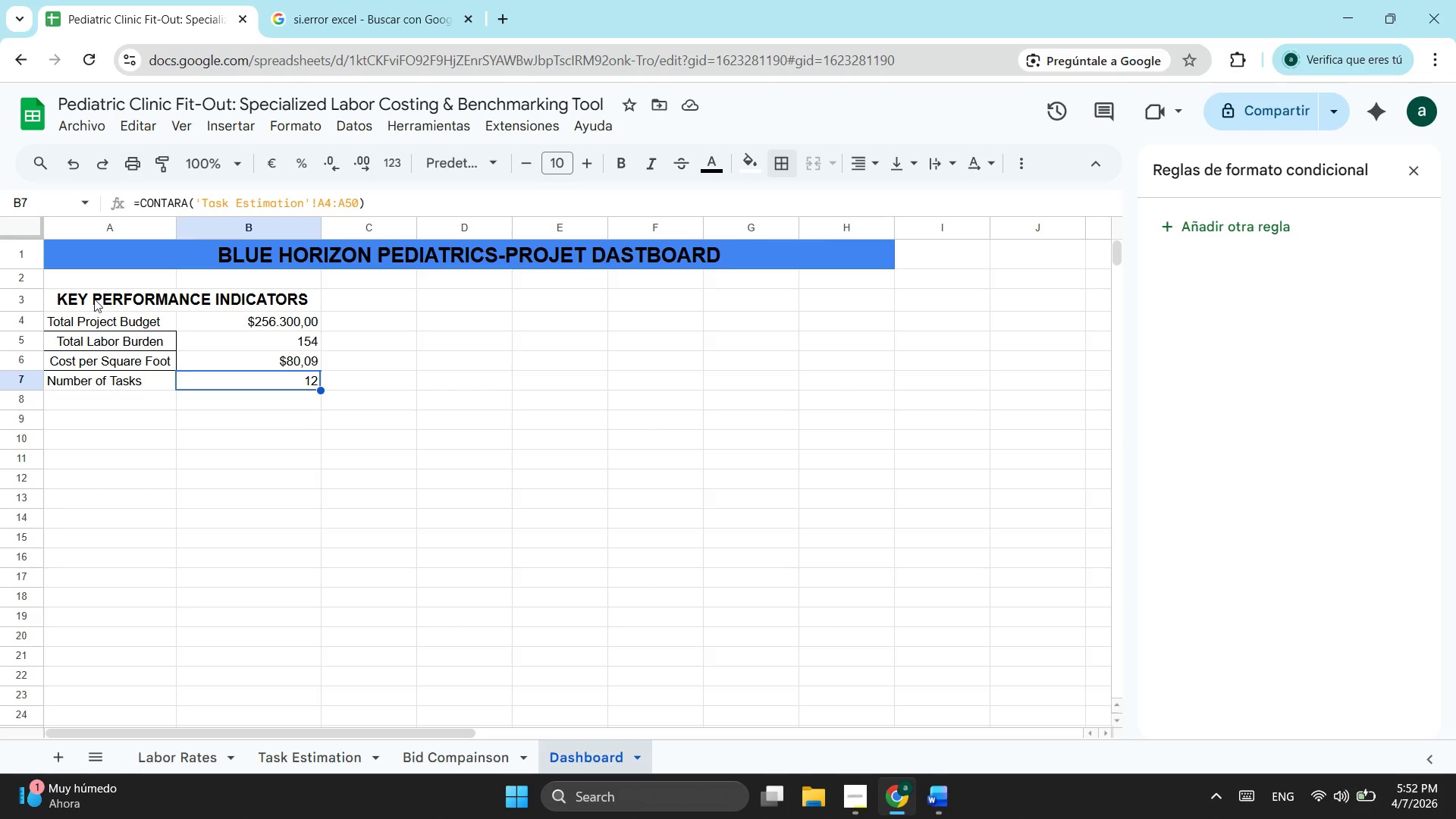 
wait(30.88)
 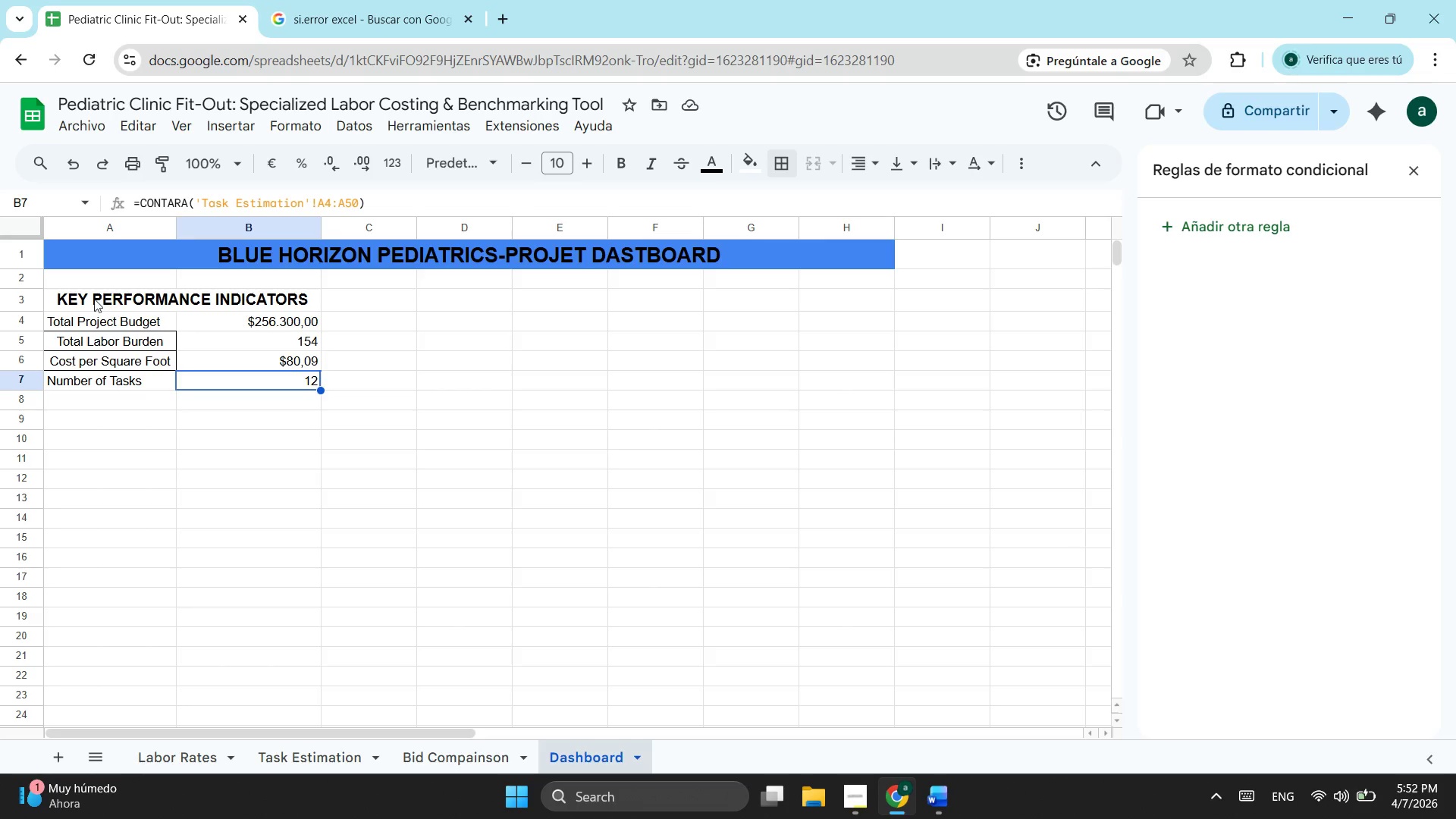 
left_click([320, 761])
 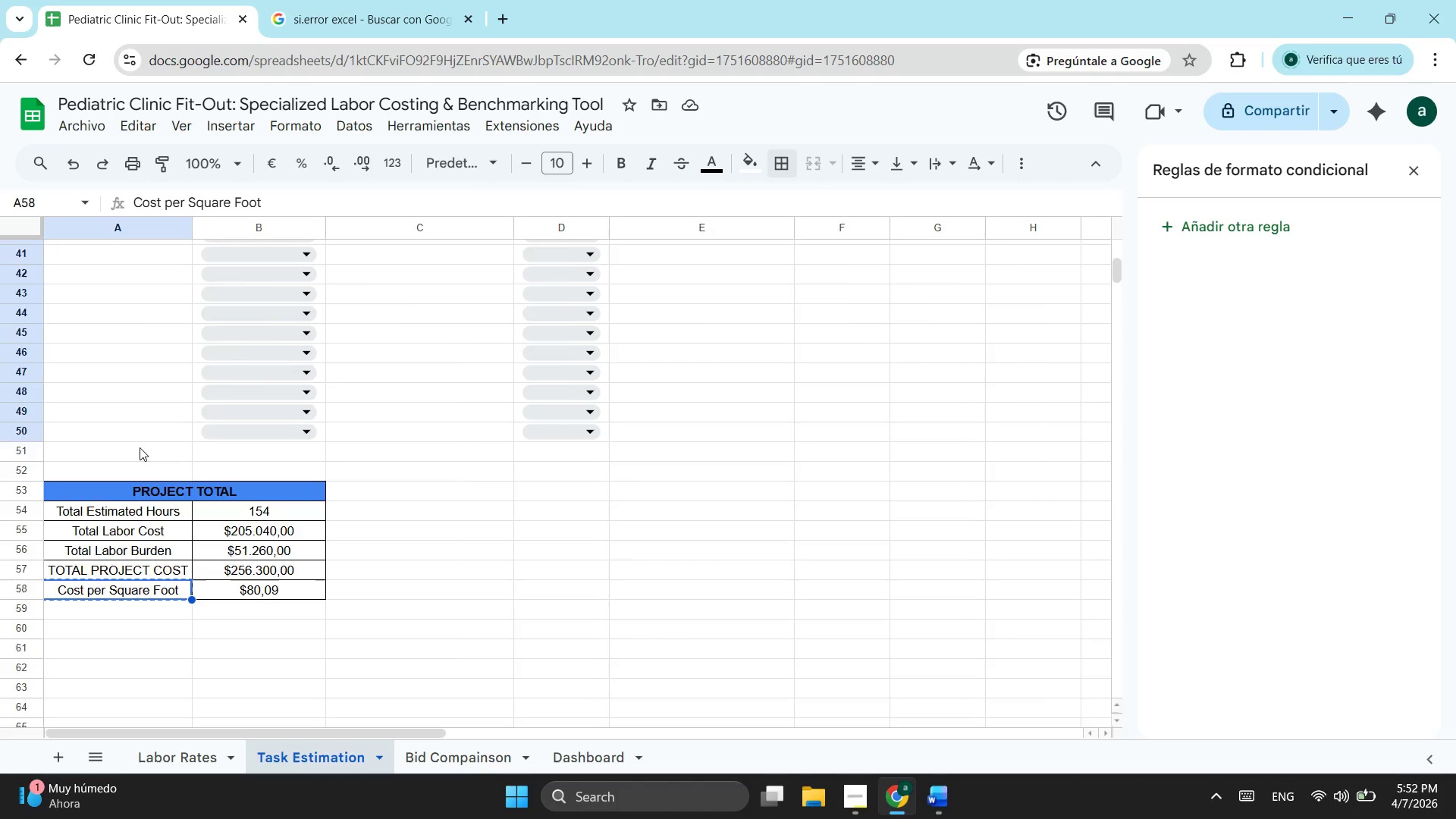 
scroll: coordinate [140, 439], scroll_direction: up, amount: 4.0
 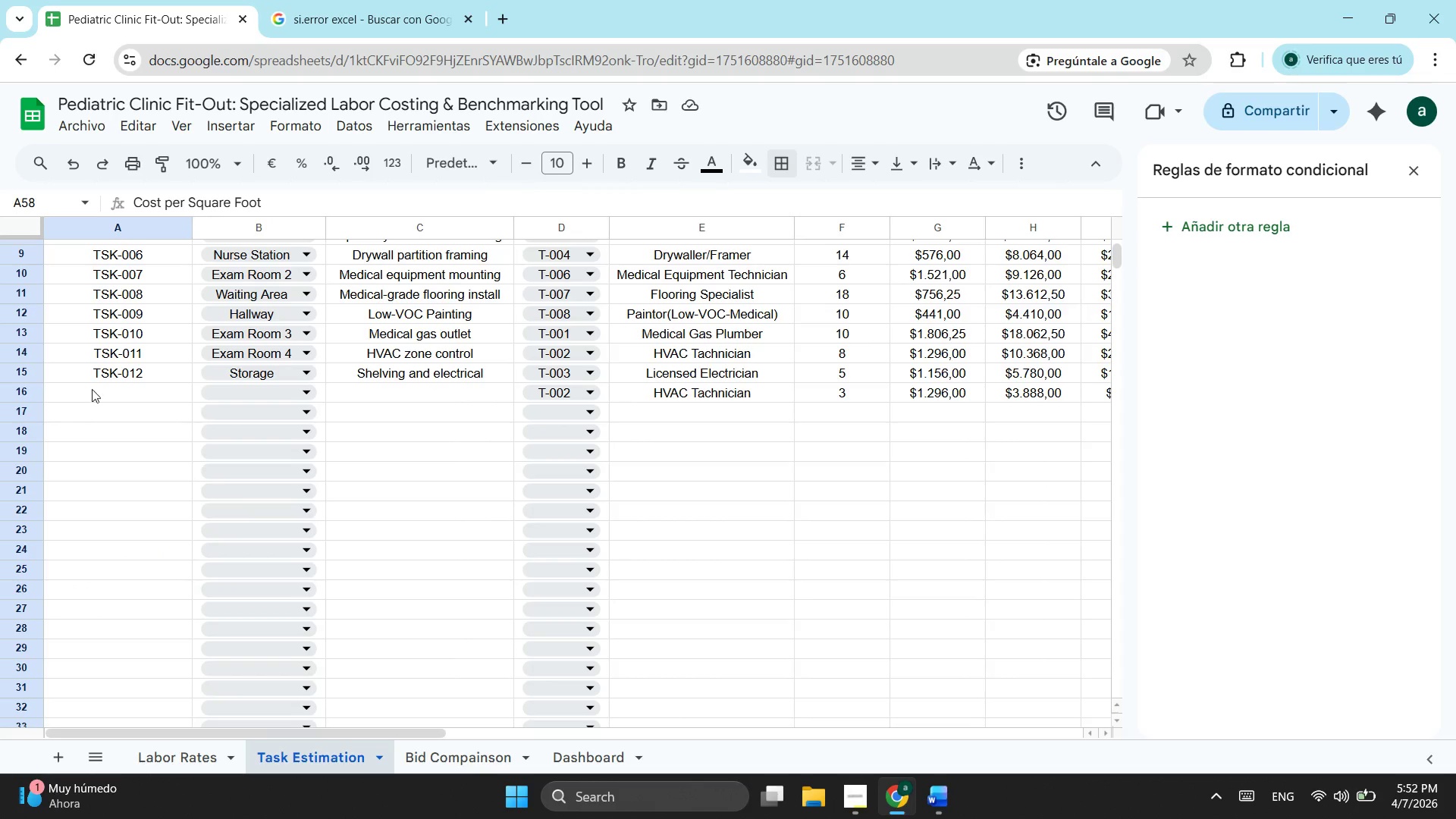 
left_click([95, 388])
 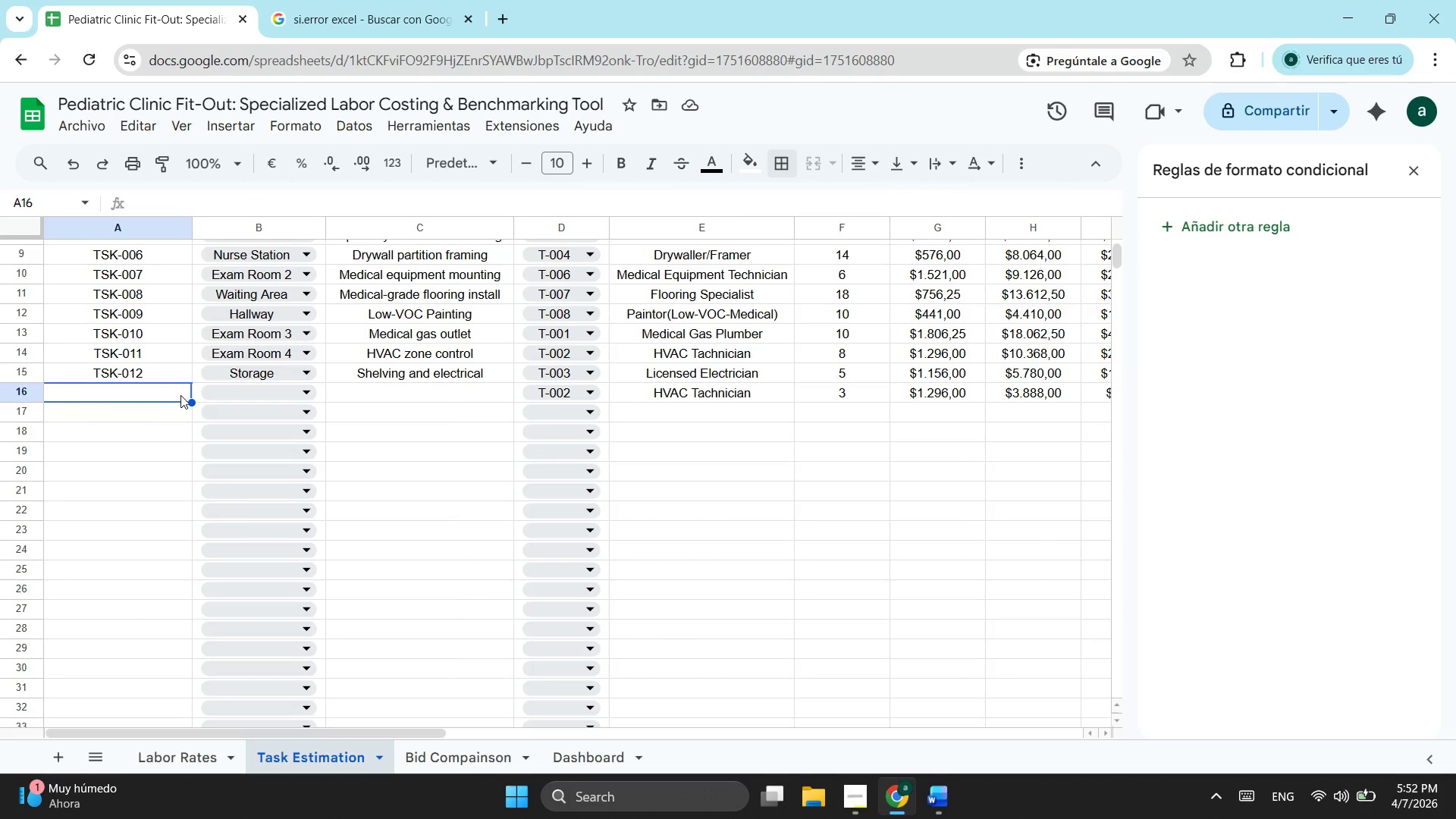 
scroll: coordinate [146, 391], scroll_direction: up, amount: 2.0
 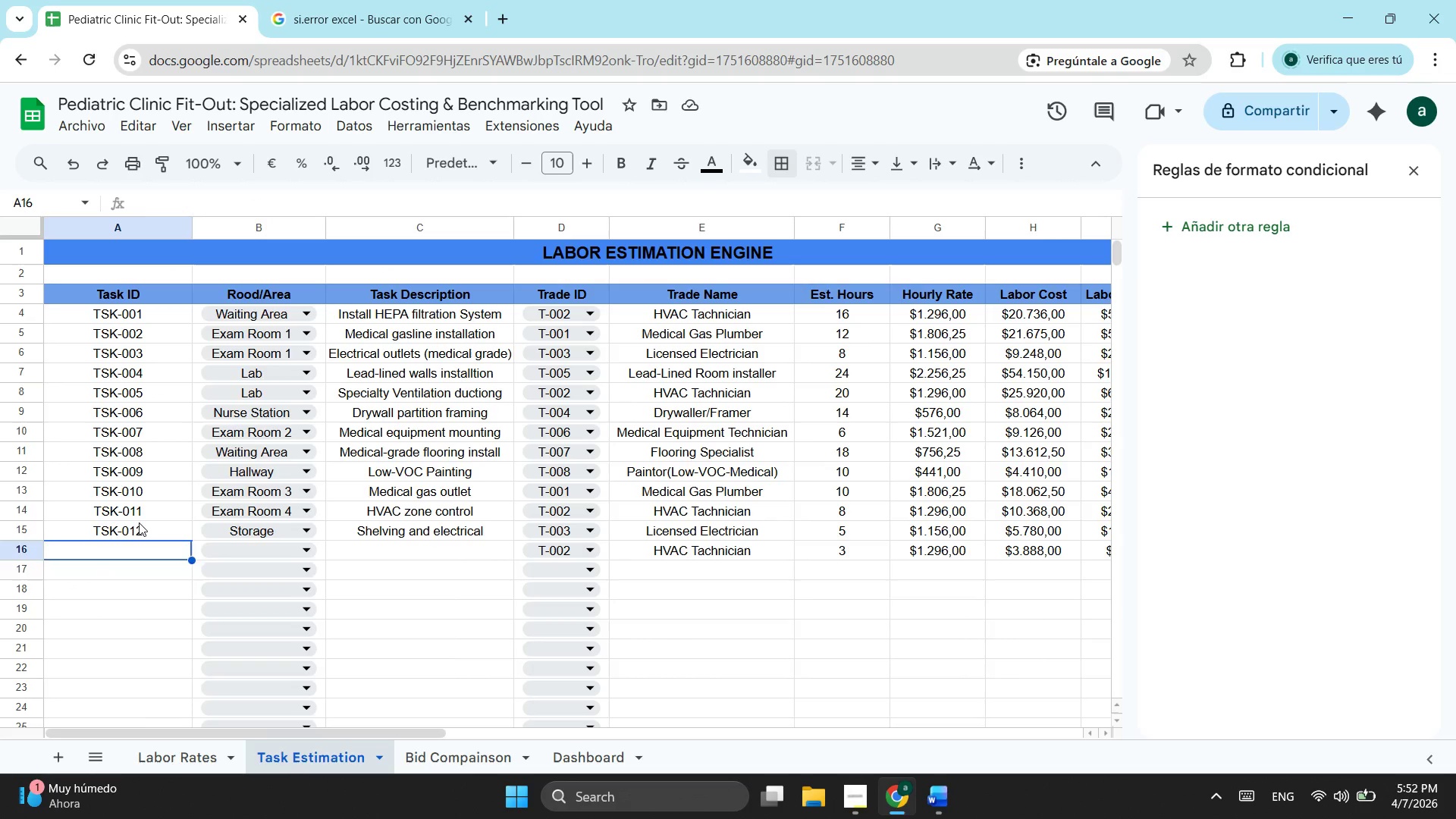 
left_click([139, 522])
 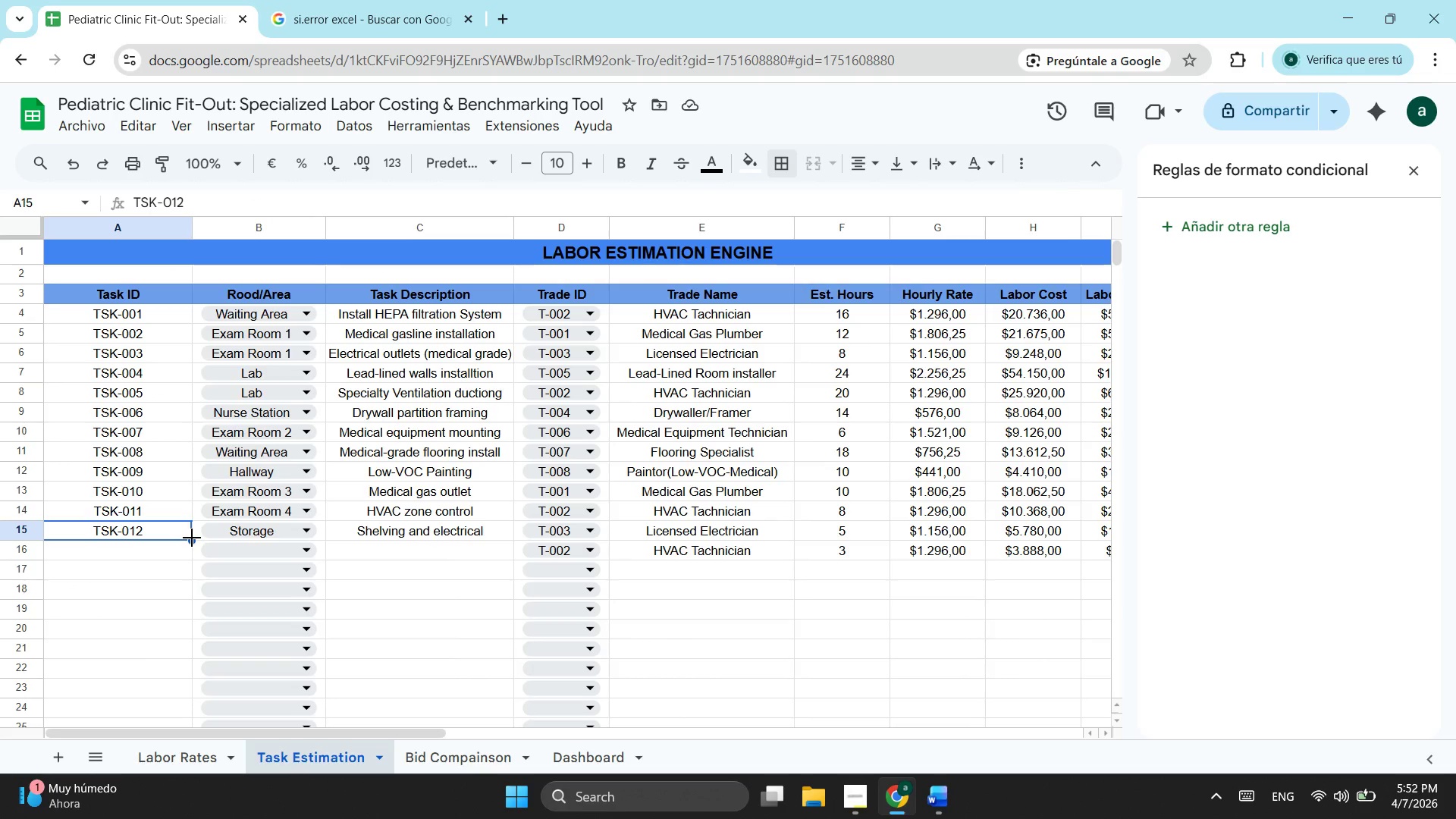 
left_click_drag(start_coordinate=[193, 541], to_coordinate=[192, 557])
 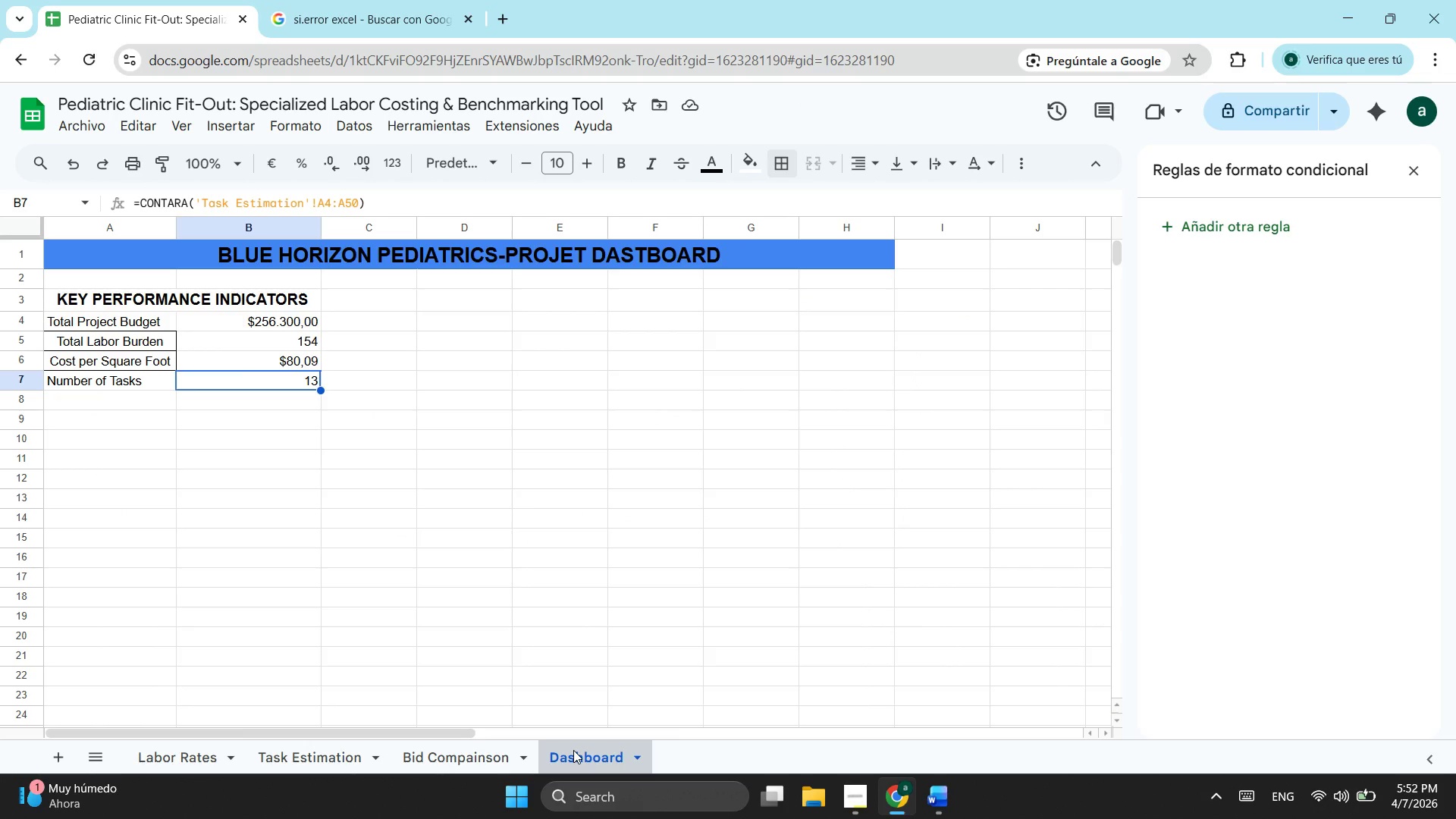 
wait(10.97)
 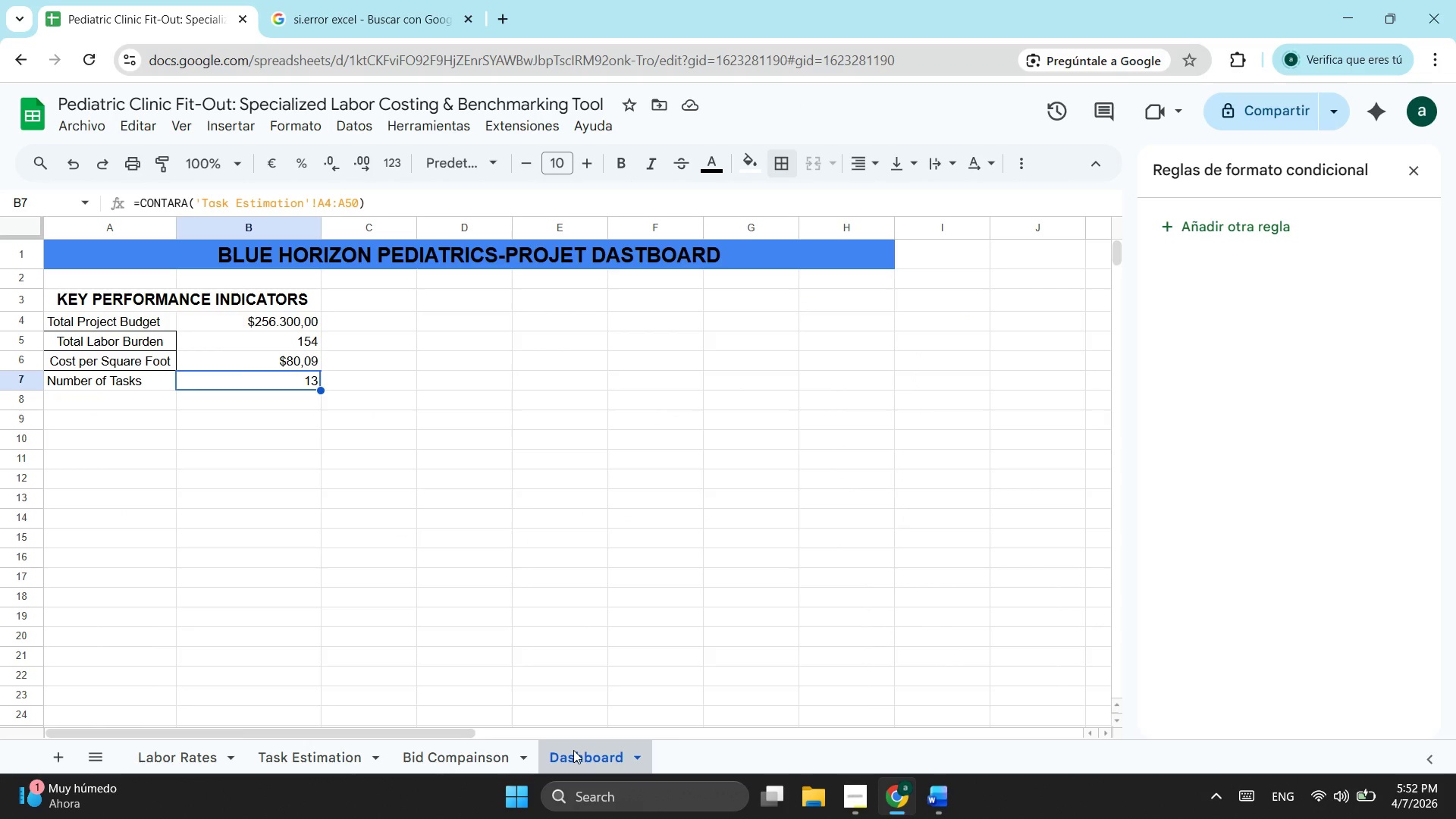 
left_click([322, 760])
 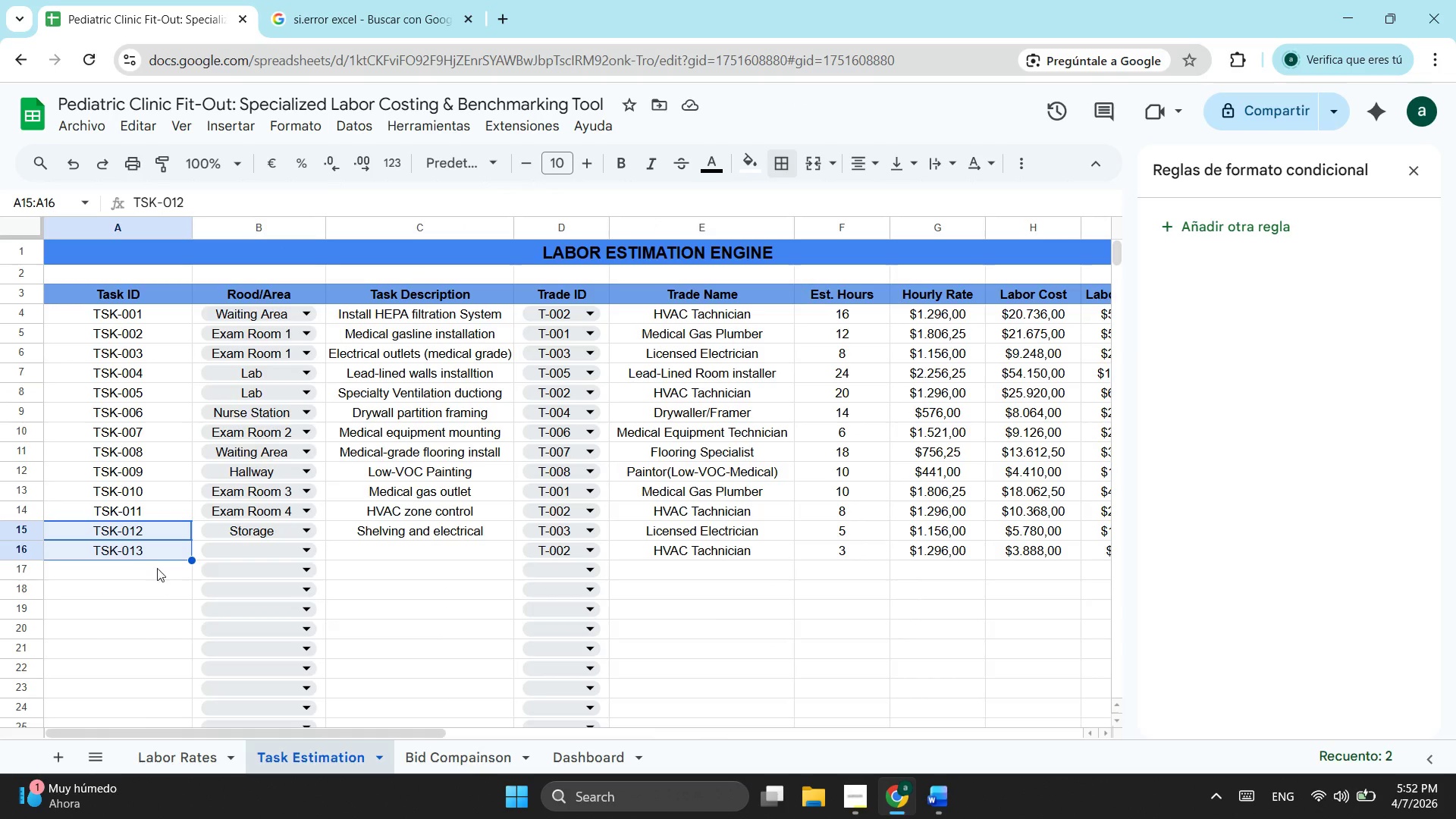 
left_click([156, 556])
 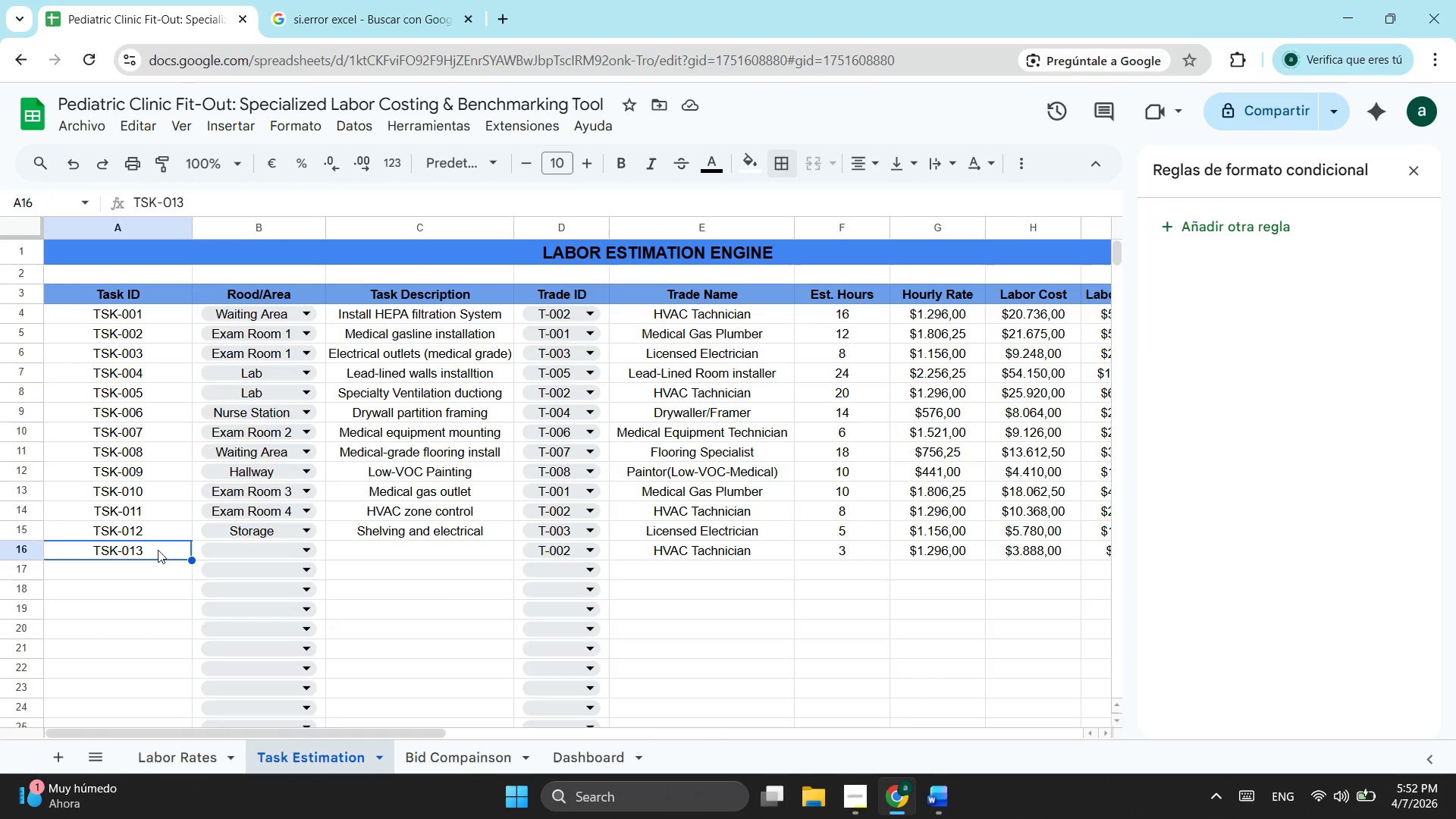 
left_click_drag(start_coordinate=[160, 550], to_coordinate=[110, 555])
 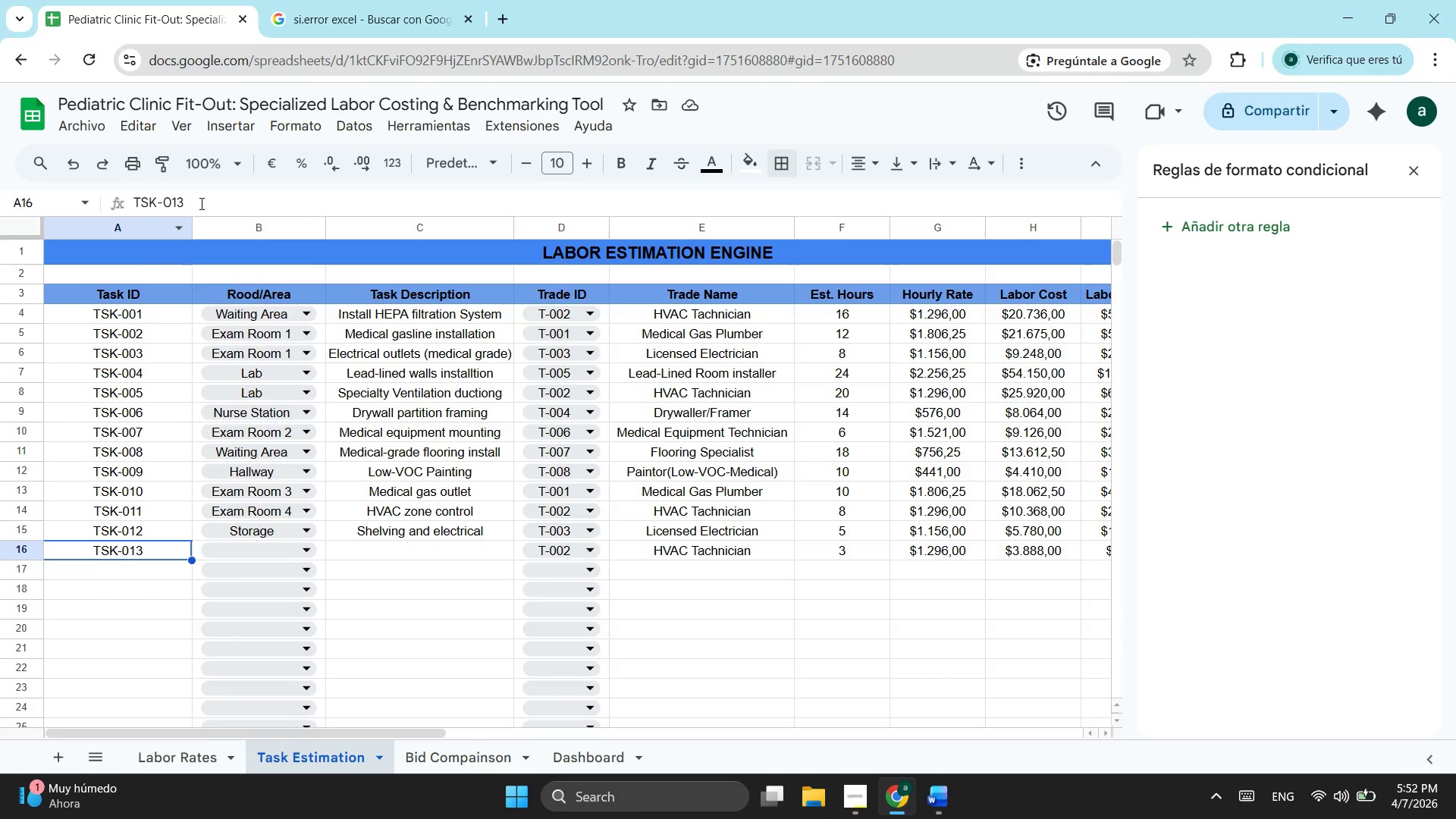 
left_click_drag(start_coordinate=[200, 203], to_coordinate=[0, 181])
 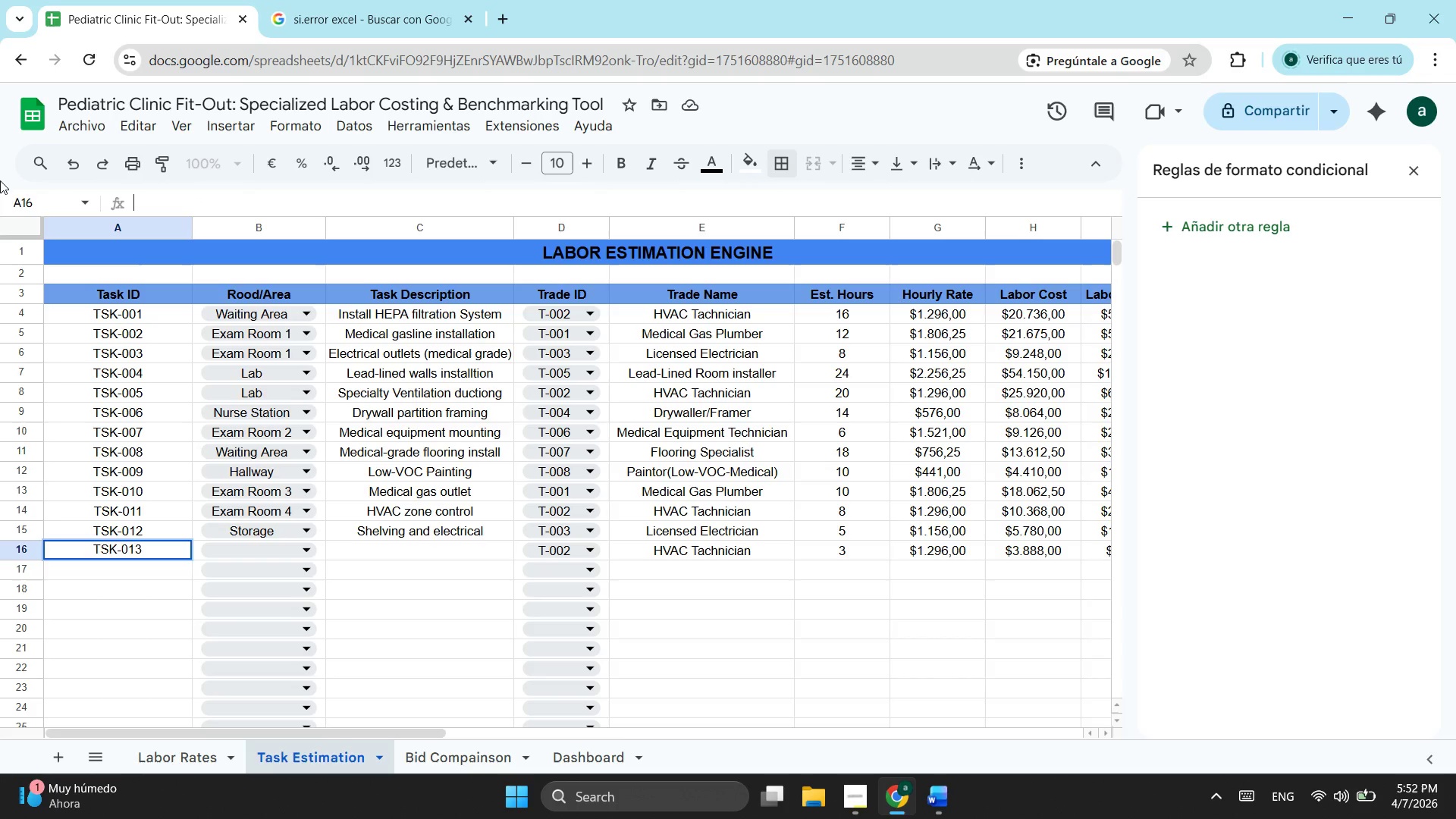 
key(Backspace)
 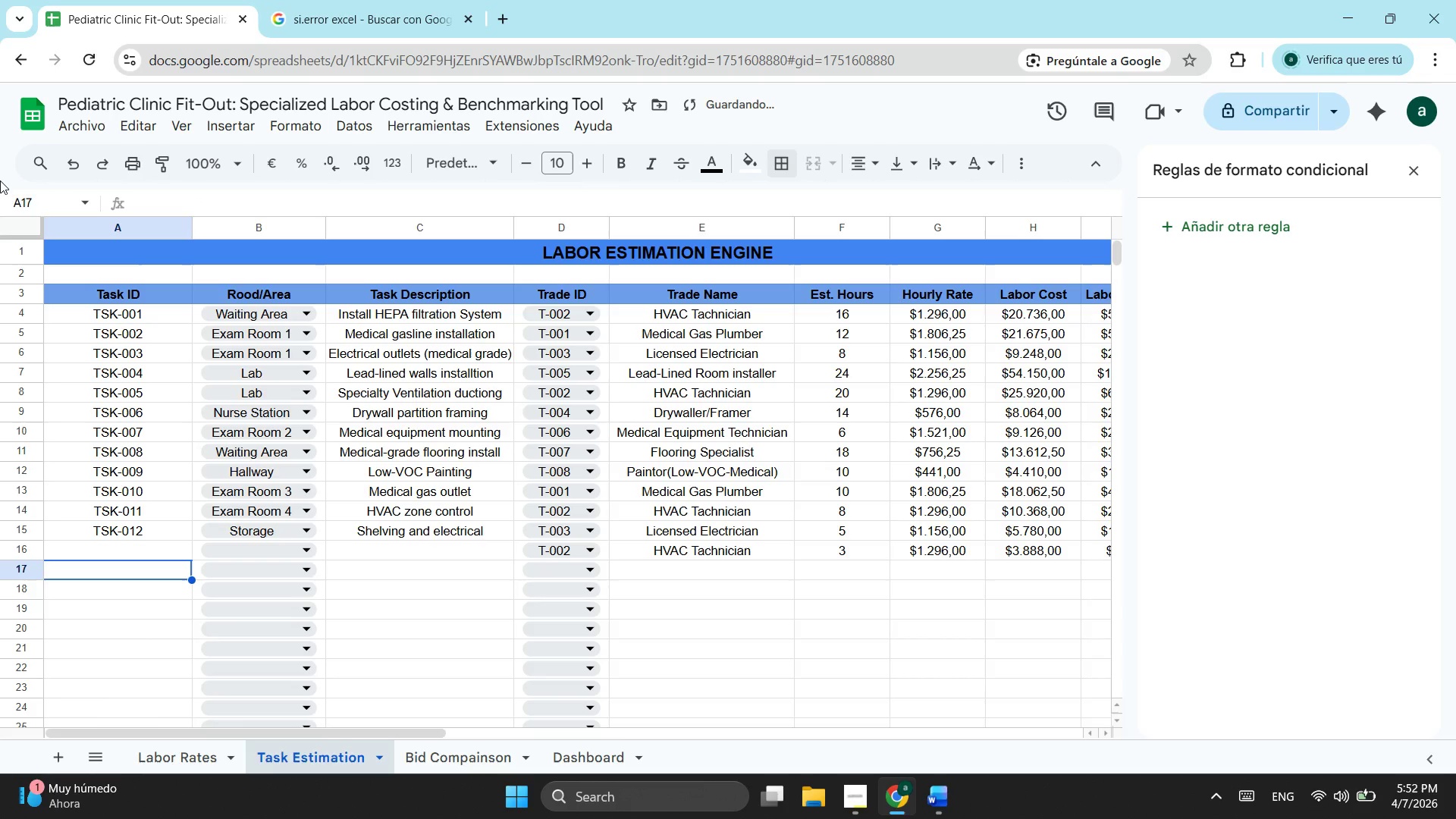 
key(Enter)
 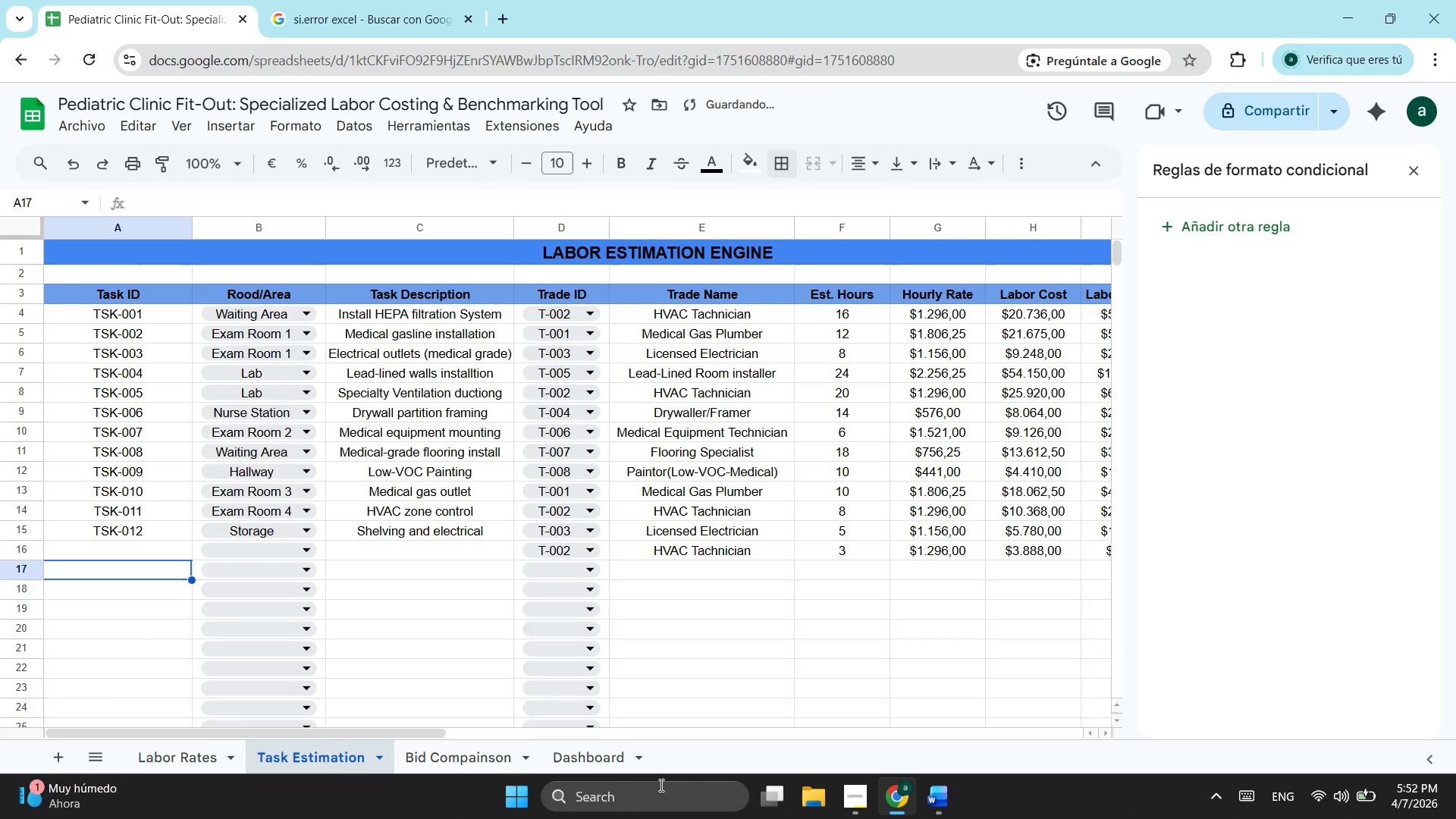 
left_click([589, 761])
 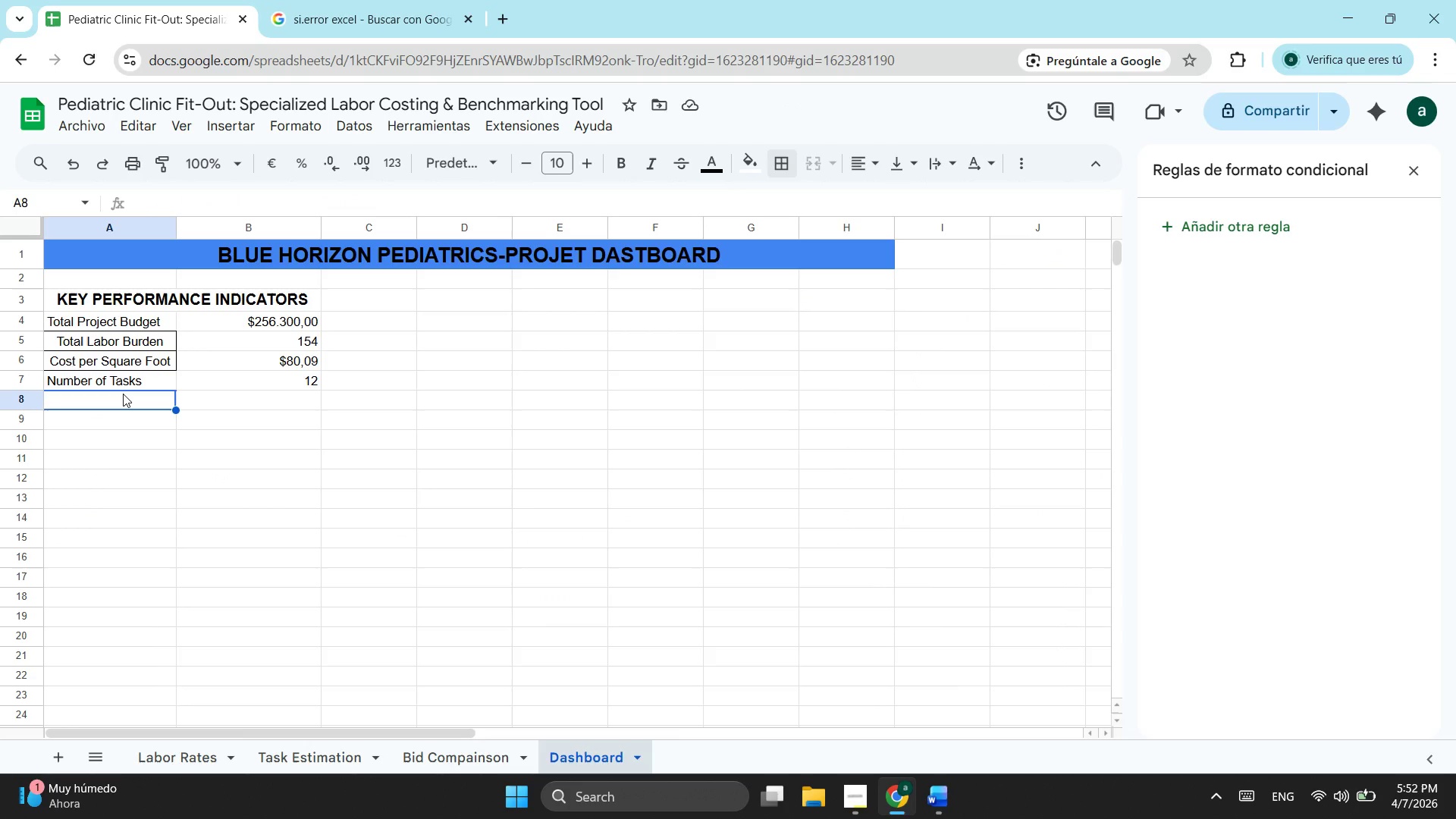 
wait(9.47)
 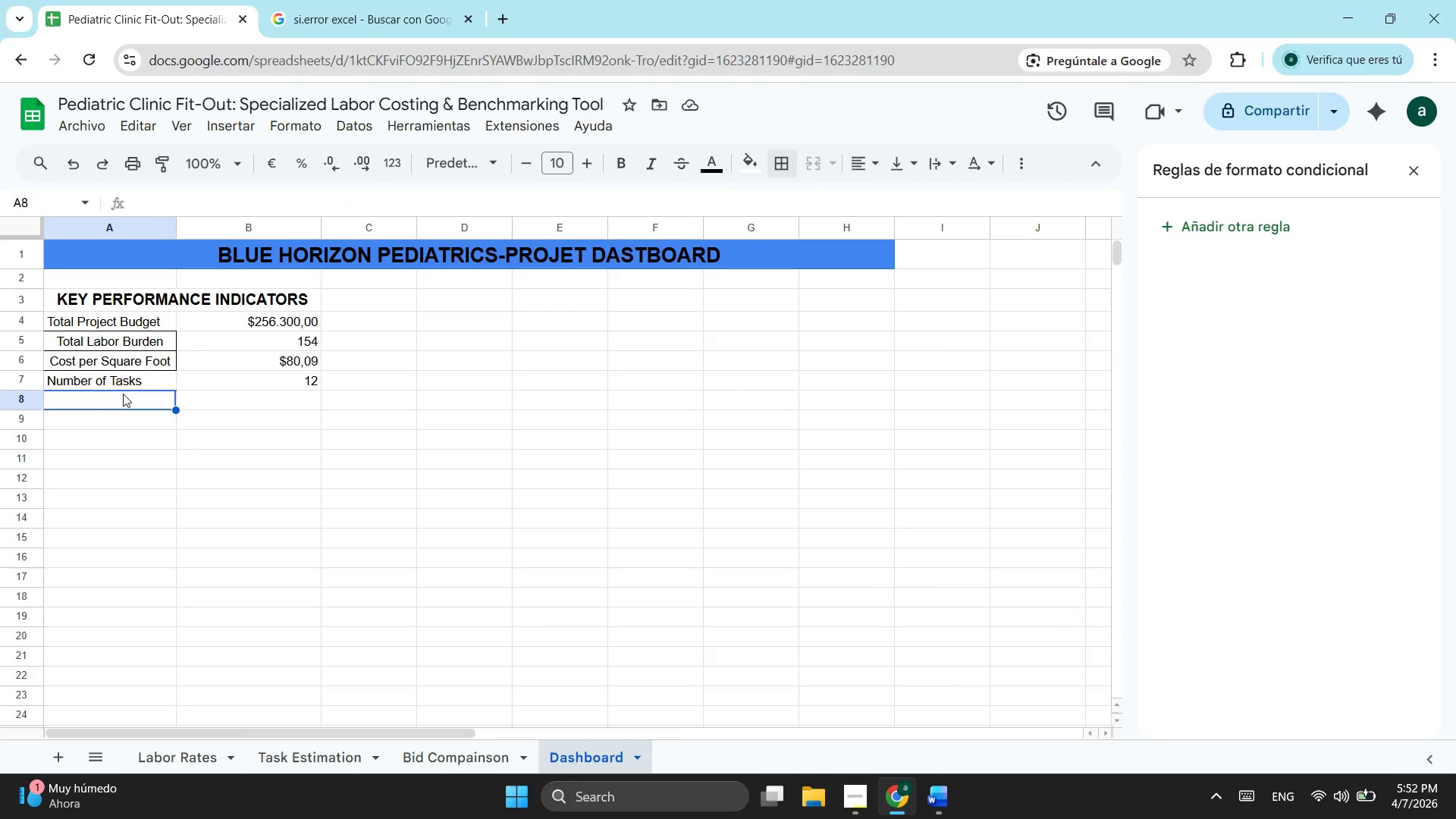 
left_click([456, 761])
 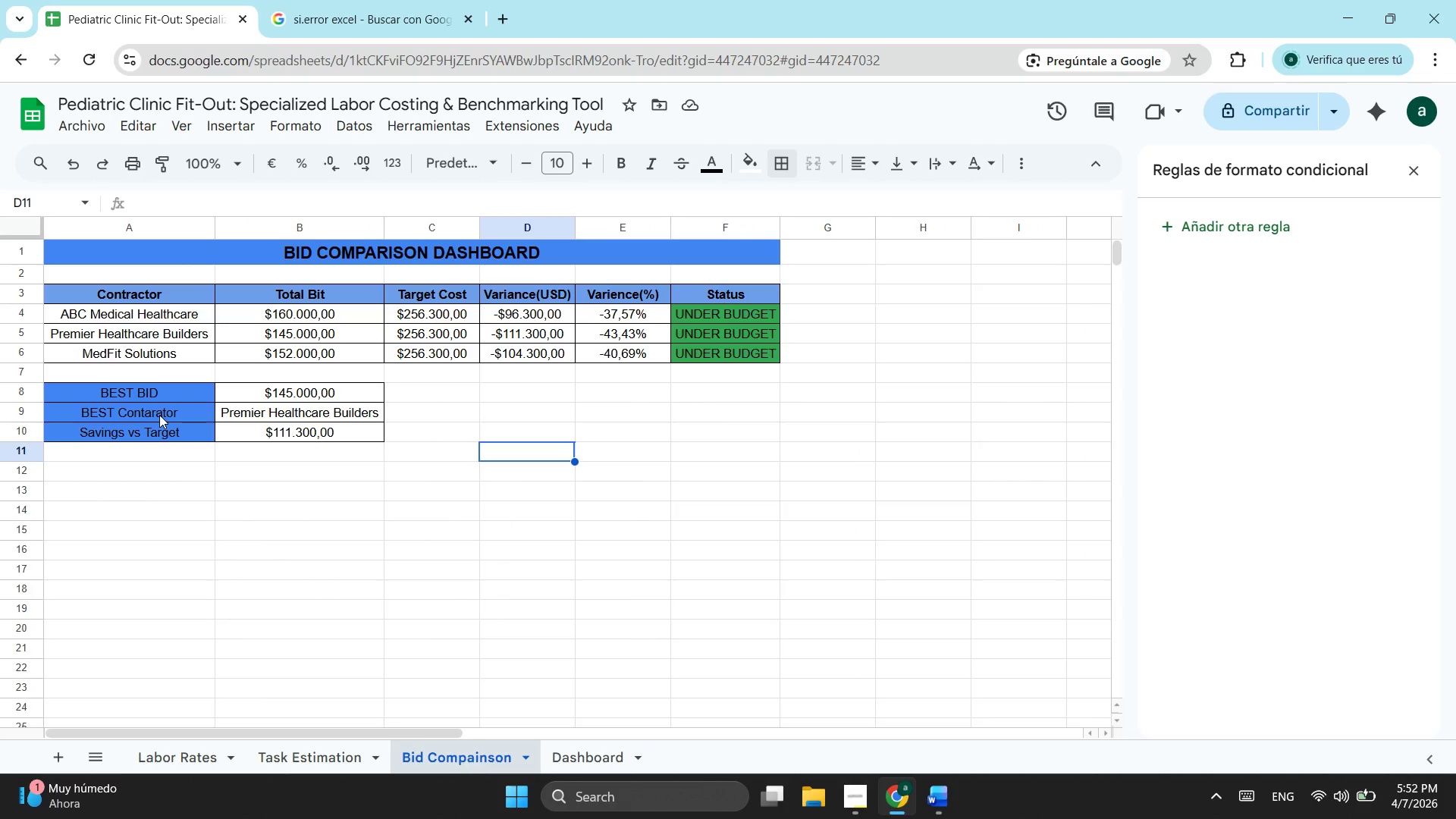 
wait(6.73)
 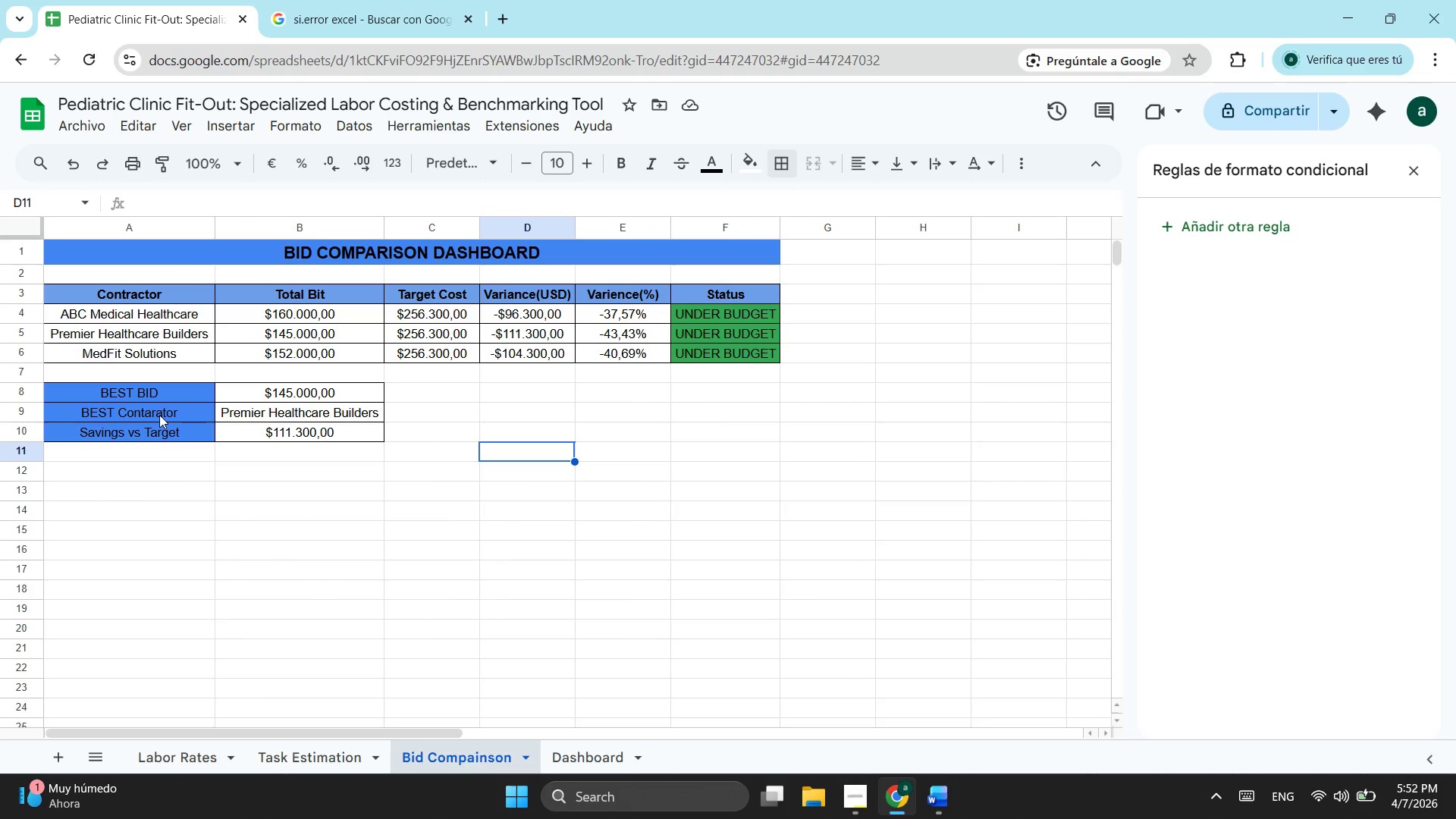 
left_click([598, 763])
 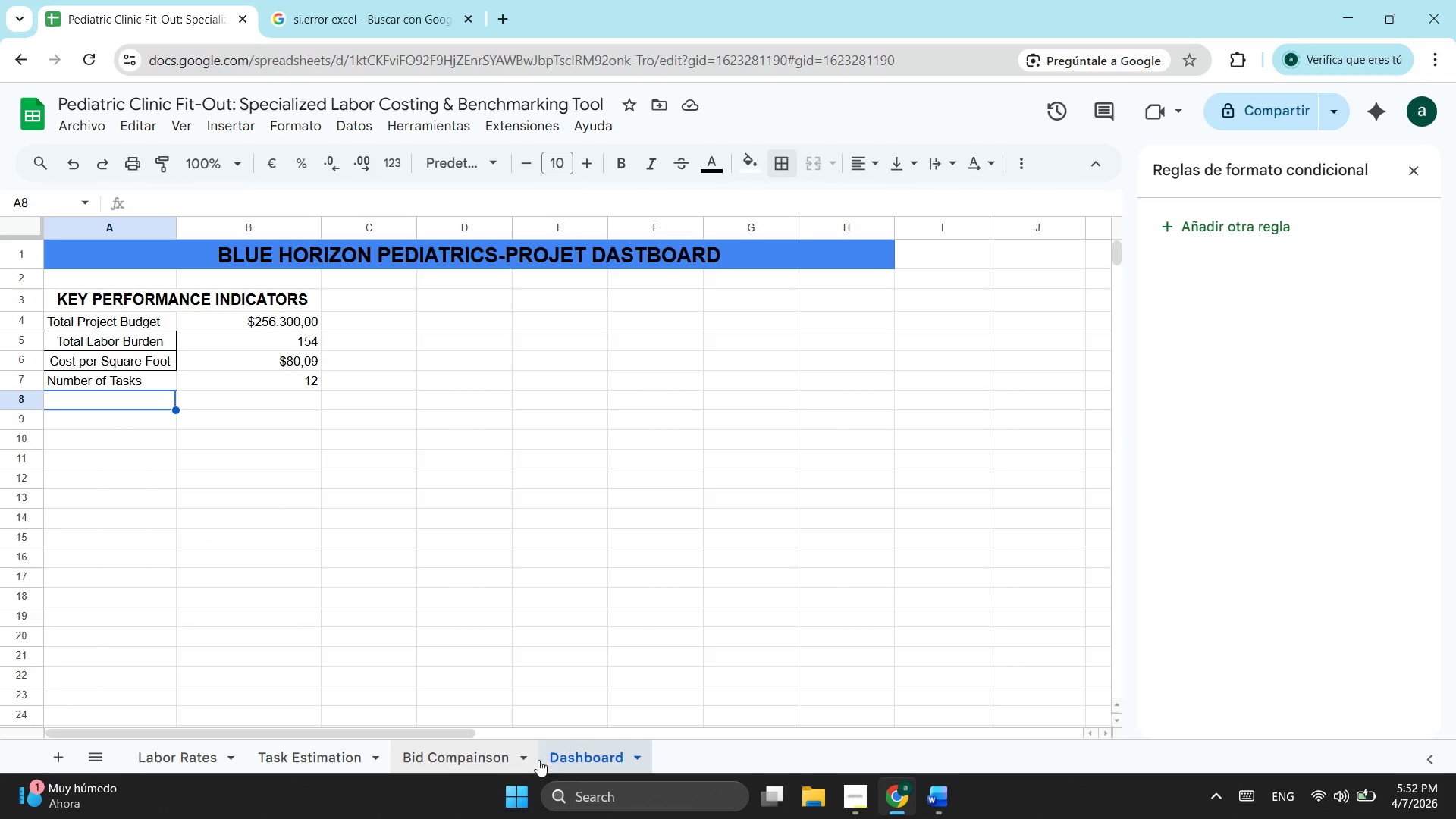 
left_click([464, 751])
 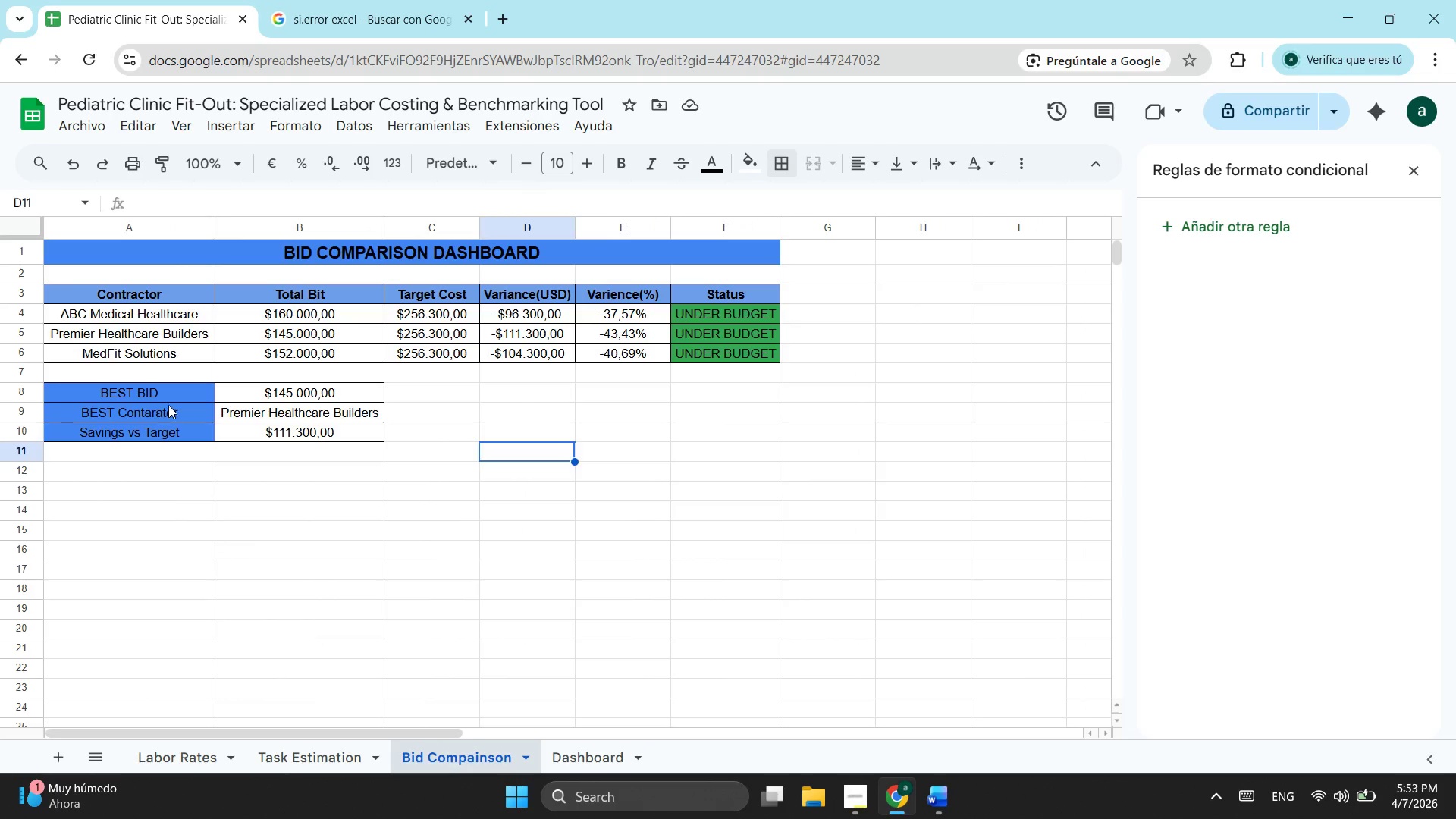 
left_click([168, 405])
 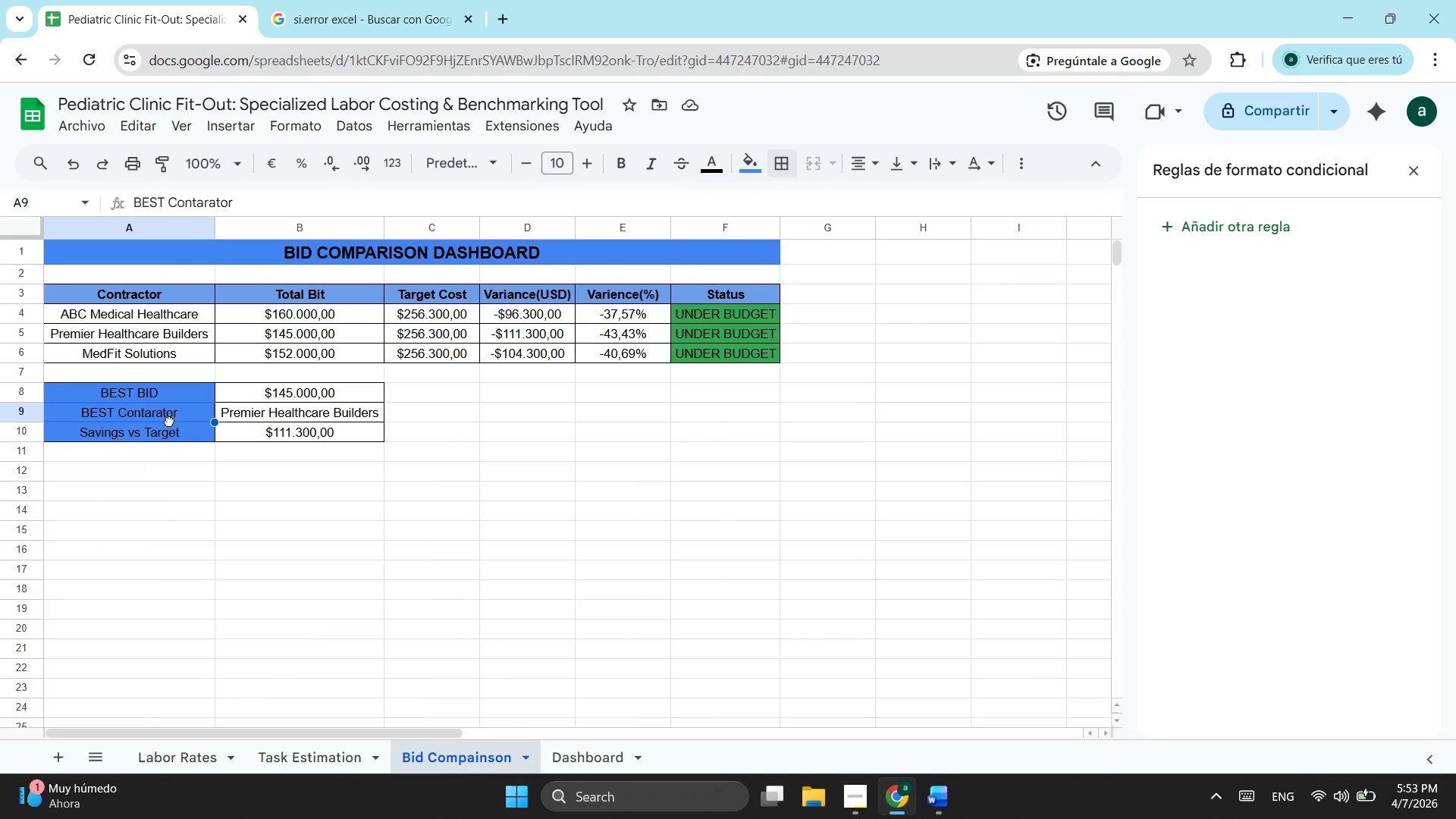 
left_click([169, 421])
 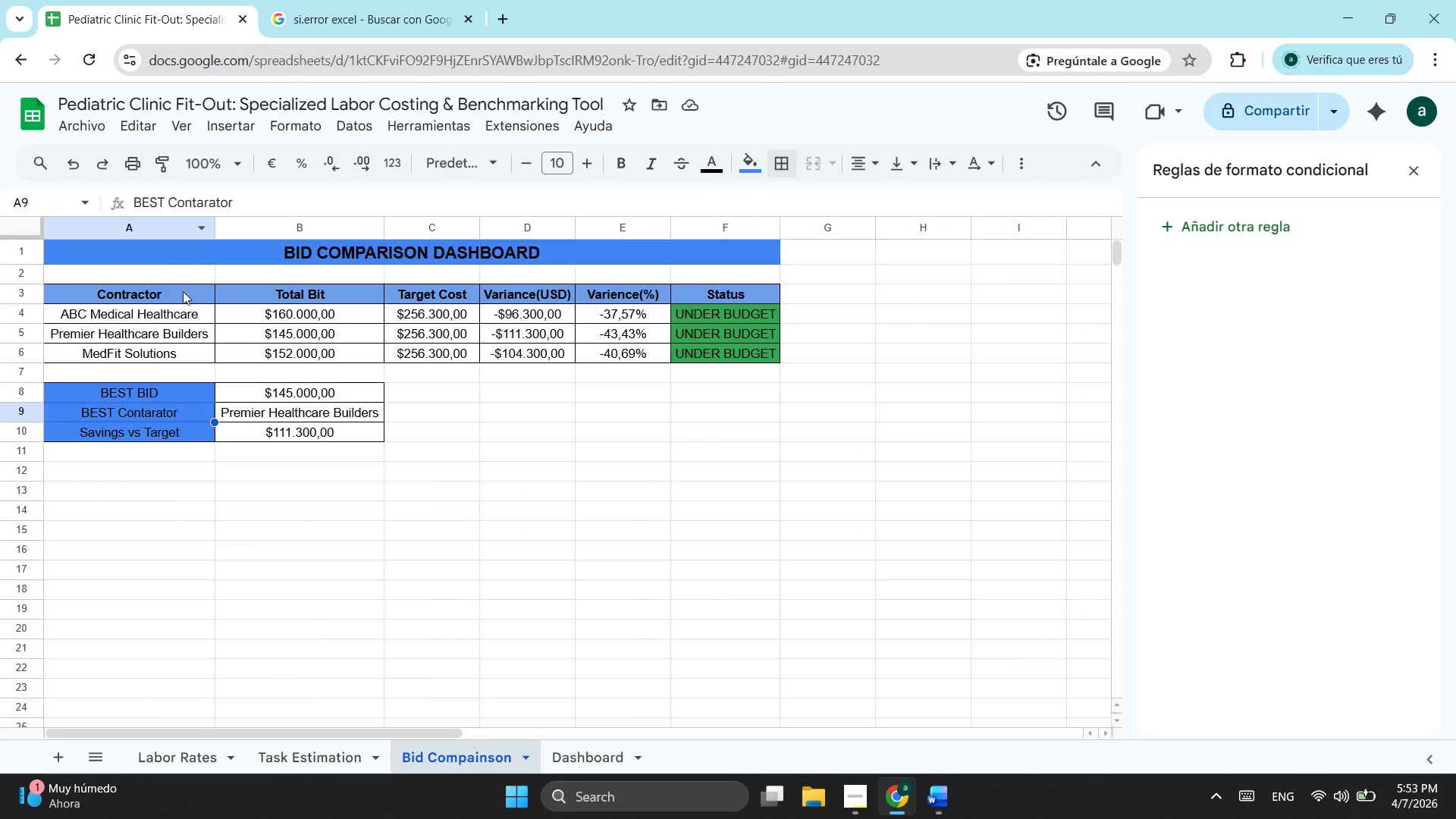 
left_click_drag(start_coordinate=[249, 206], to_coordinate=[180, 202])
 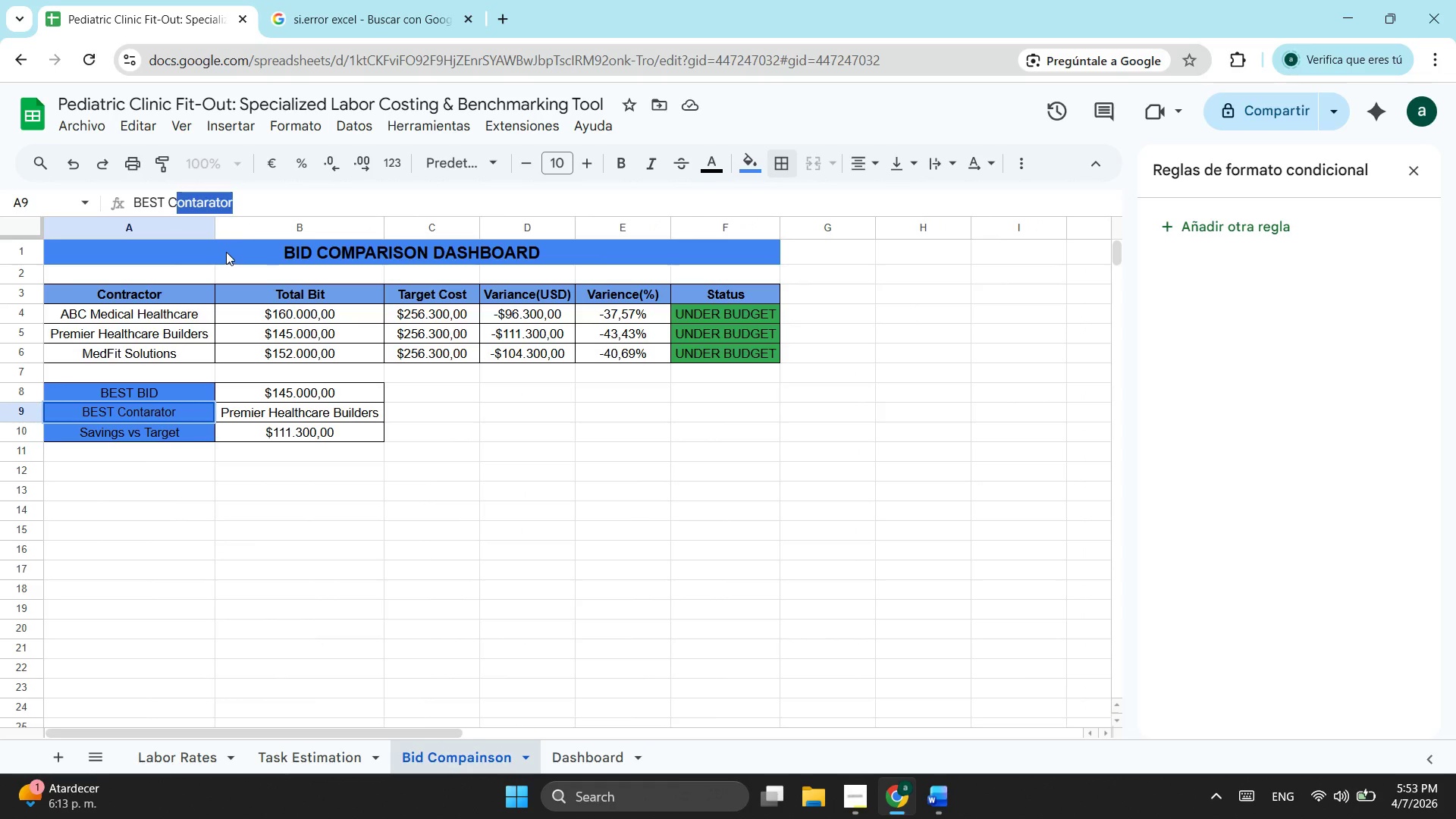 
left_click_drag(start_coordinate=[264, 203], to_coordinate=[215, 203])
 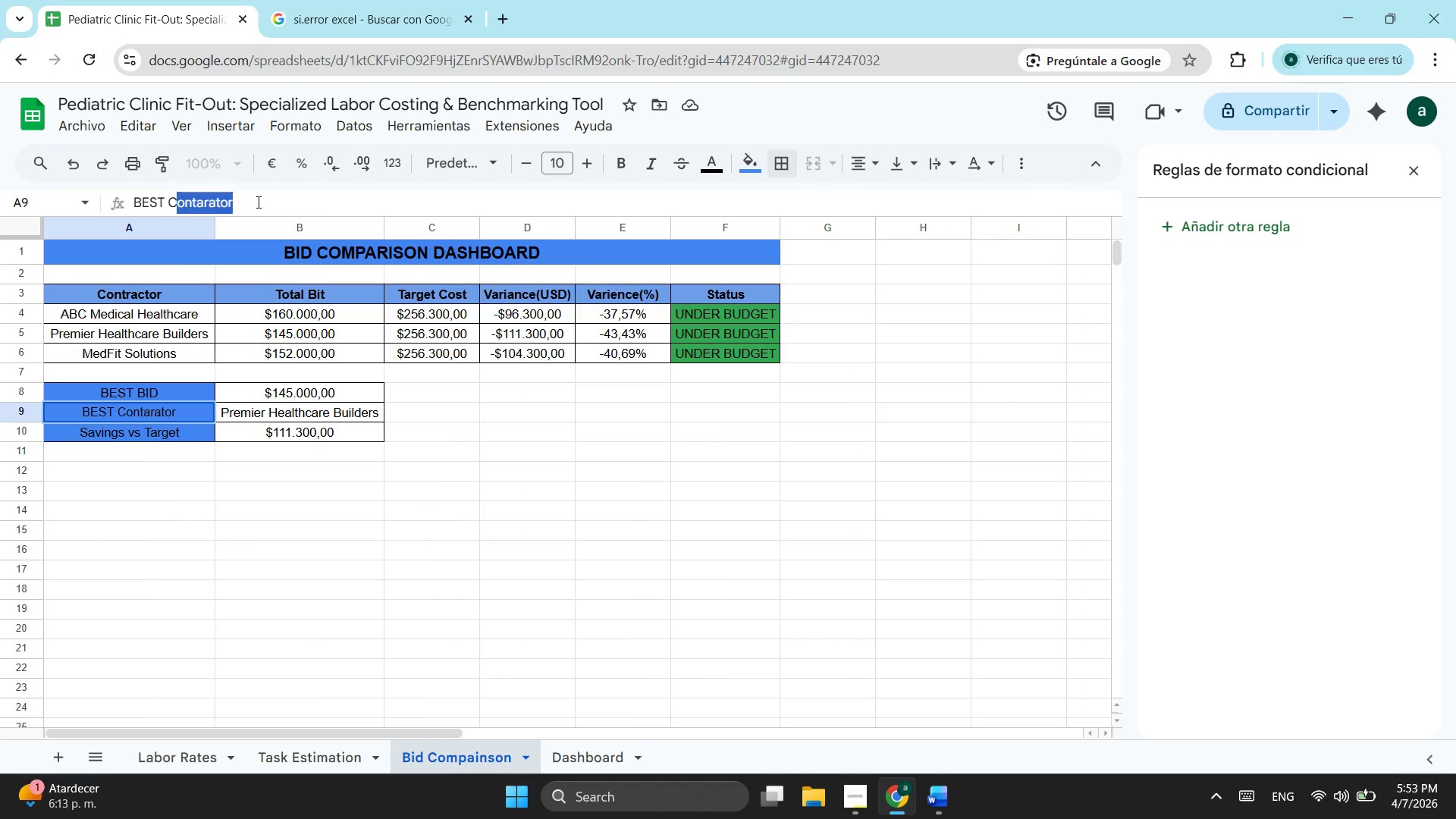 
left_click([257, 202])
 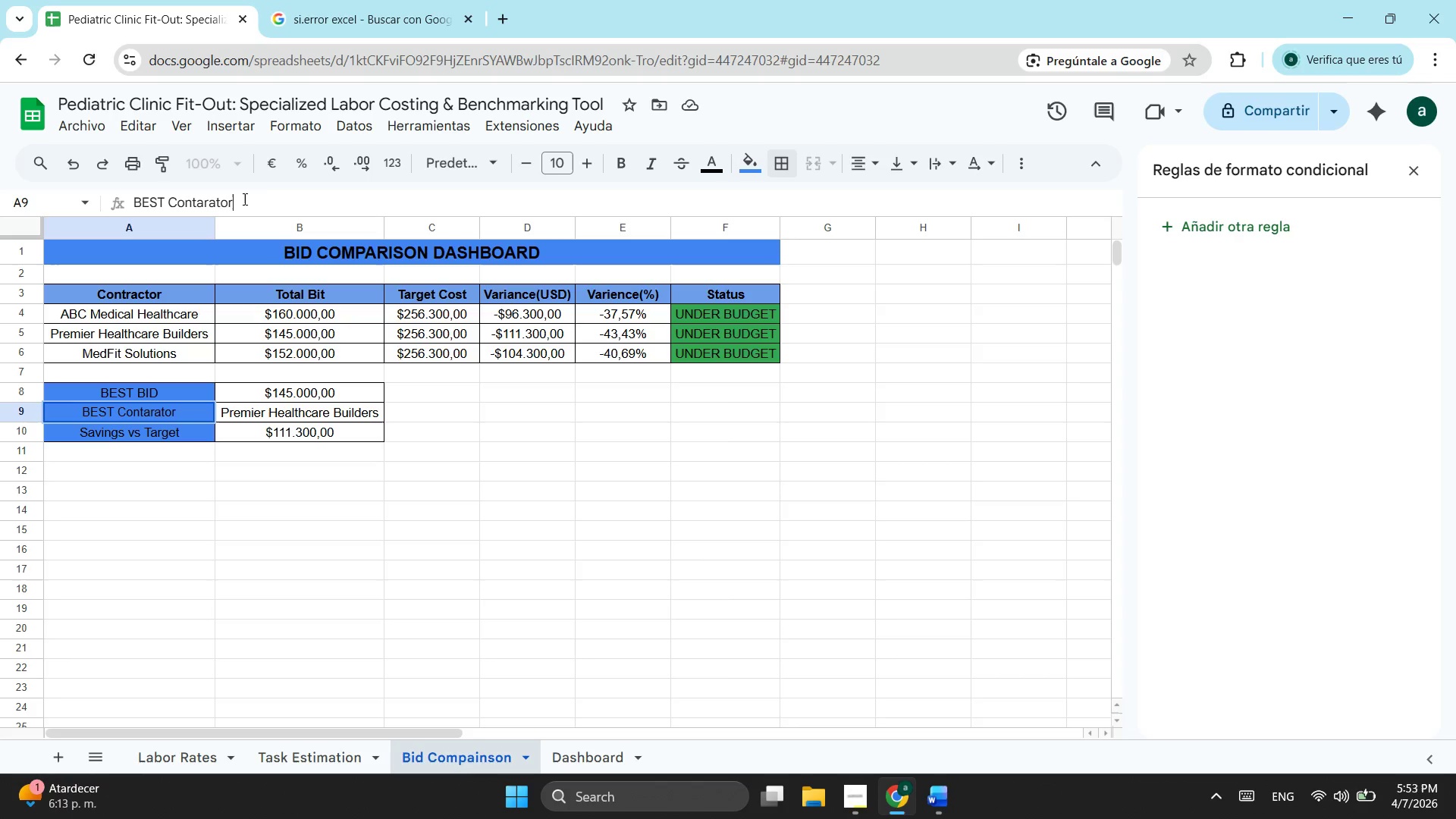 
left_click_drag(start_coordinate=[257, 202], to_coordinate=[120, 207])
 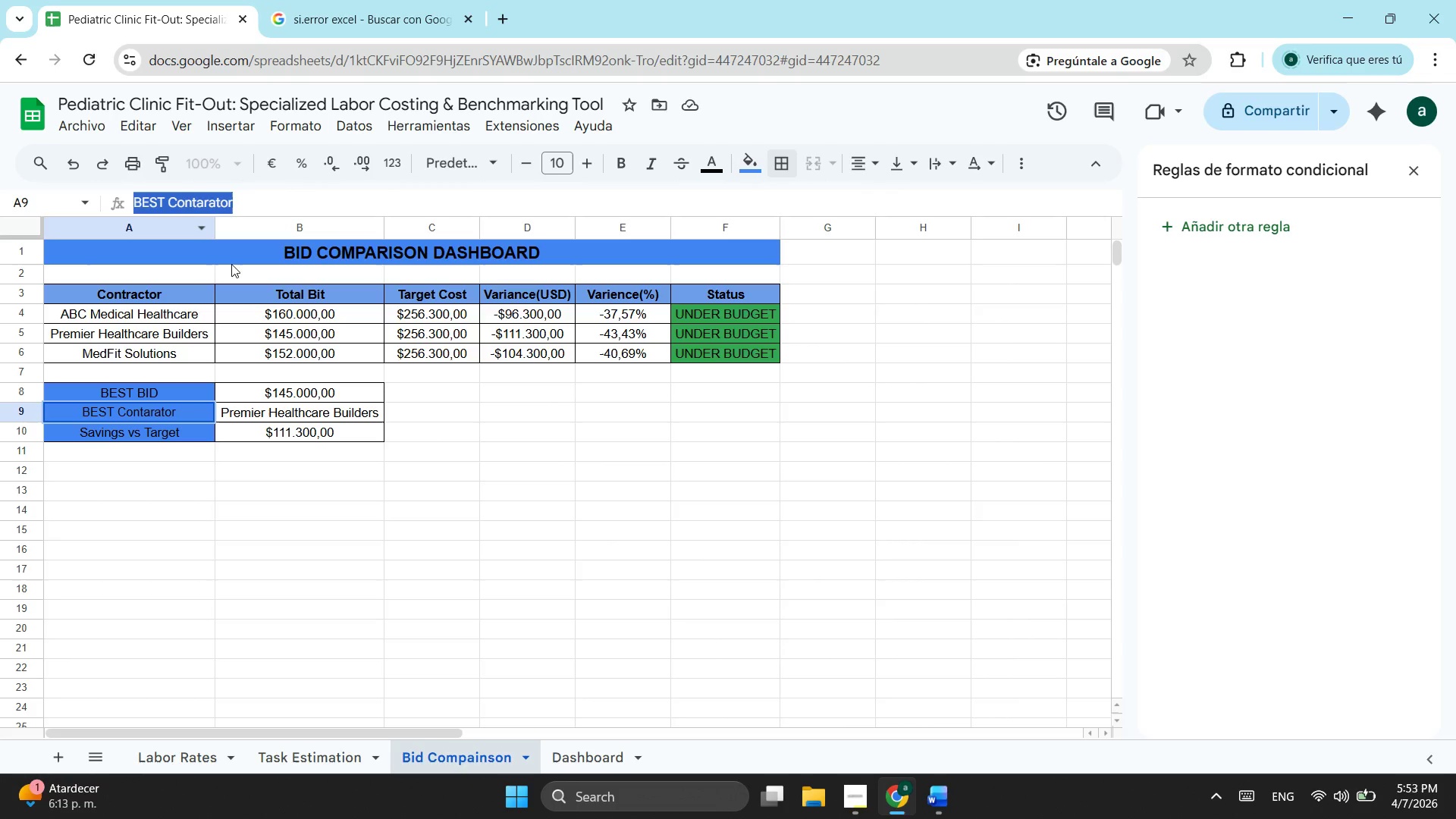 
key(Control+ControlLeft)
 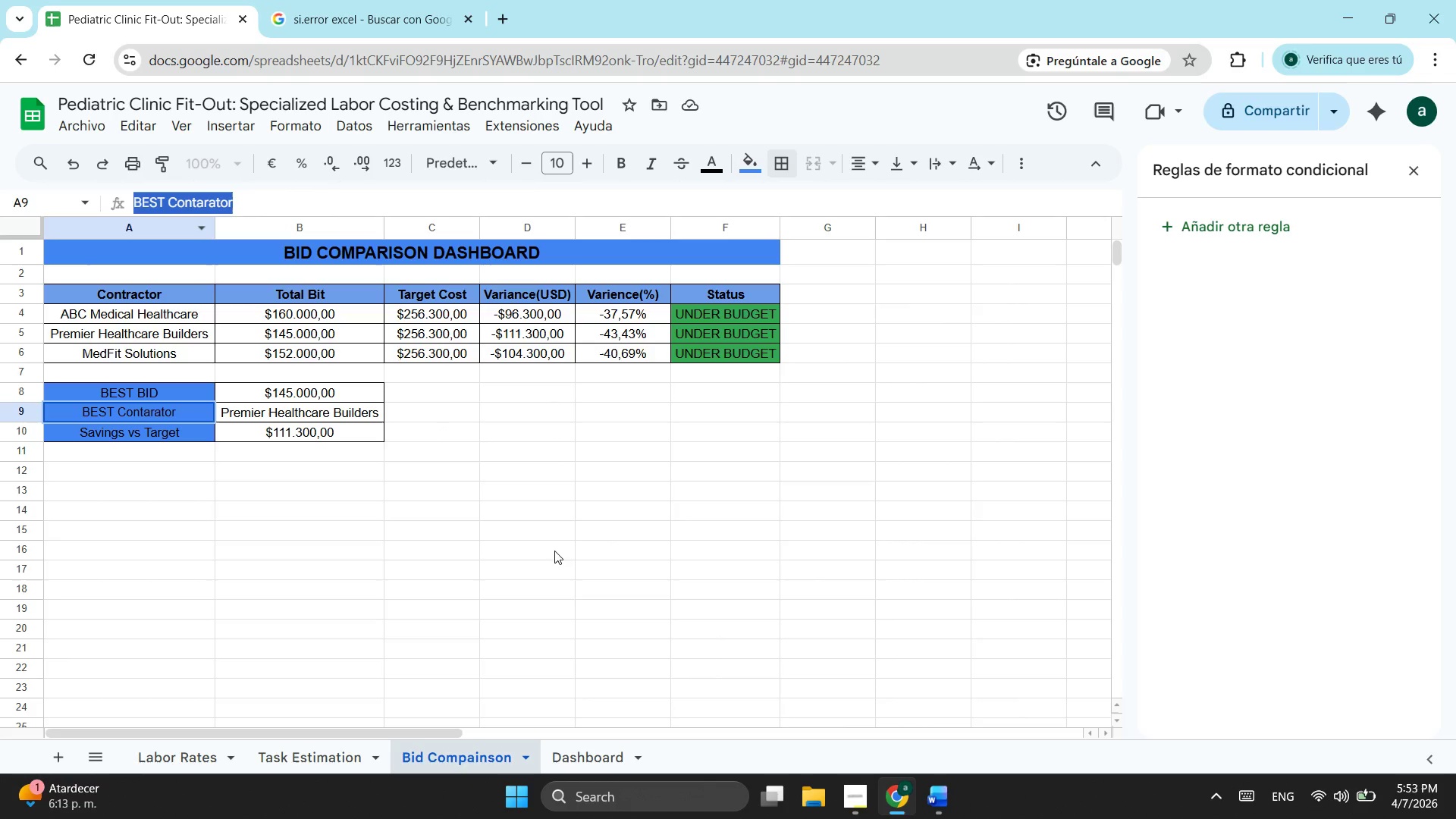 
key(Control+C)
 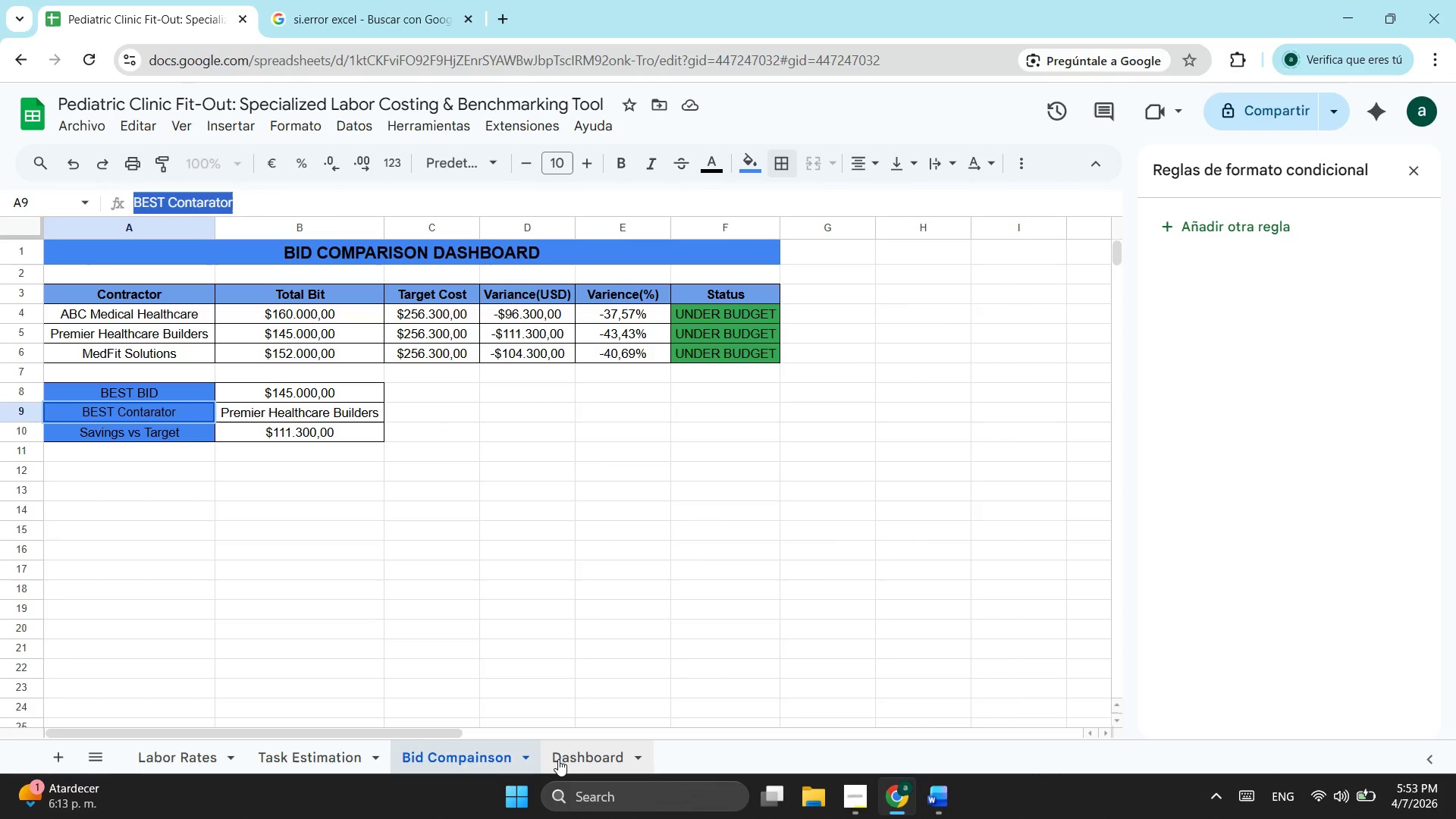 
left_click([563, 759])
 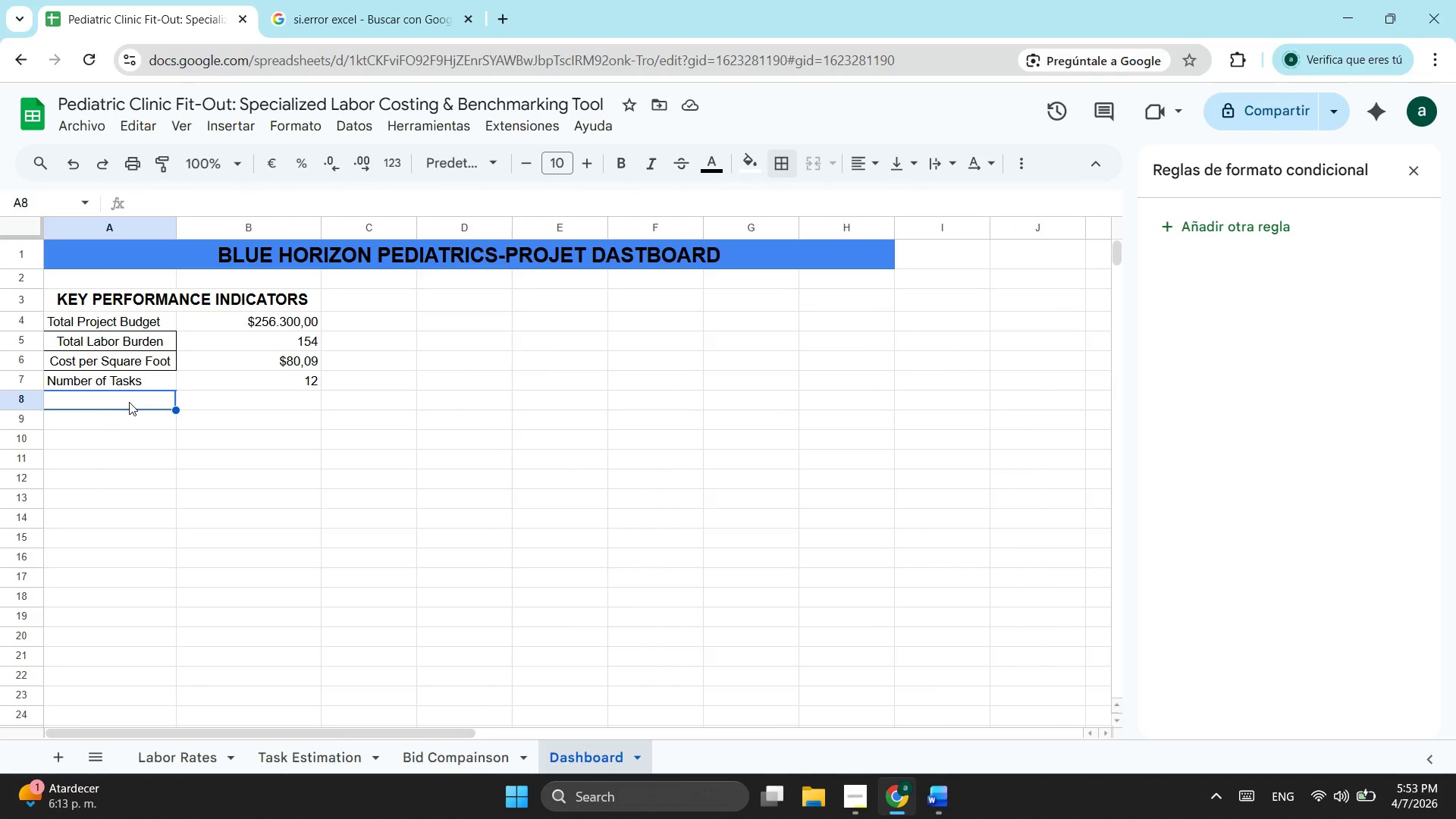 
key(Control+ControlLeft)
 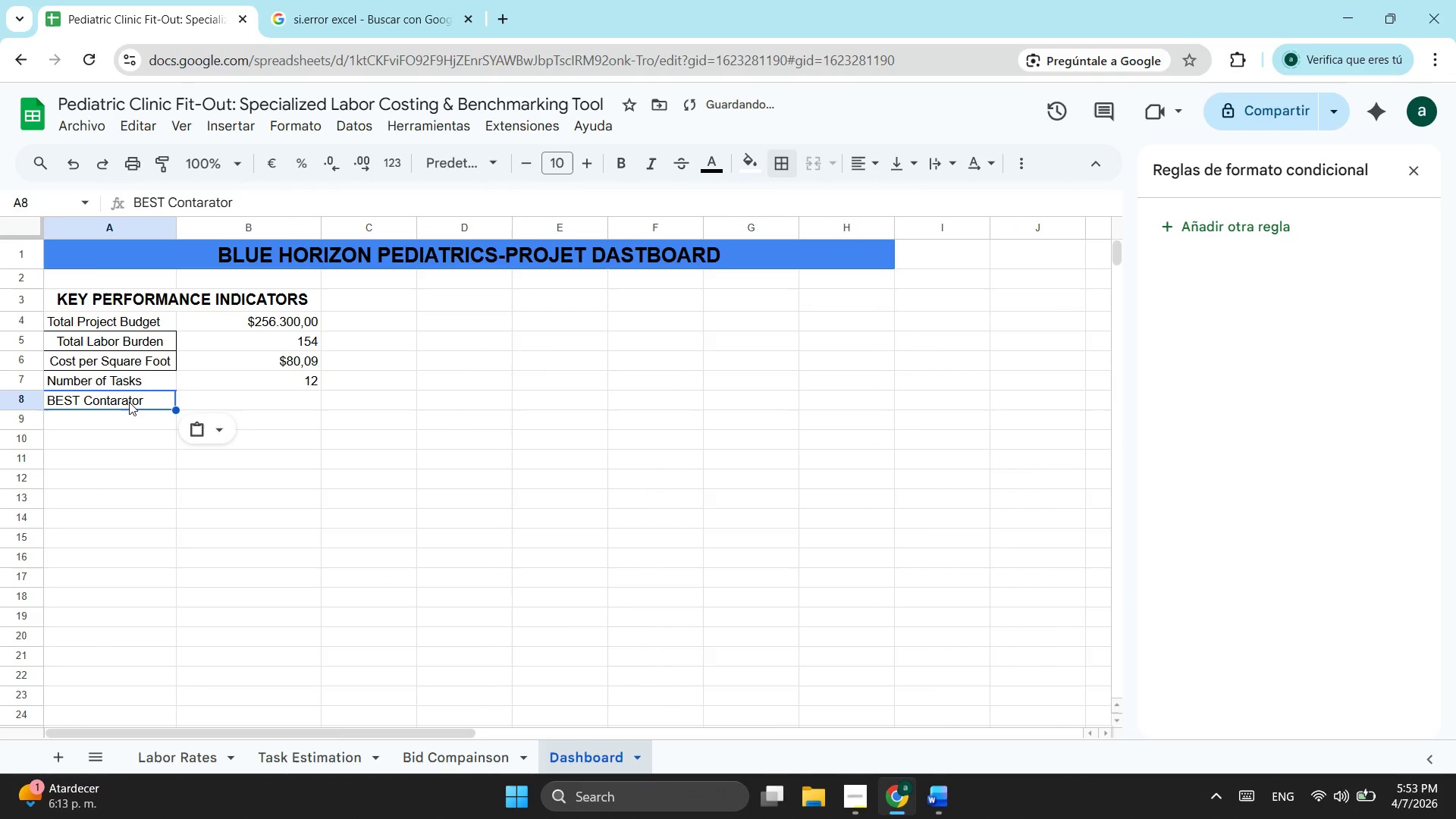 
key(Control+V)
 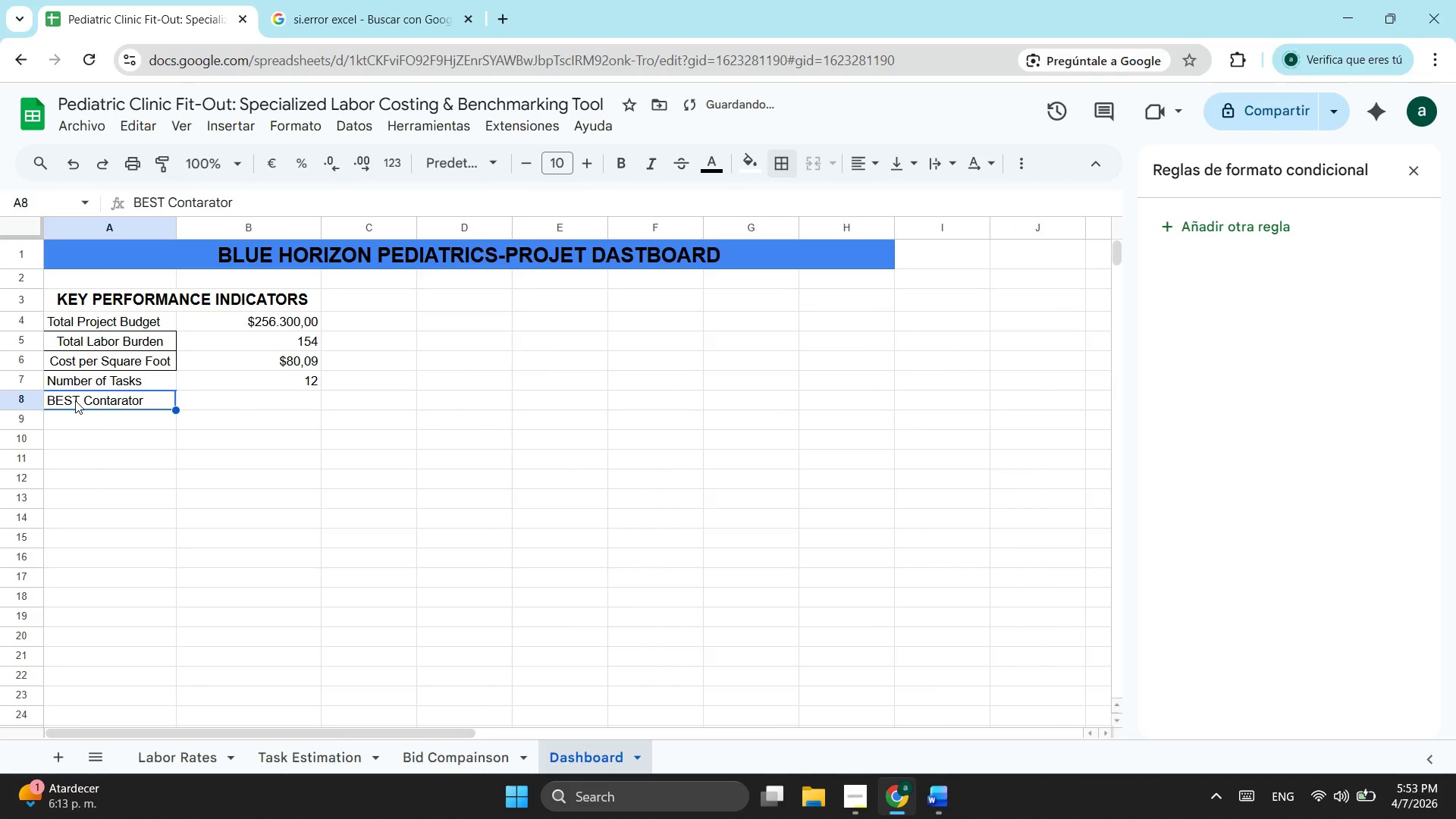 
double_click([78, 400])
 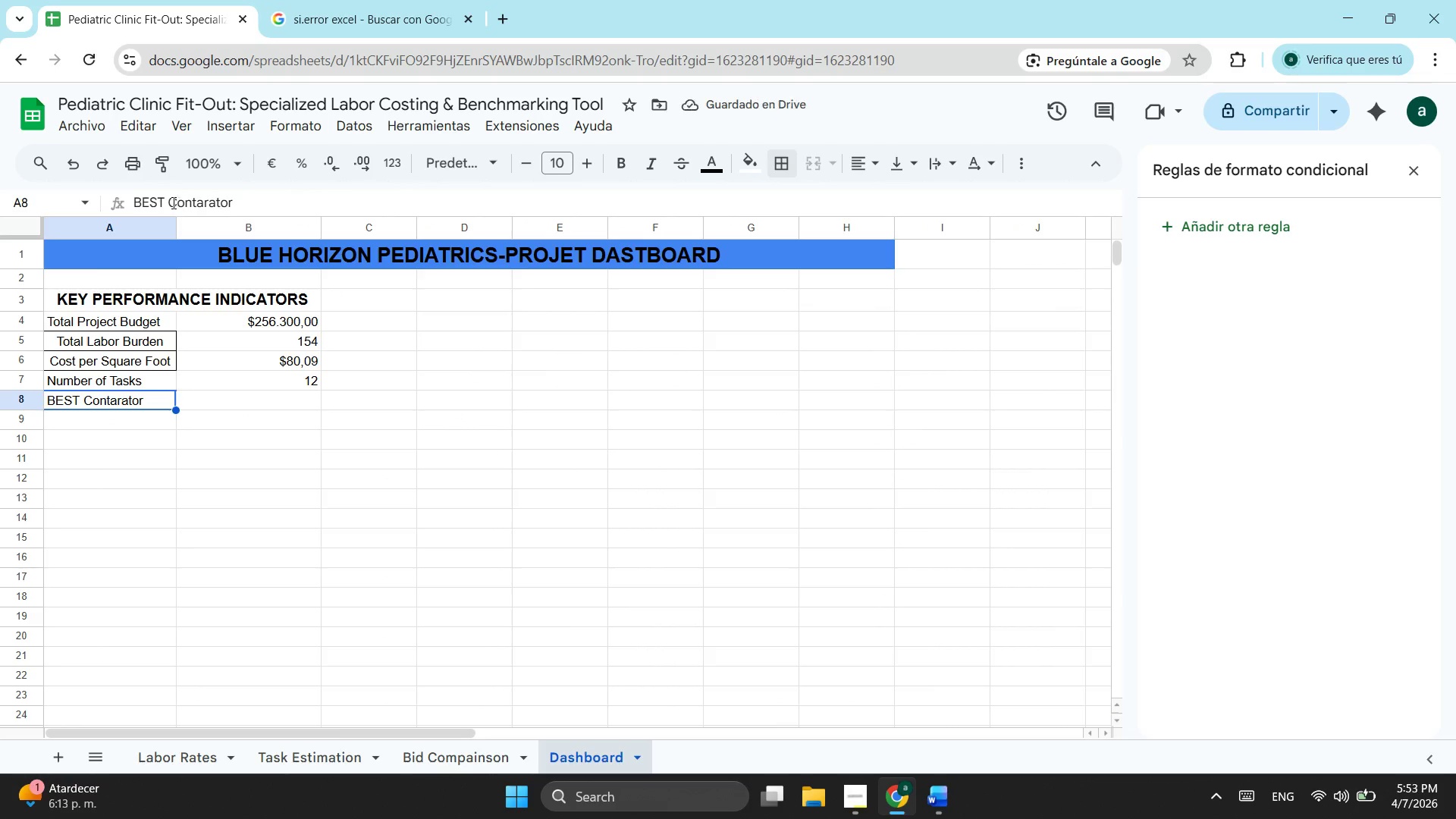 
left_click([164, 202])
 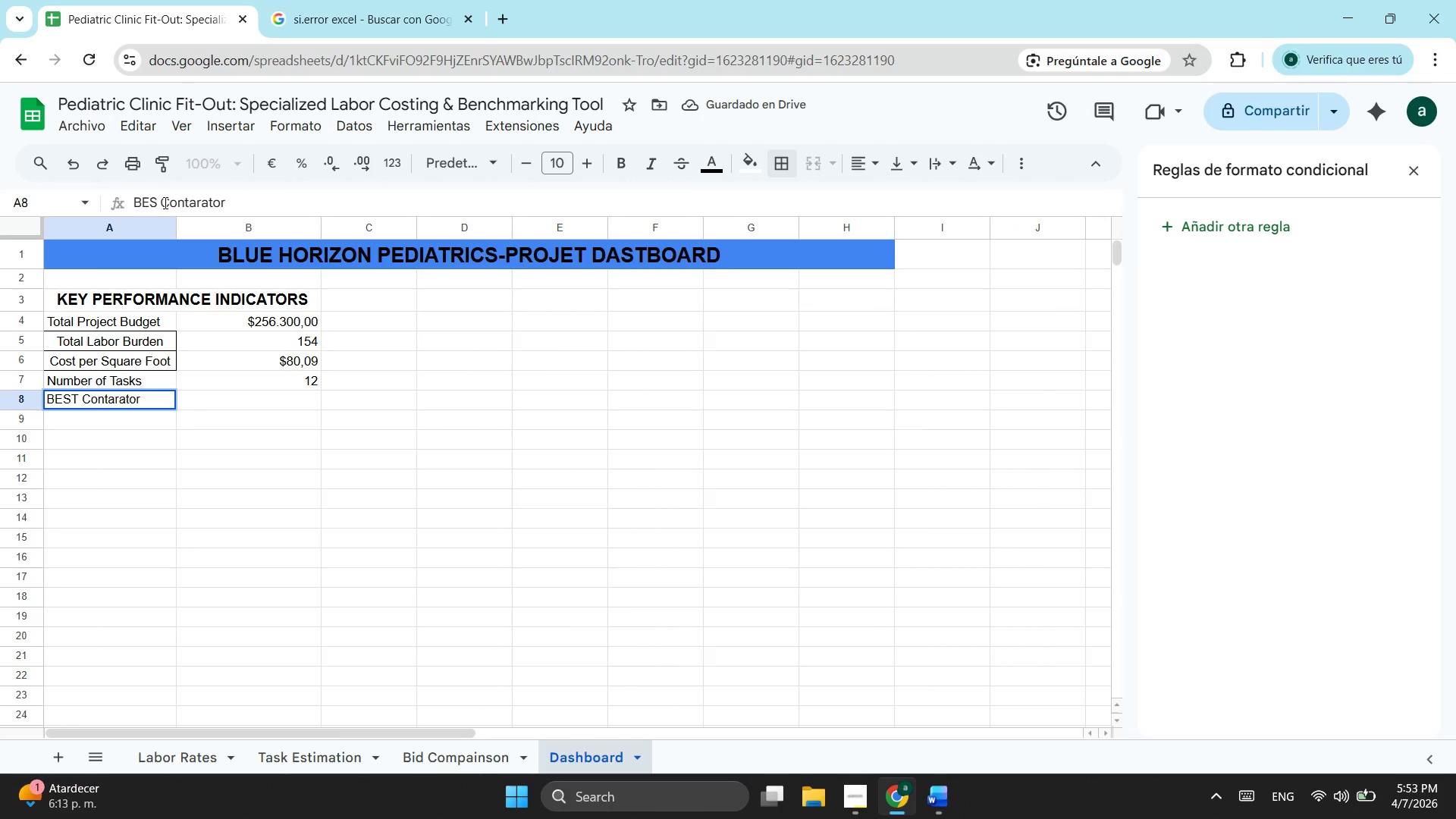 
key(Backspace)
key(Backspace)
key(Backspace)
type(est)
 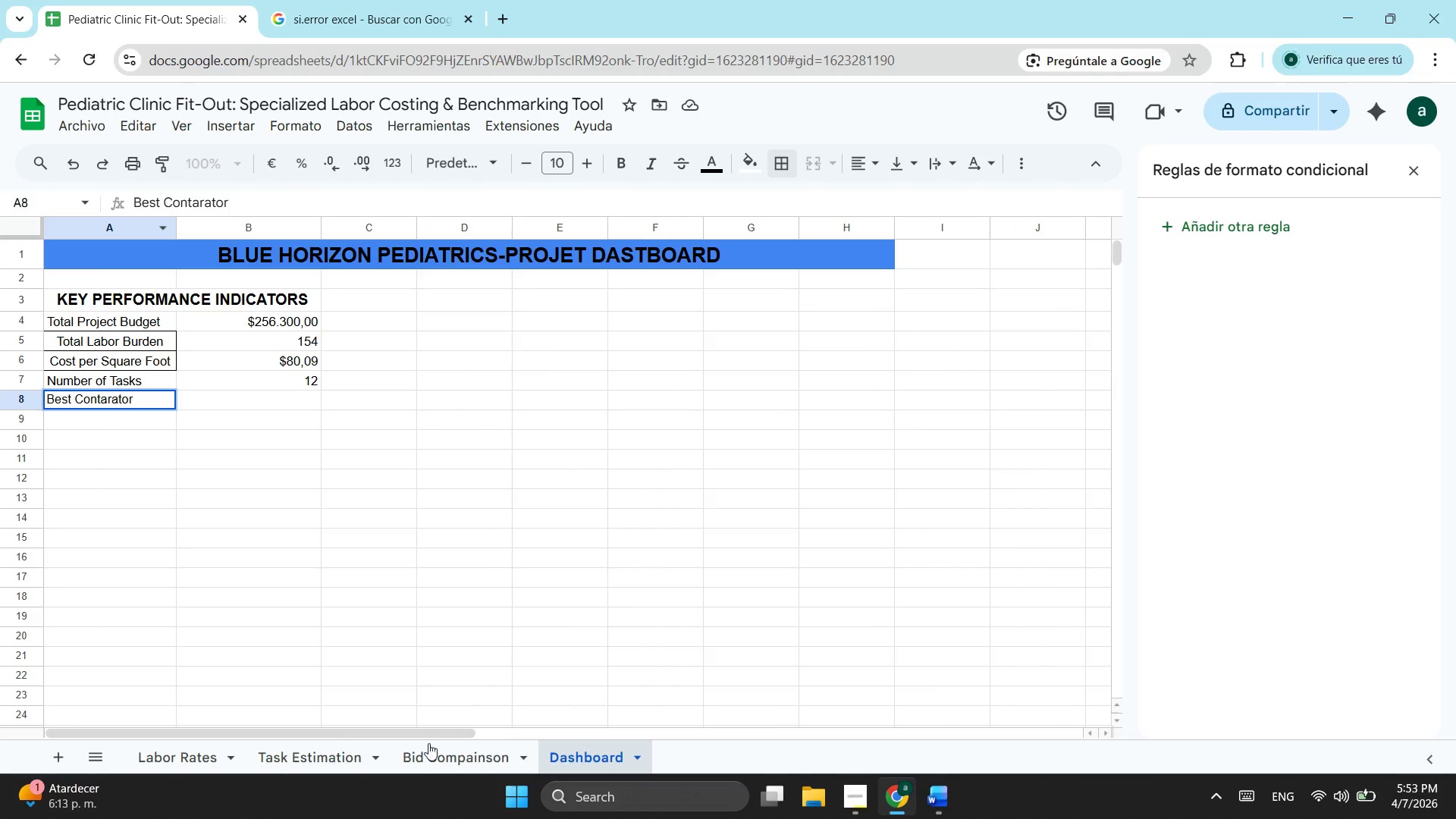 
left_click([433, 760])
 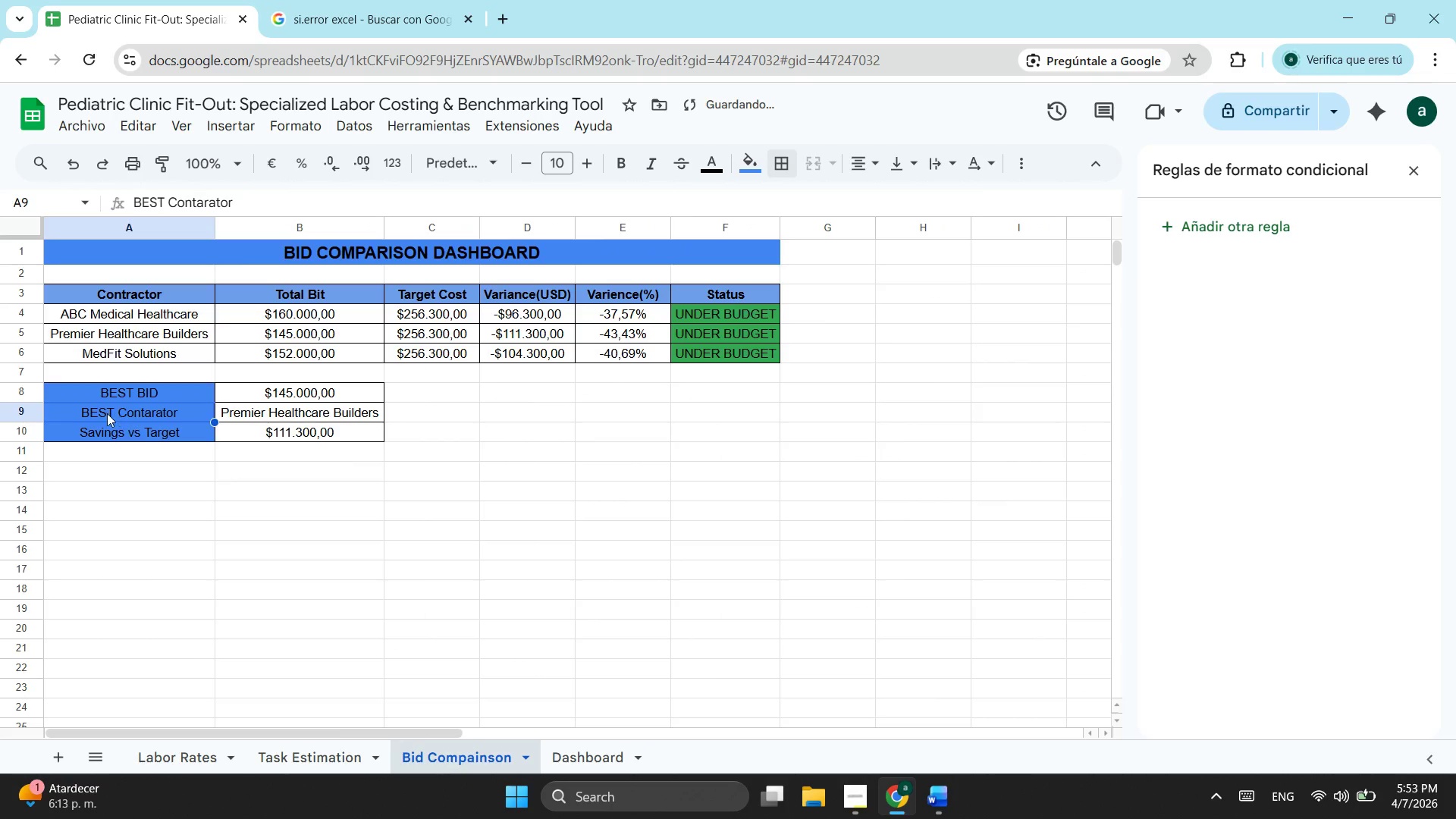 
left_click([107, 413])
 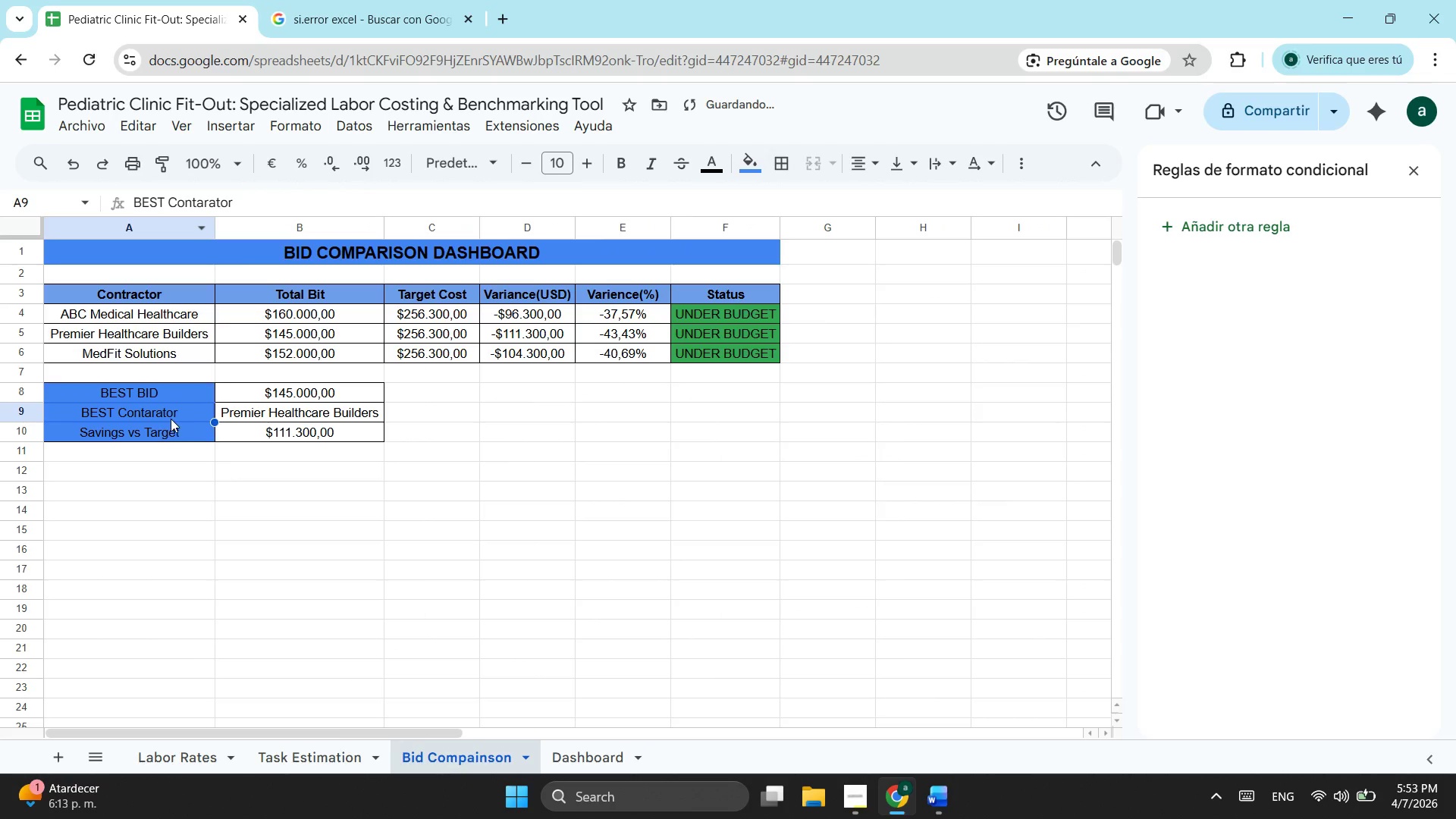 
left_click([149, 416])
 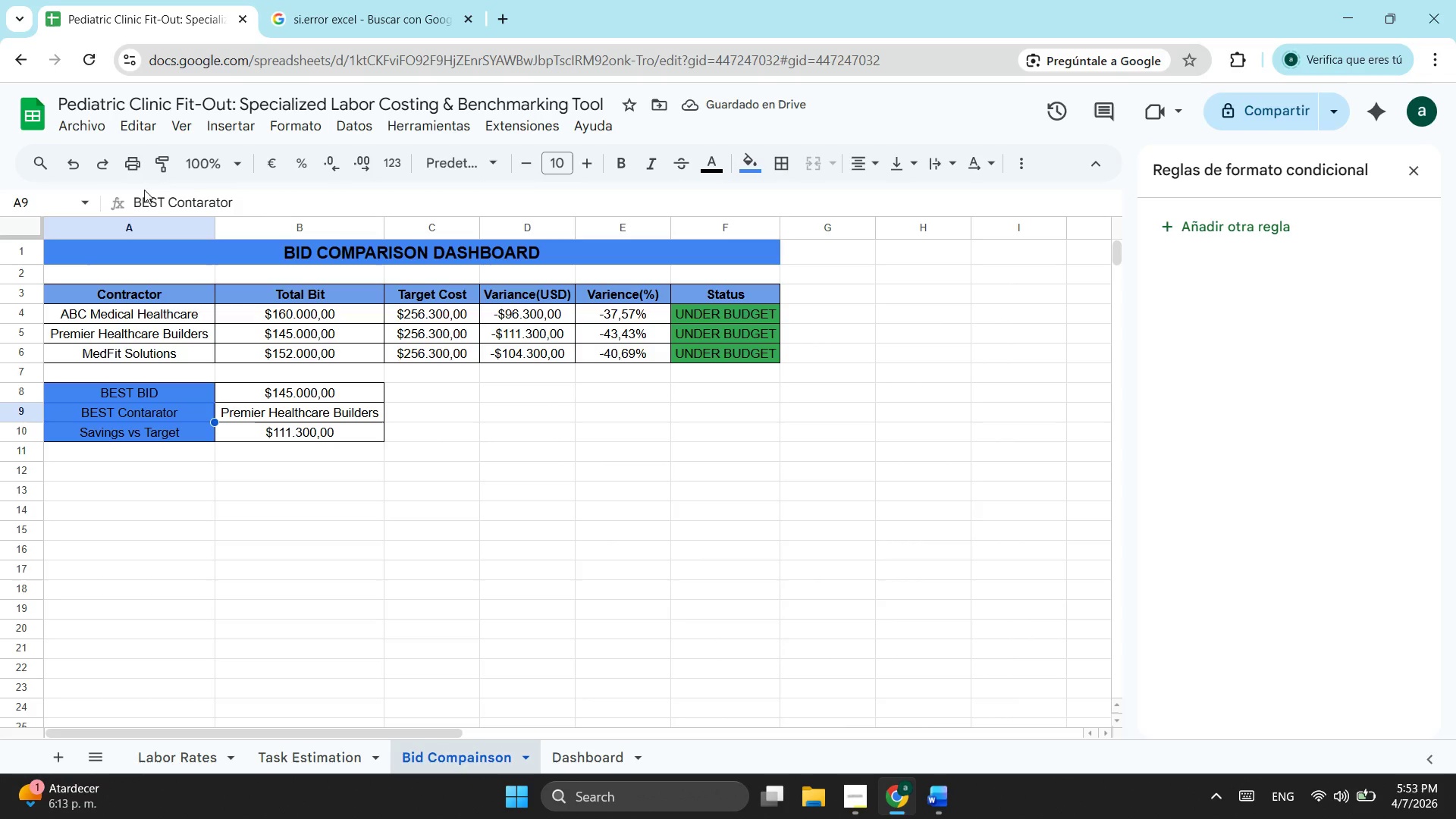 
left_click_drag(start_coordinate=[156, 197], to_coordinate=[160, 199])
 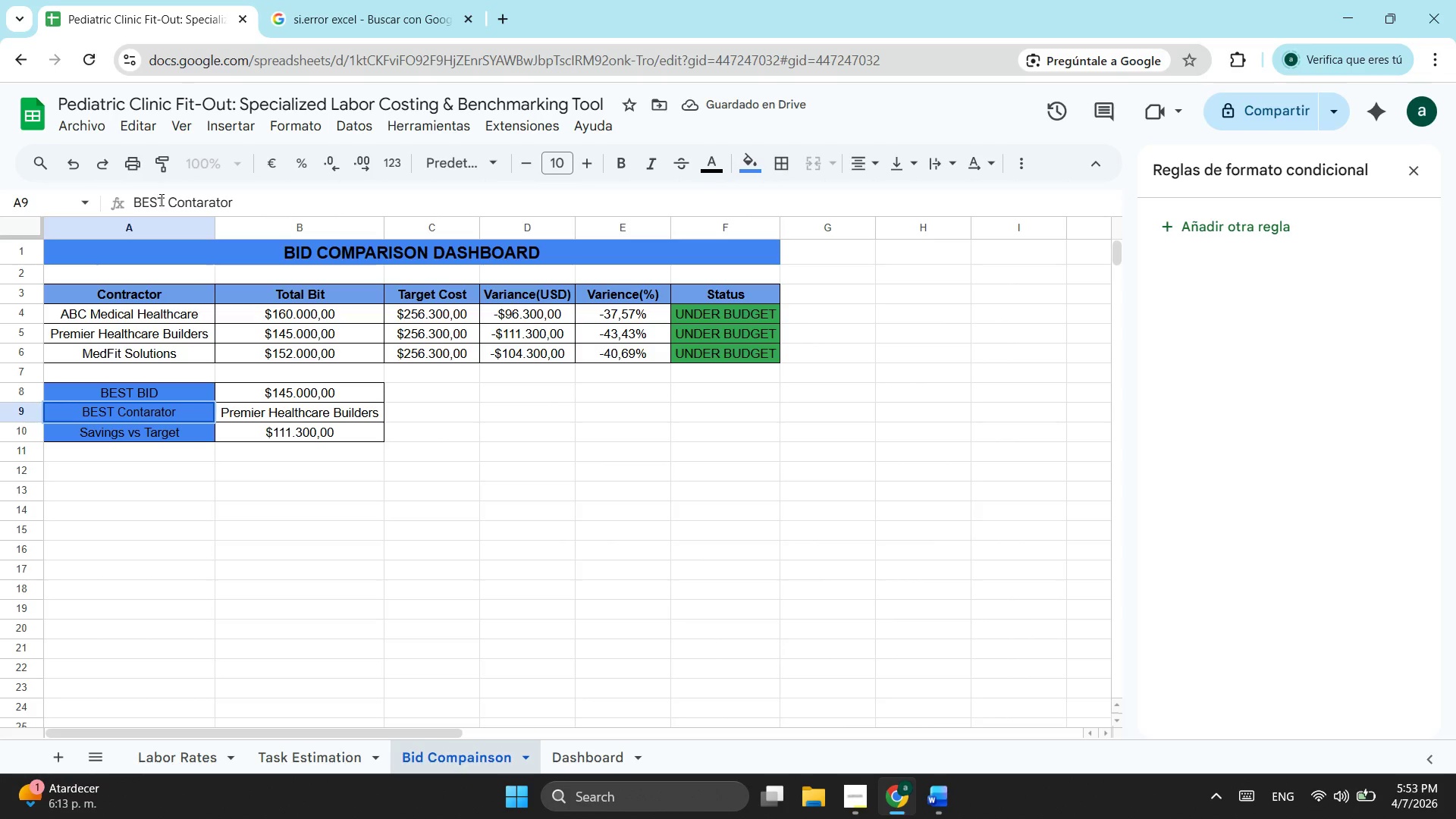 
double_click([160, 199])
 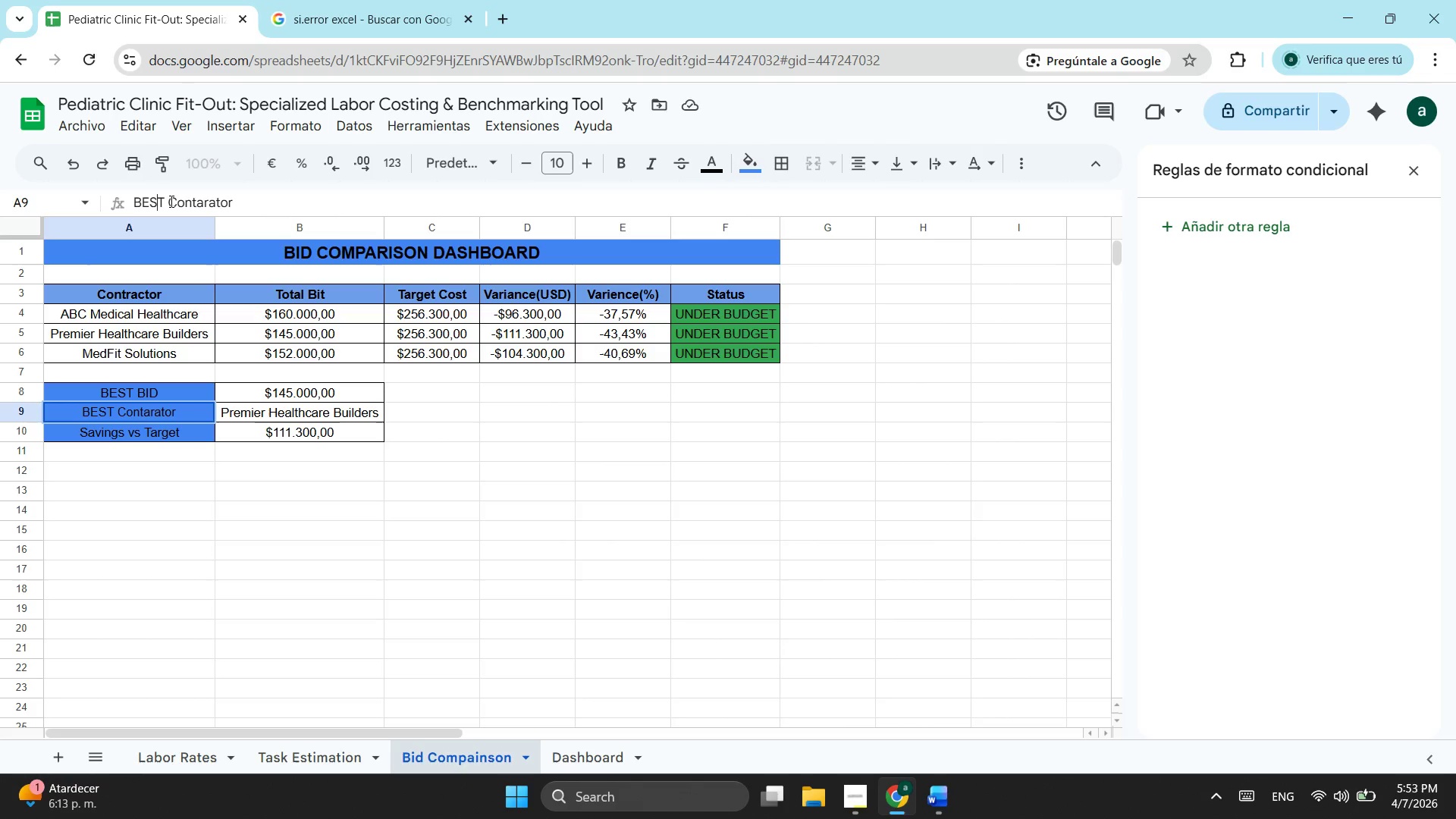 
left_click([170, 201])
 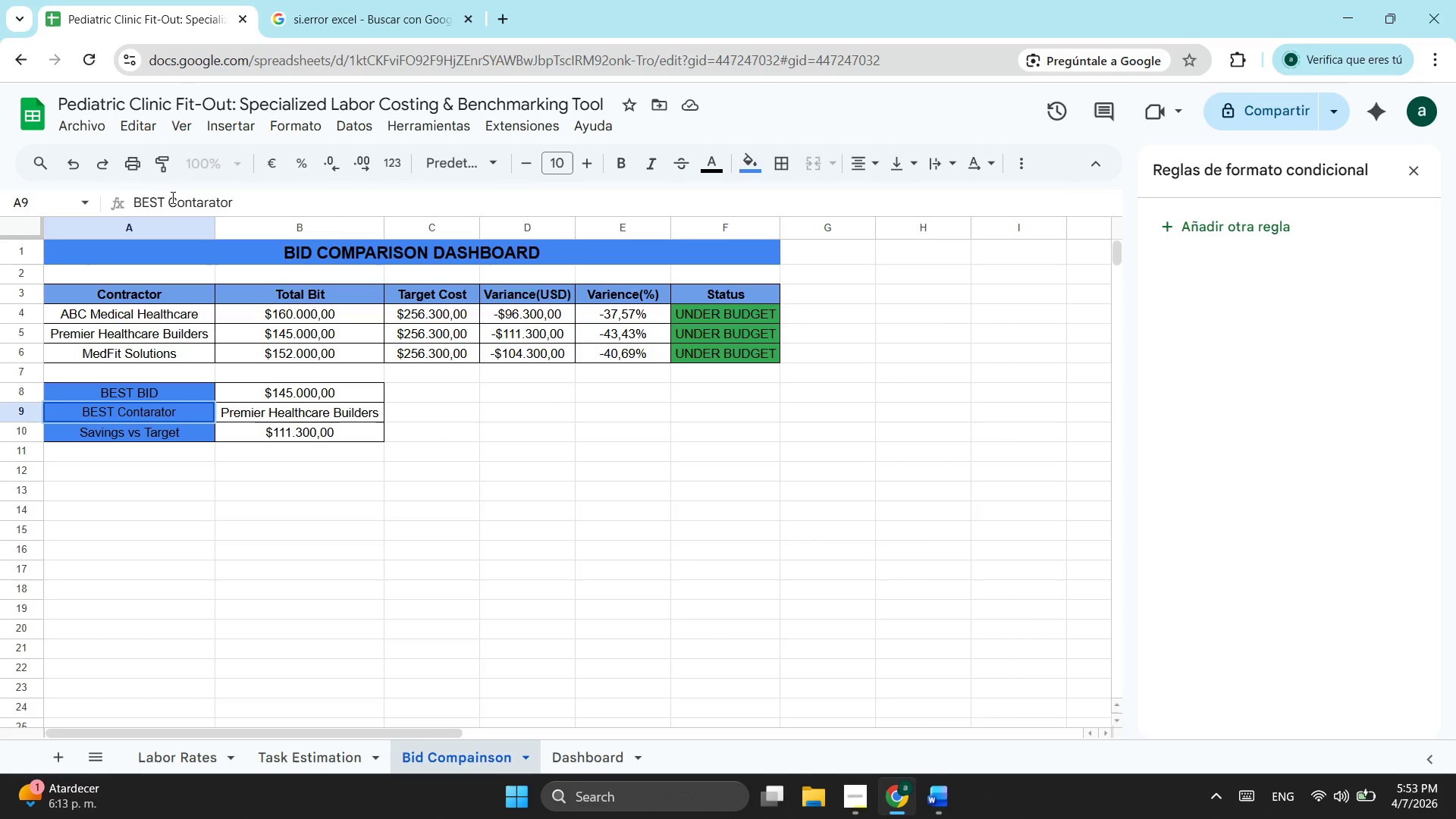 
key(ArrowLeft)
 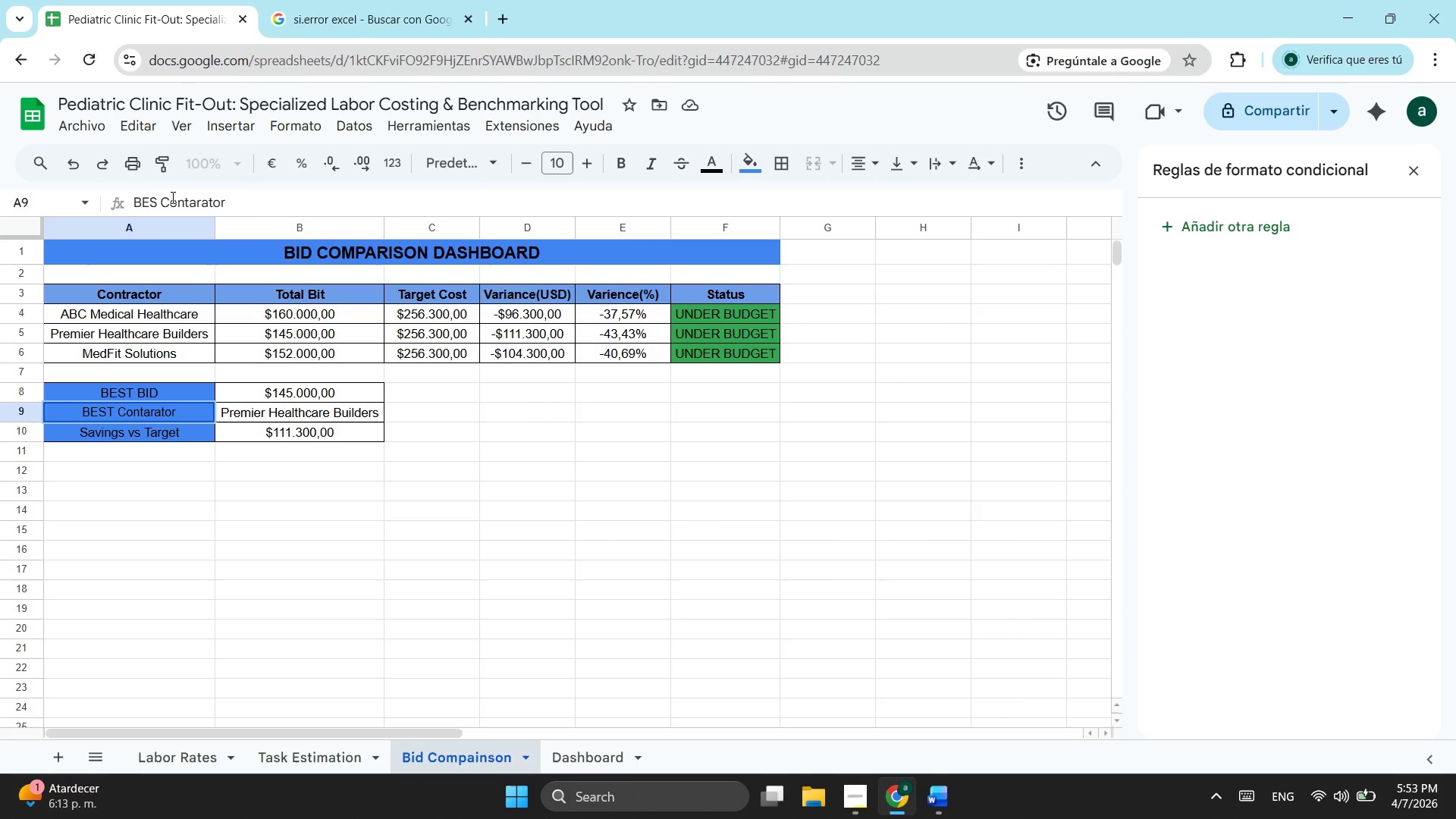 
key(Backspace)
key(Backspace)
key(Backspace)
type(est)
 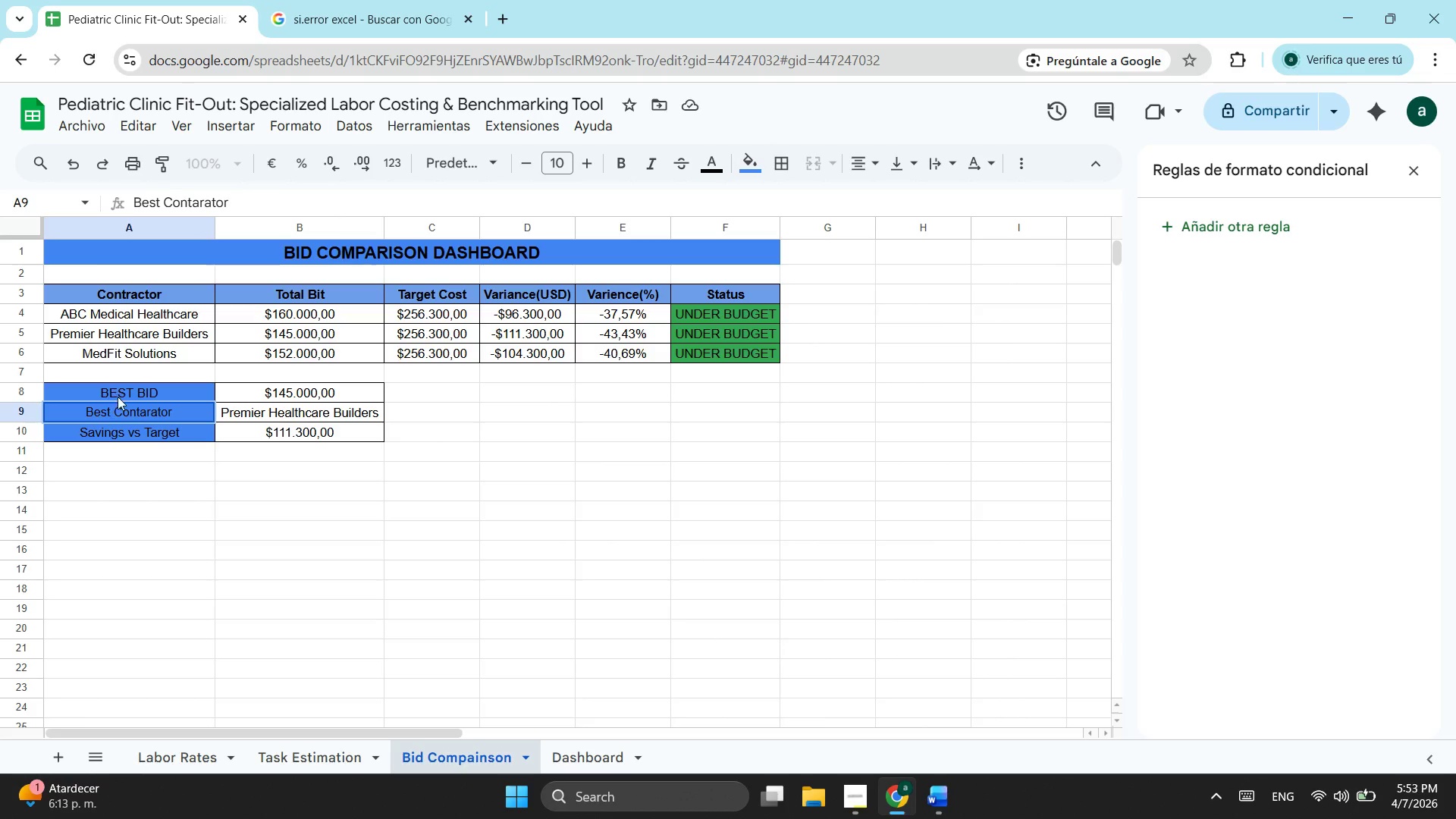 
left_click([119, 391])
 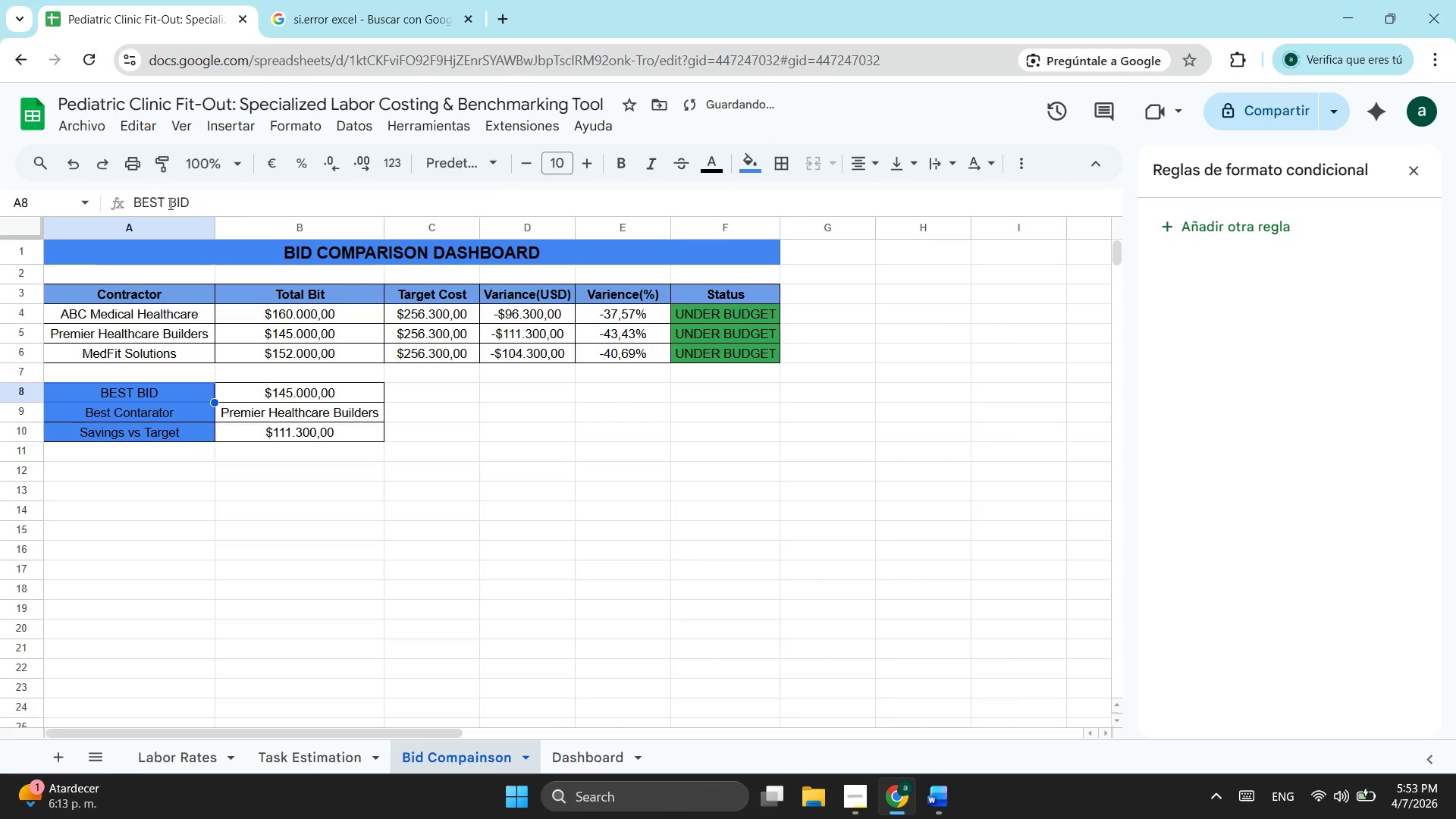 
left_click([169, 203])
 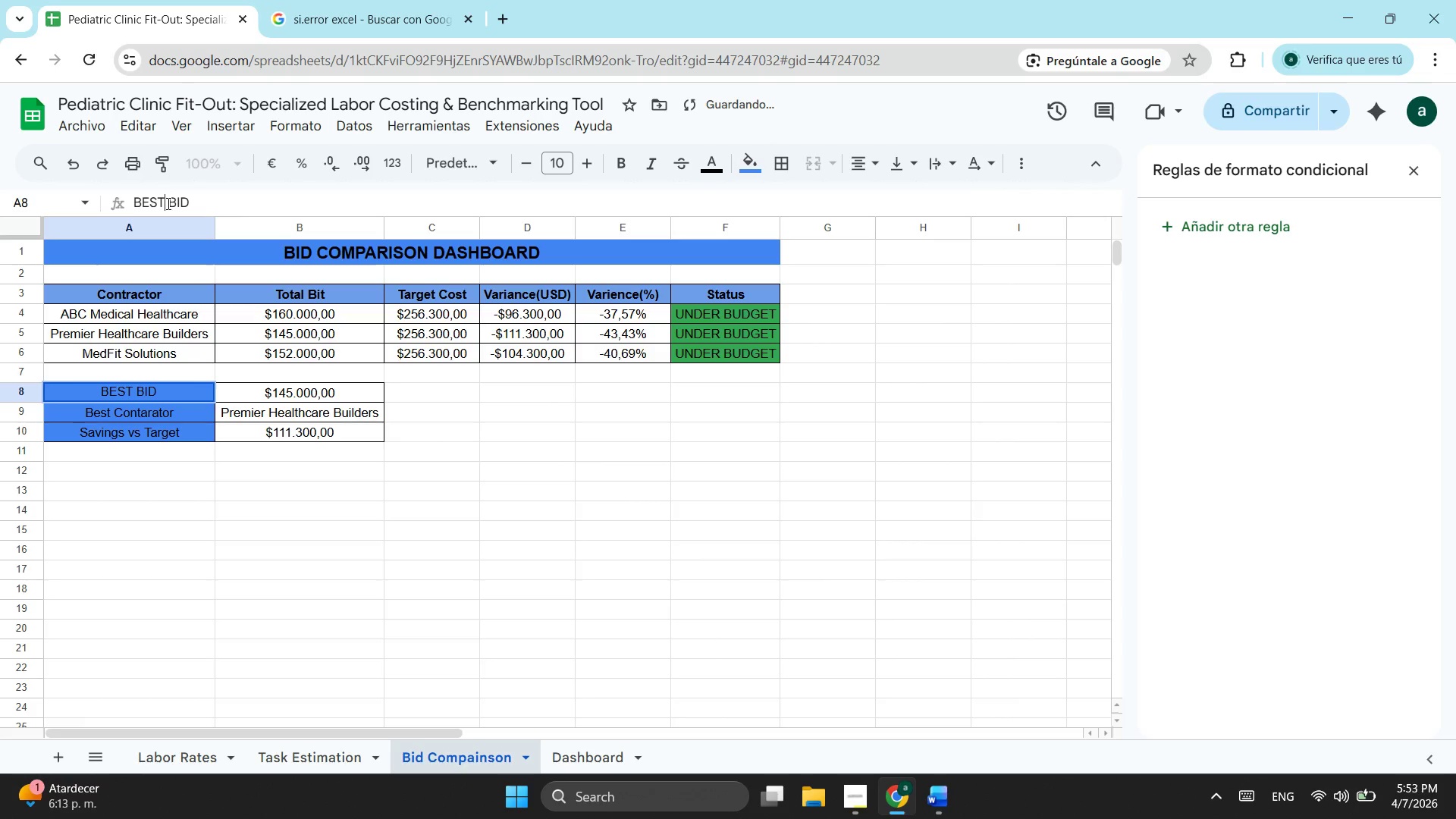 
key(ArrowLeft)
 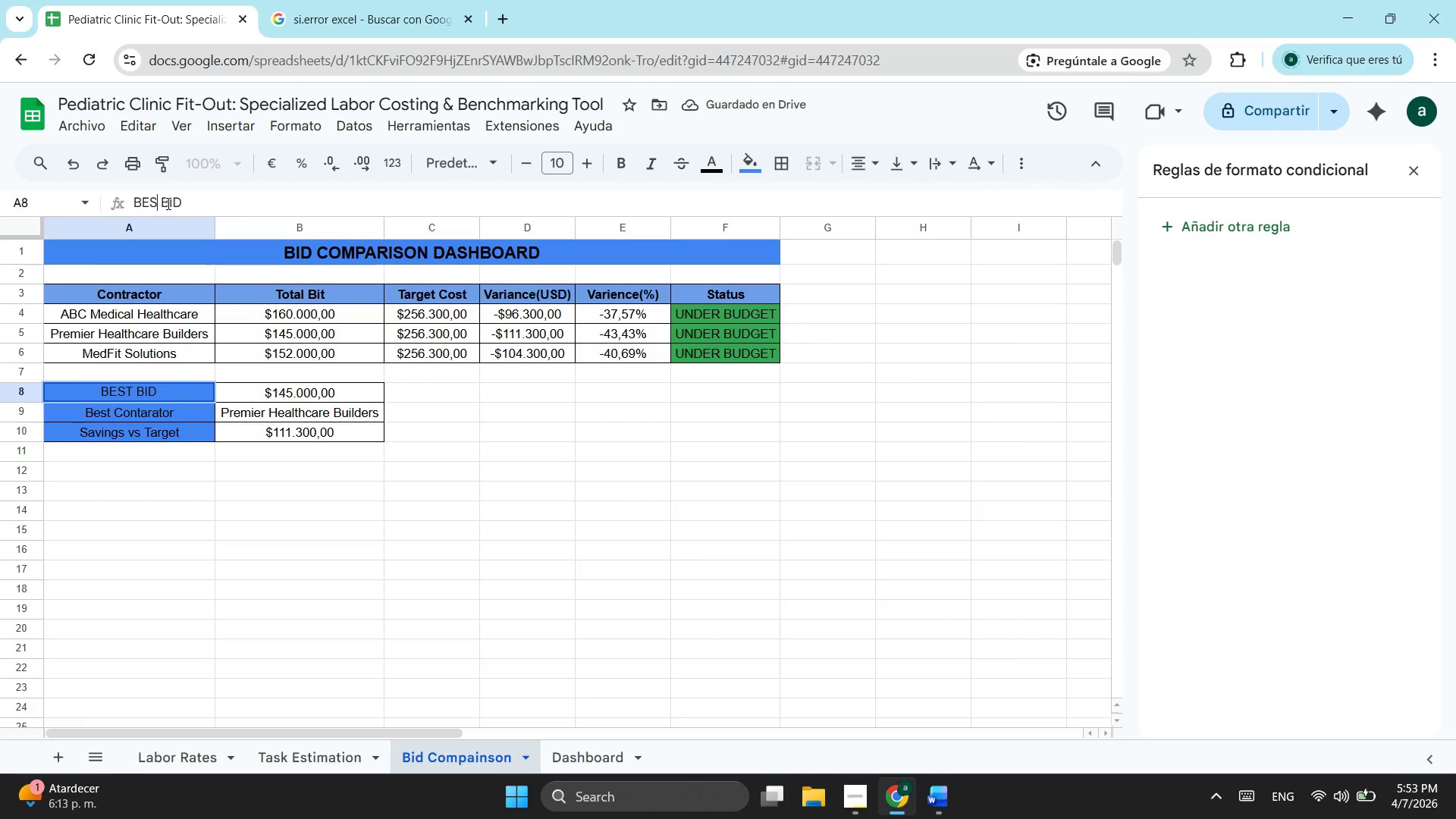 
key(Backspace)
key(Backspace)
key(Backspace)
type(est)
 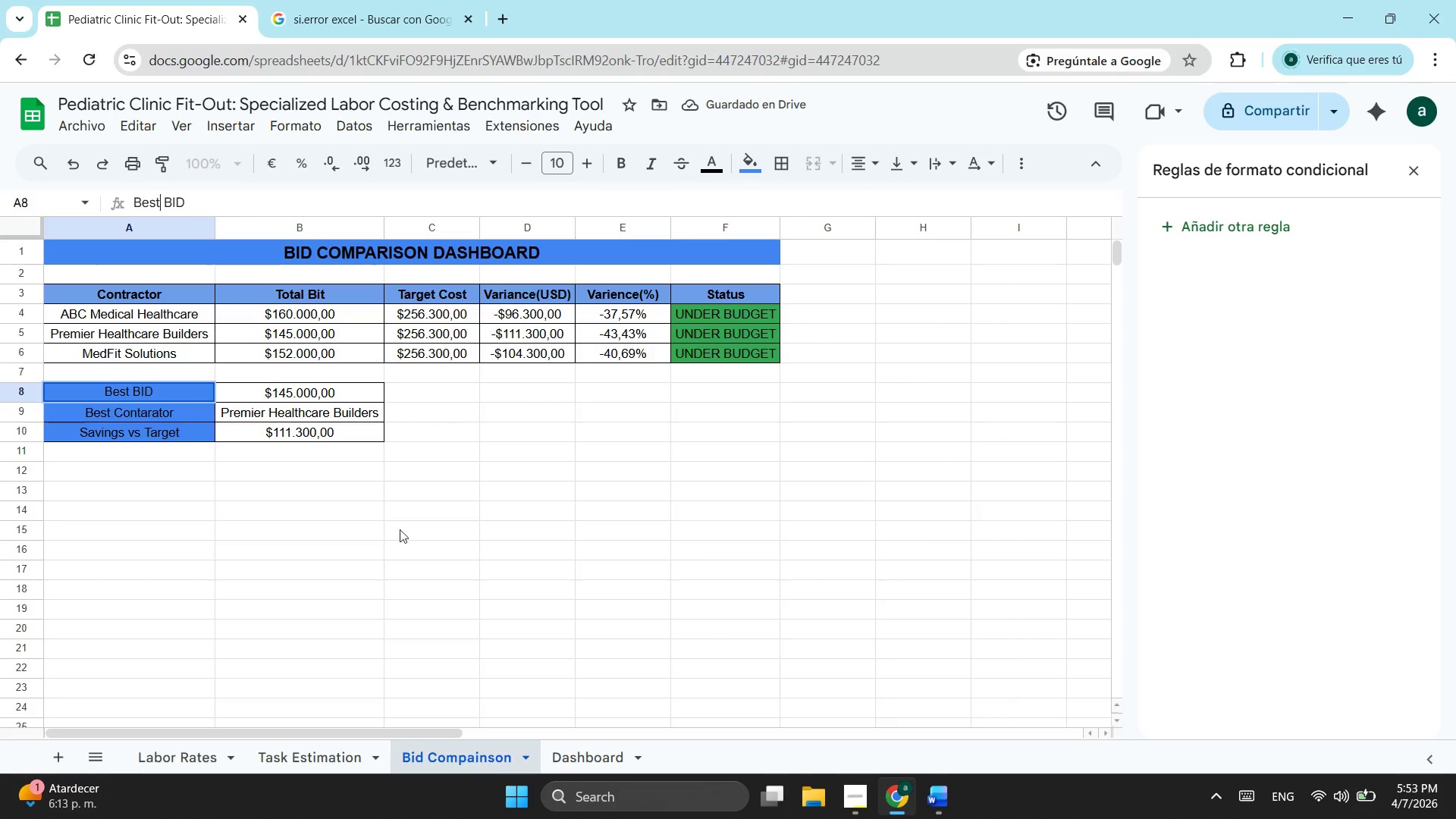 
left_click([143, 519])
 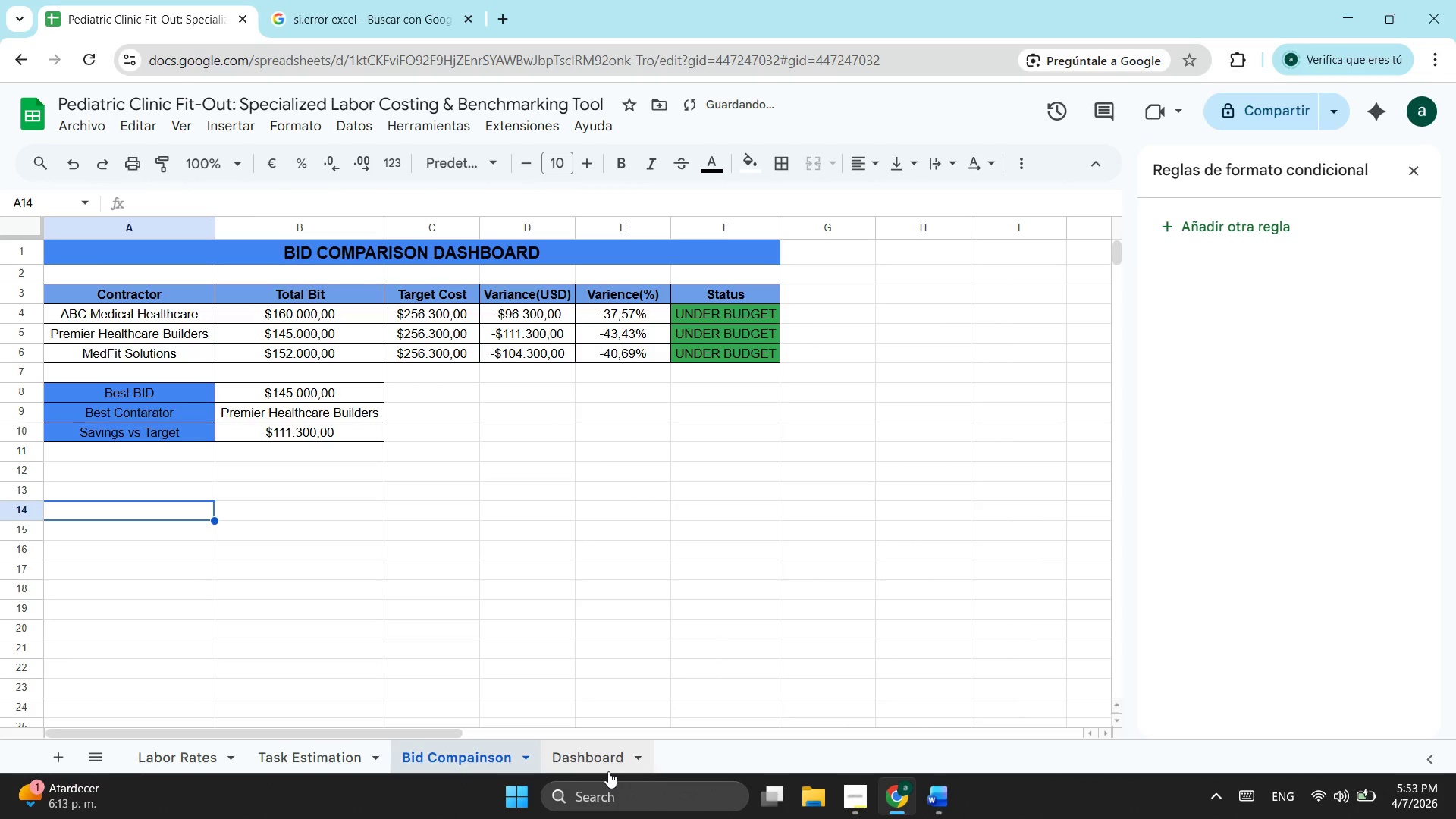 
left_click([608, 771])
 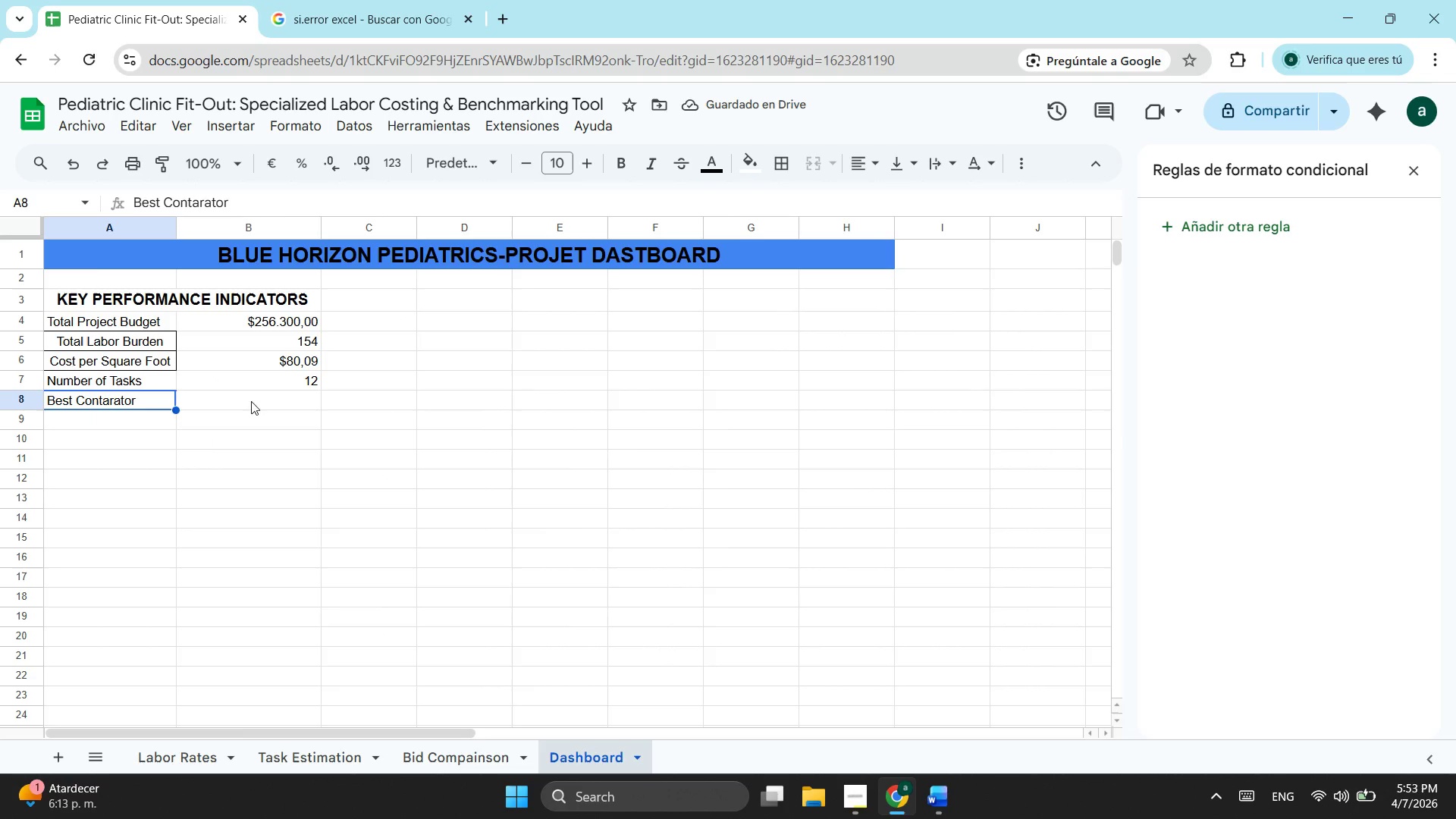 
left_click([257, 397])
 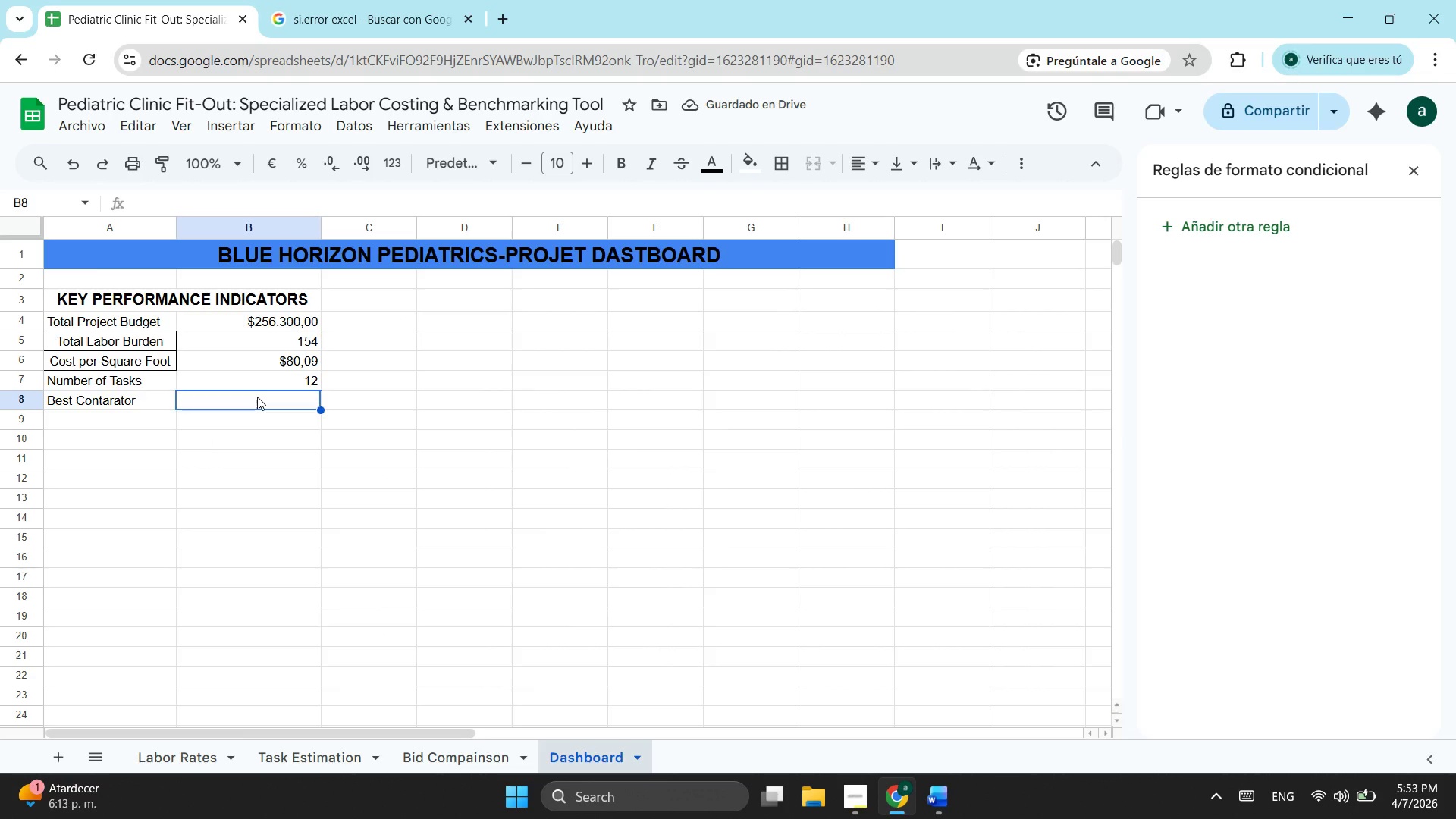 
key(Equal)
 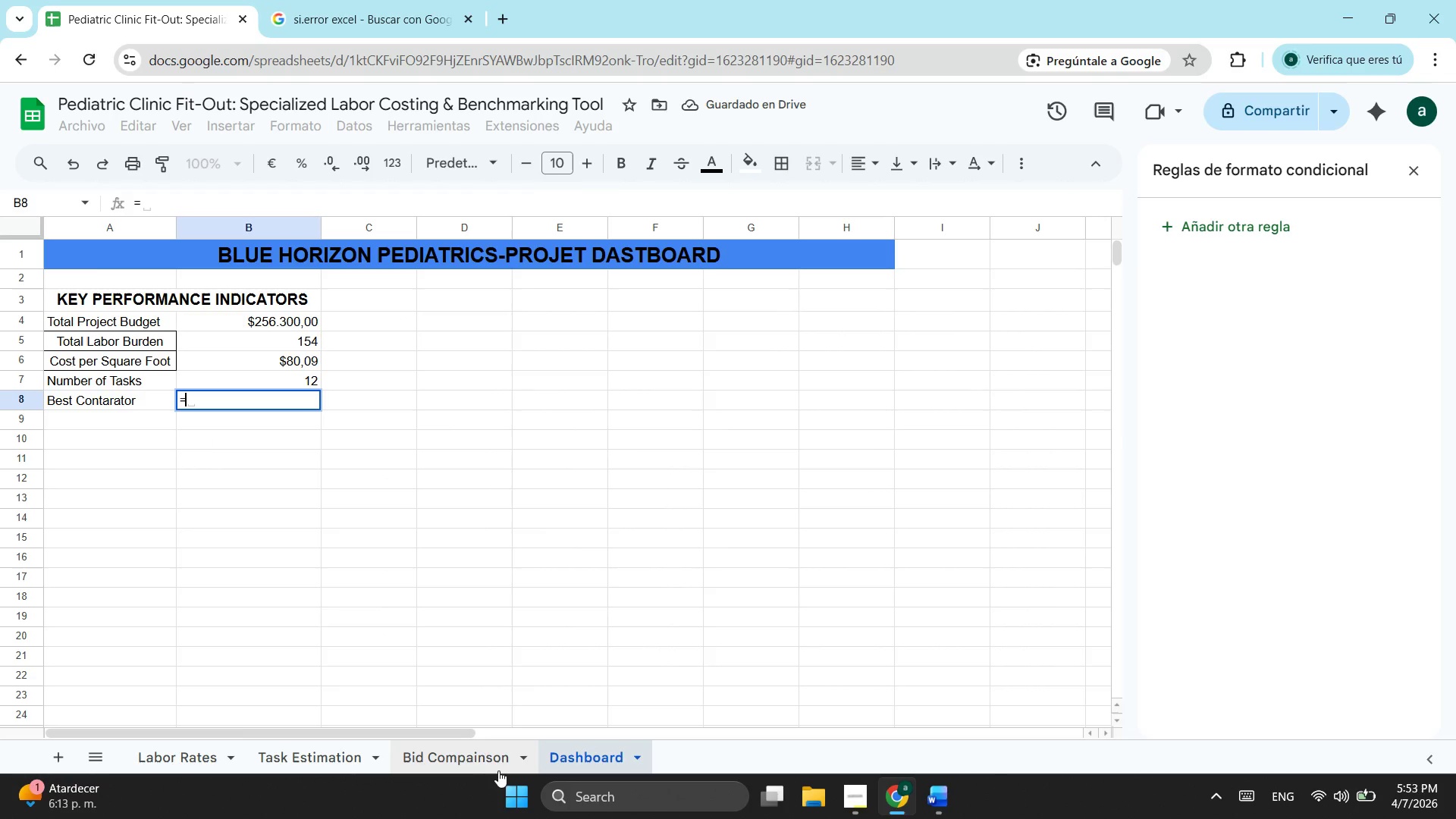 
left_click([474, 752])
 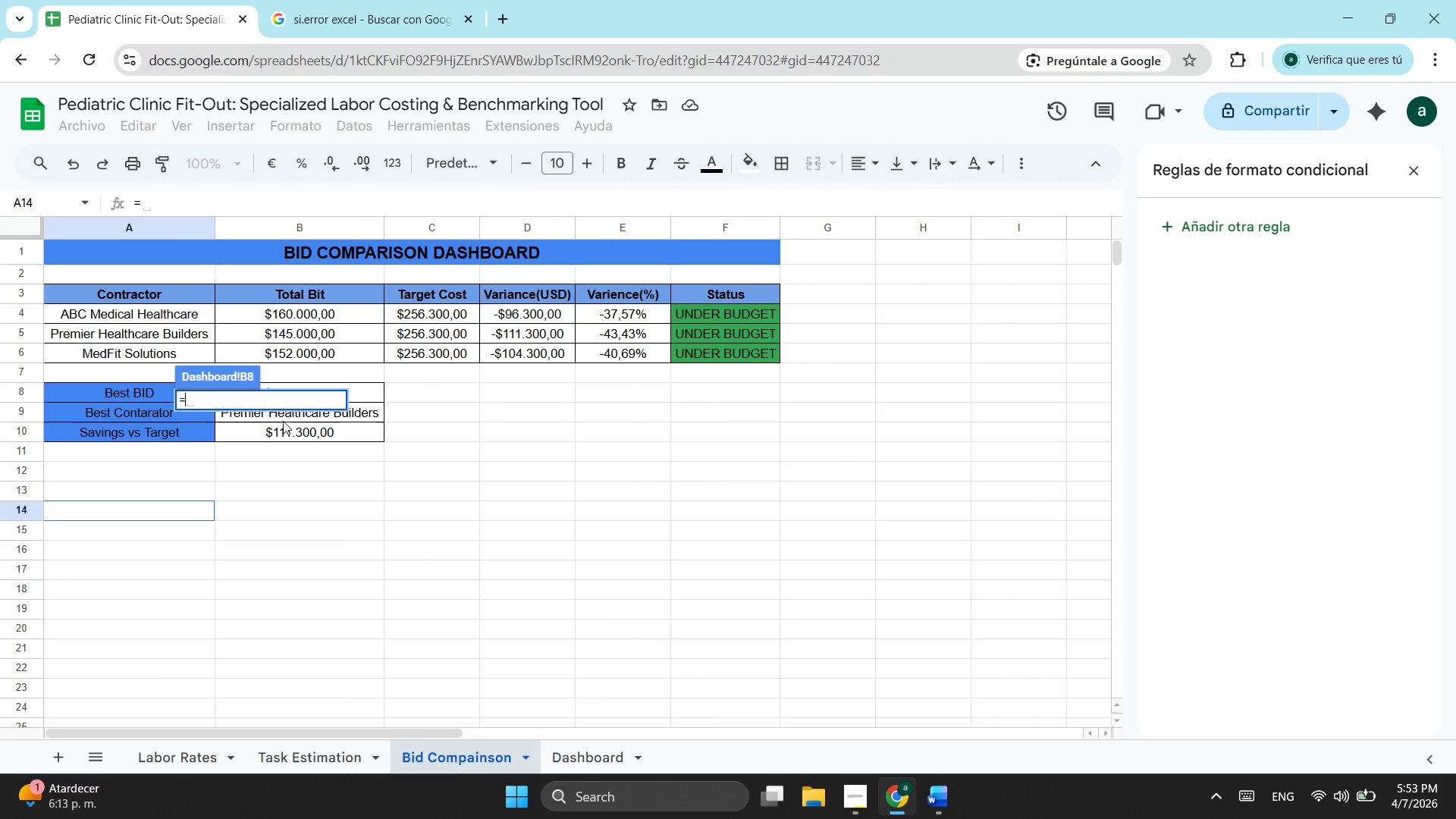 
left_click([283, 418])
 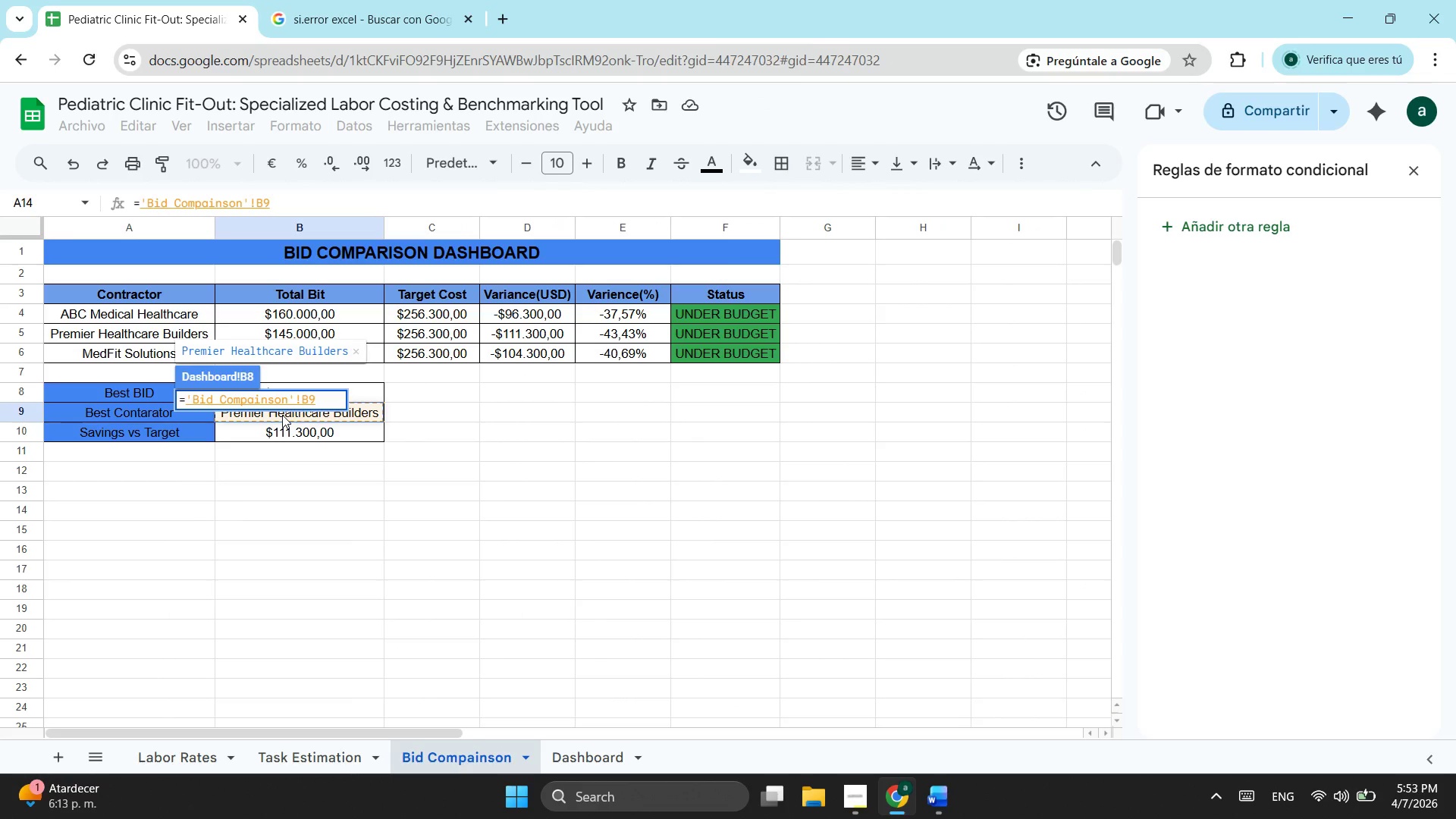 
key(Enter)
 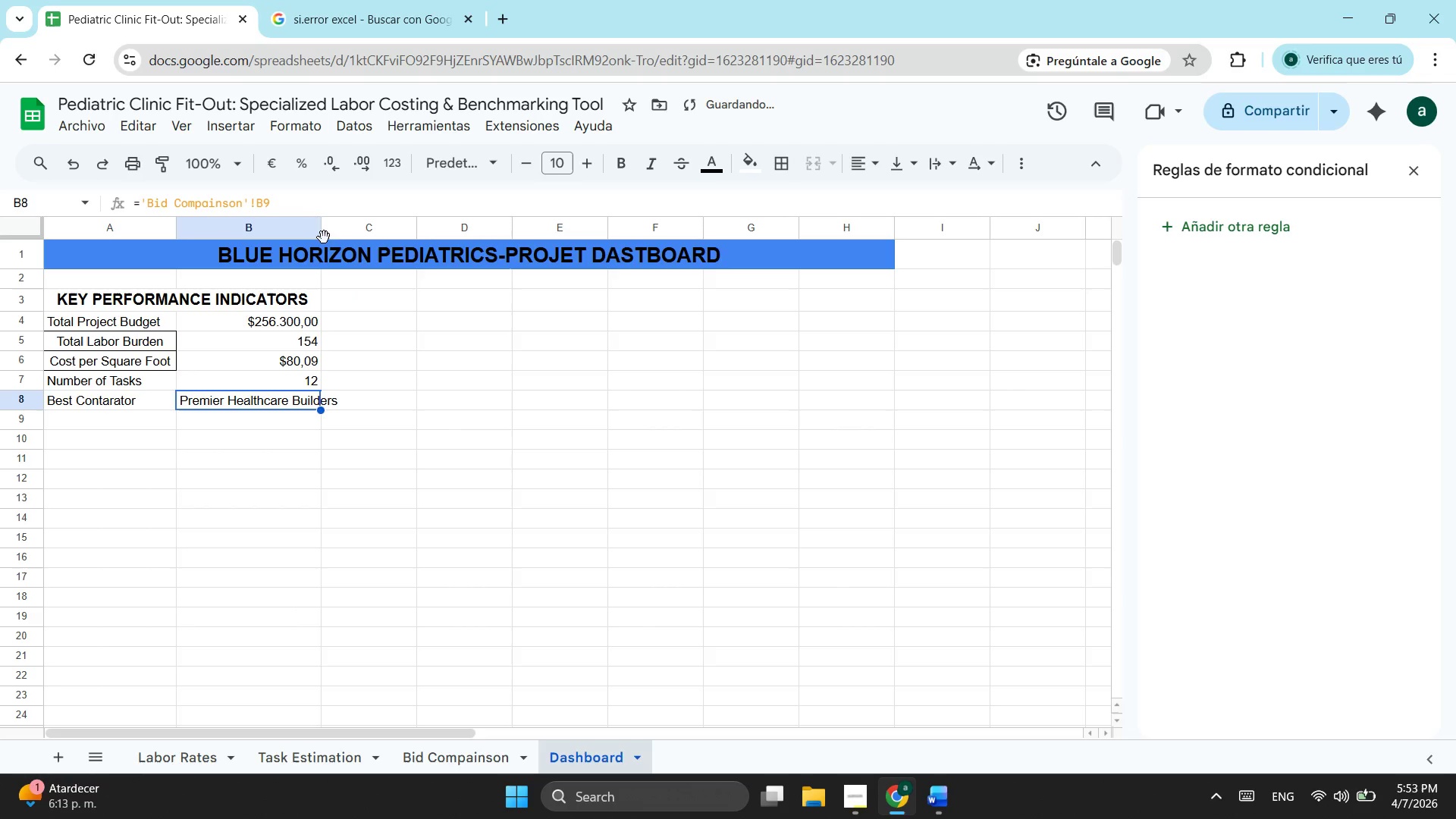 
left_click_drag(start_coordinate=[325, 224], to_coordinate=[345, 228])
 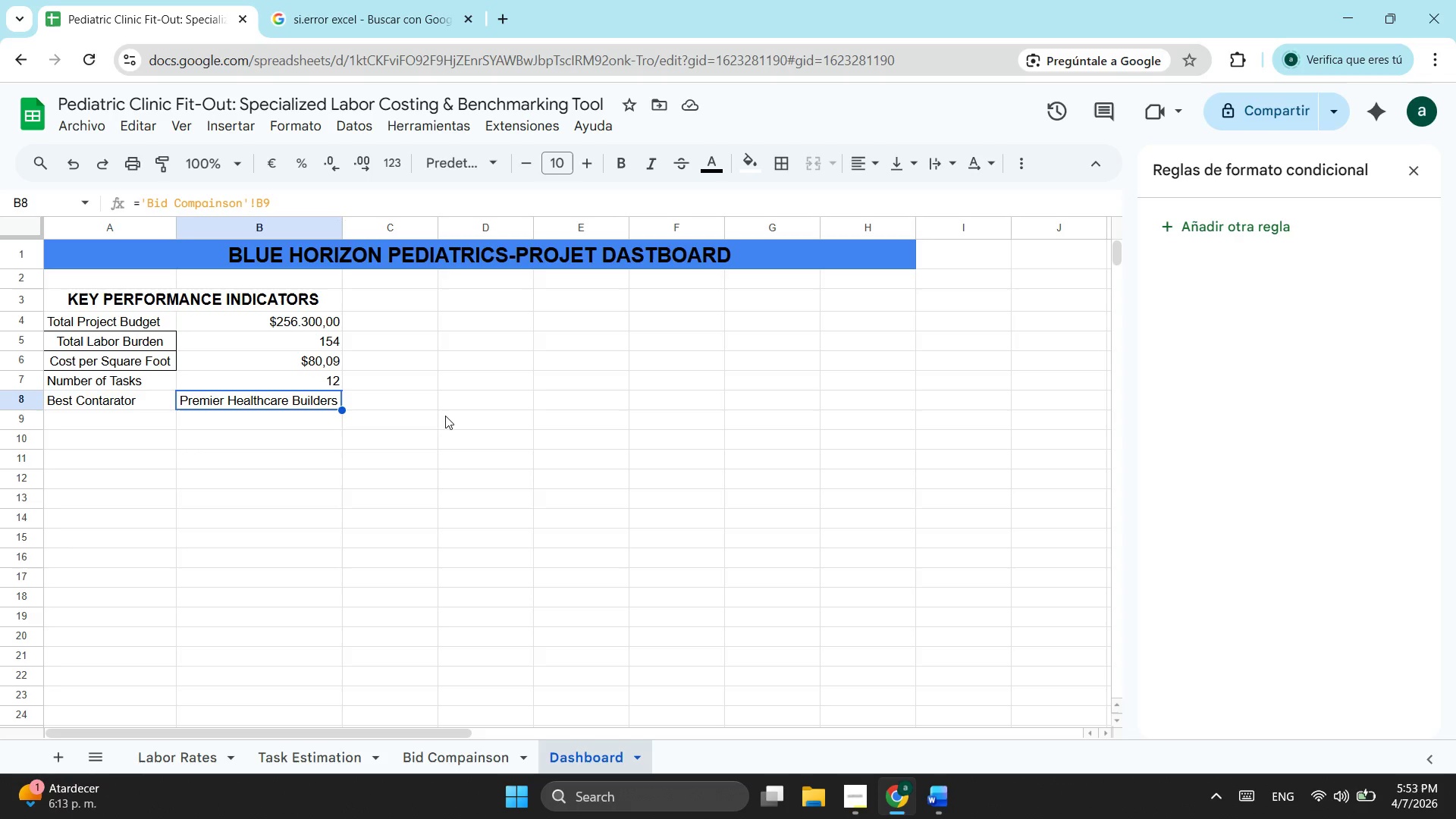 
wait(16.5)
 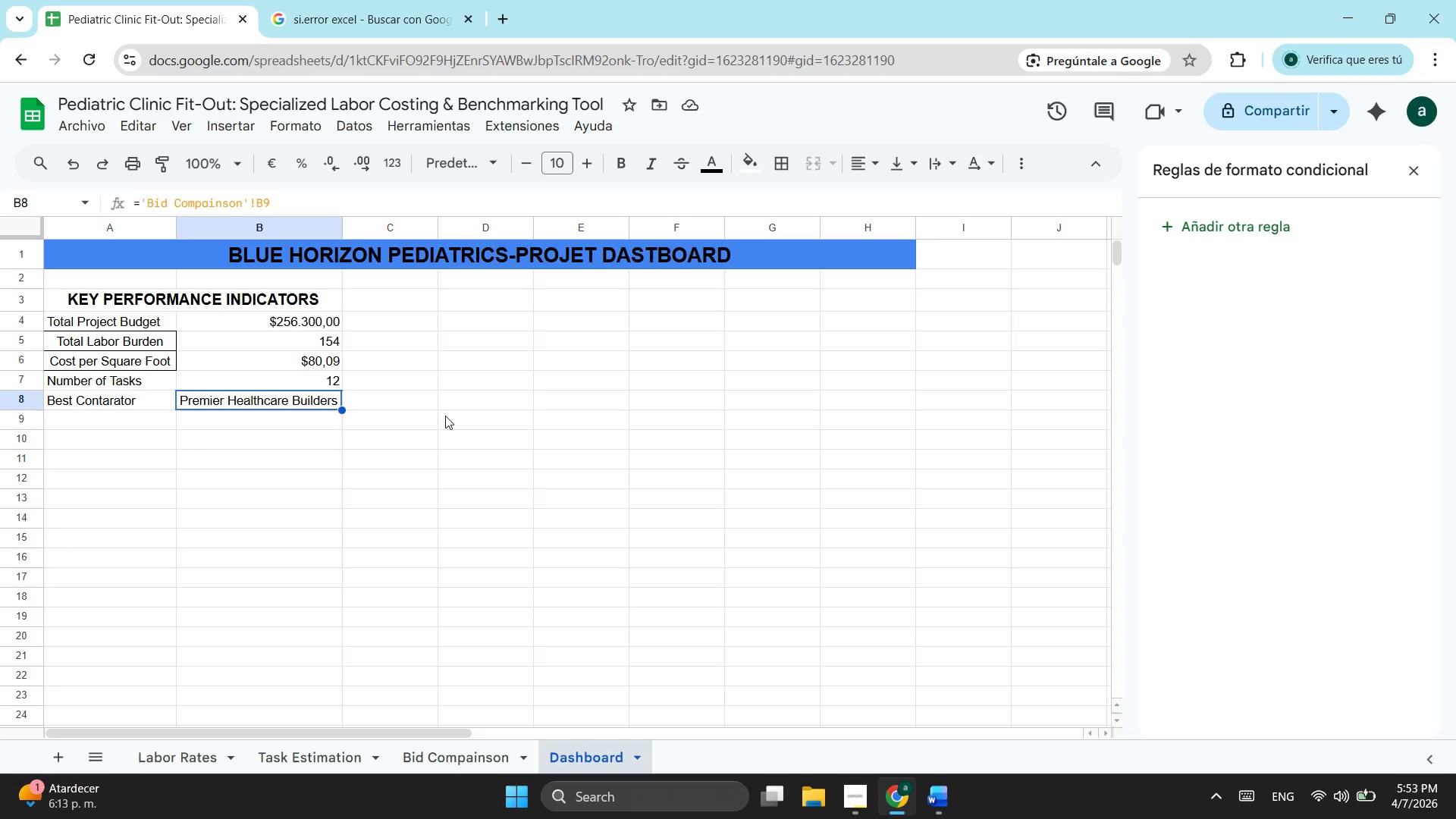 
left_click([487, 756])
 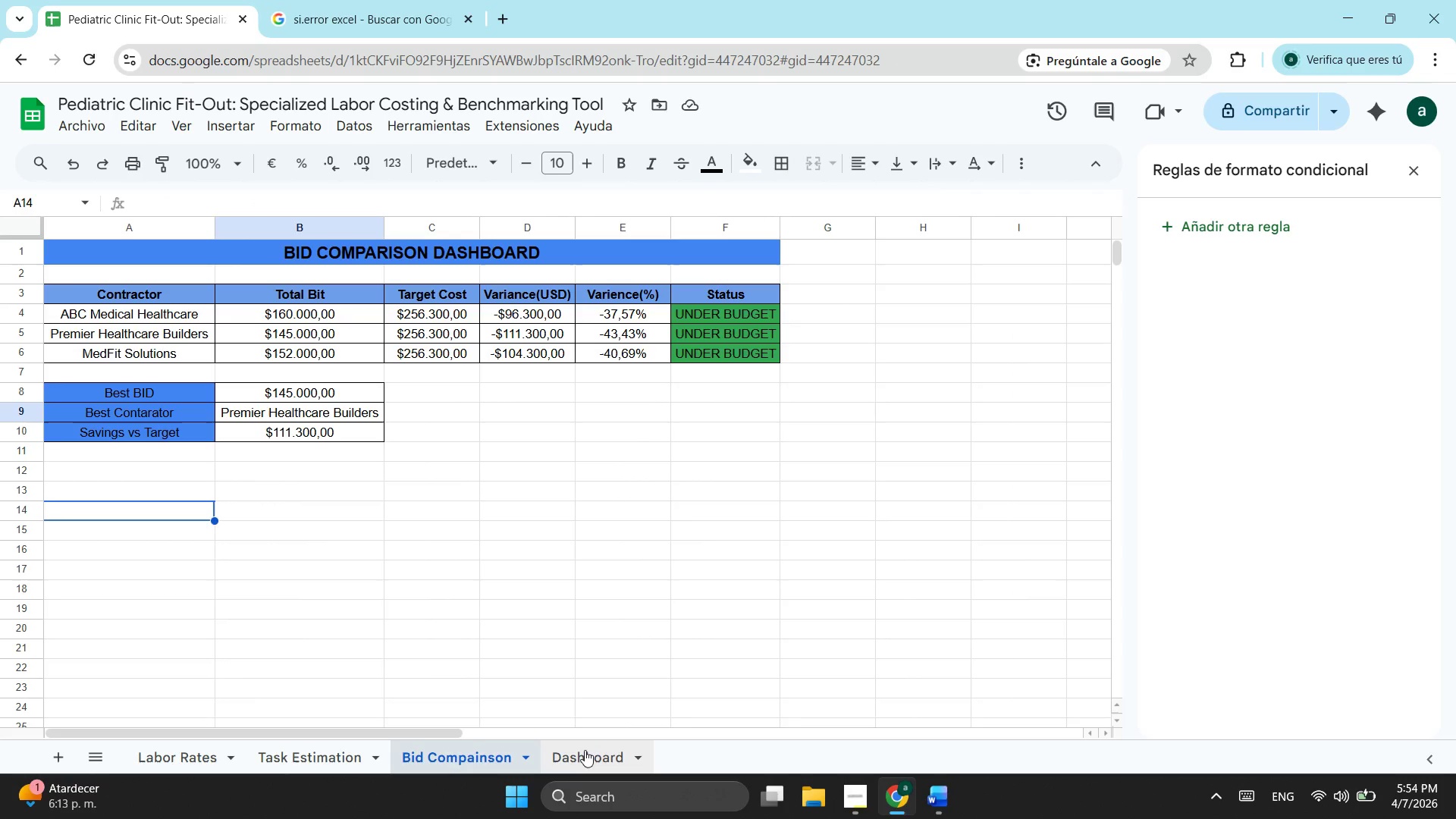 
left_click([585, 750])
 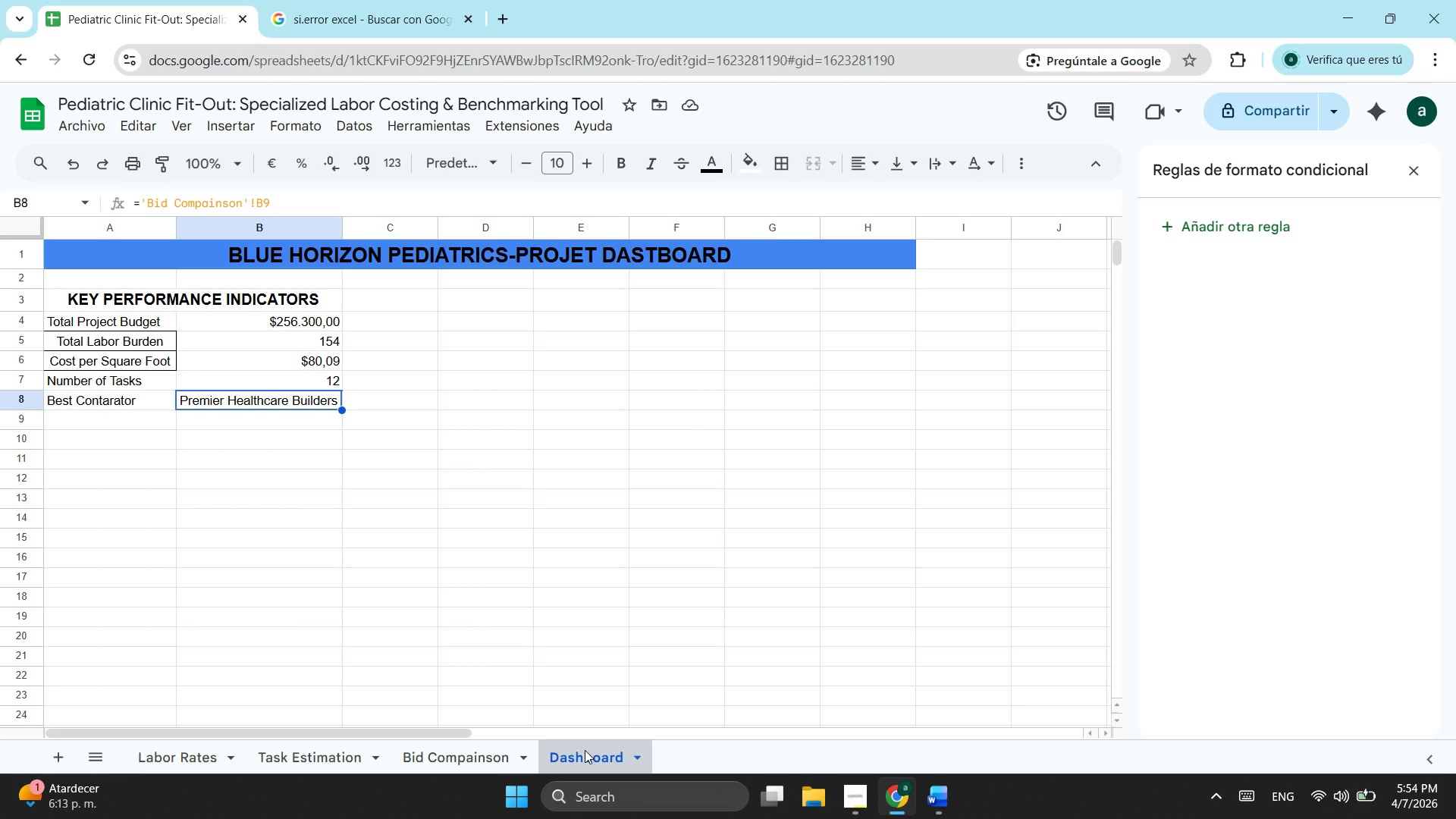 
wait(10.41)
 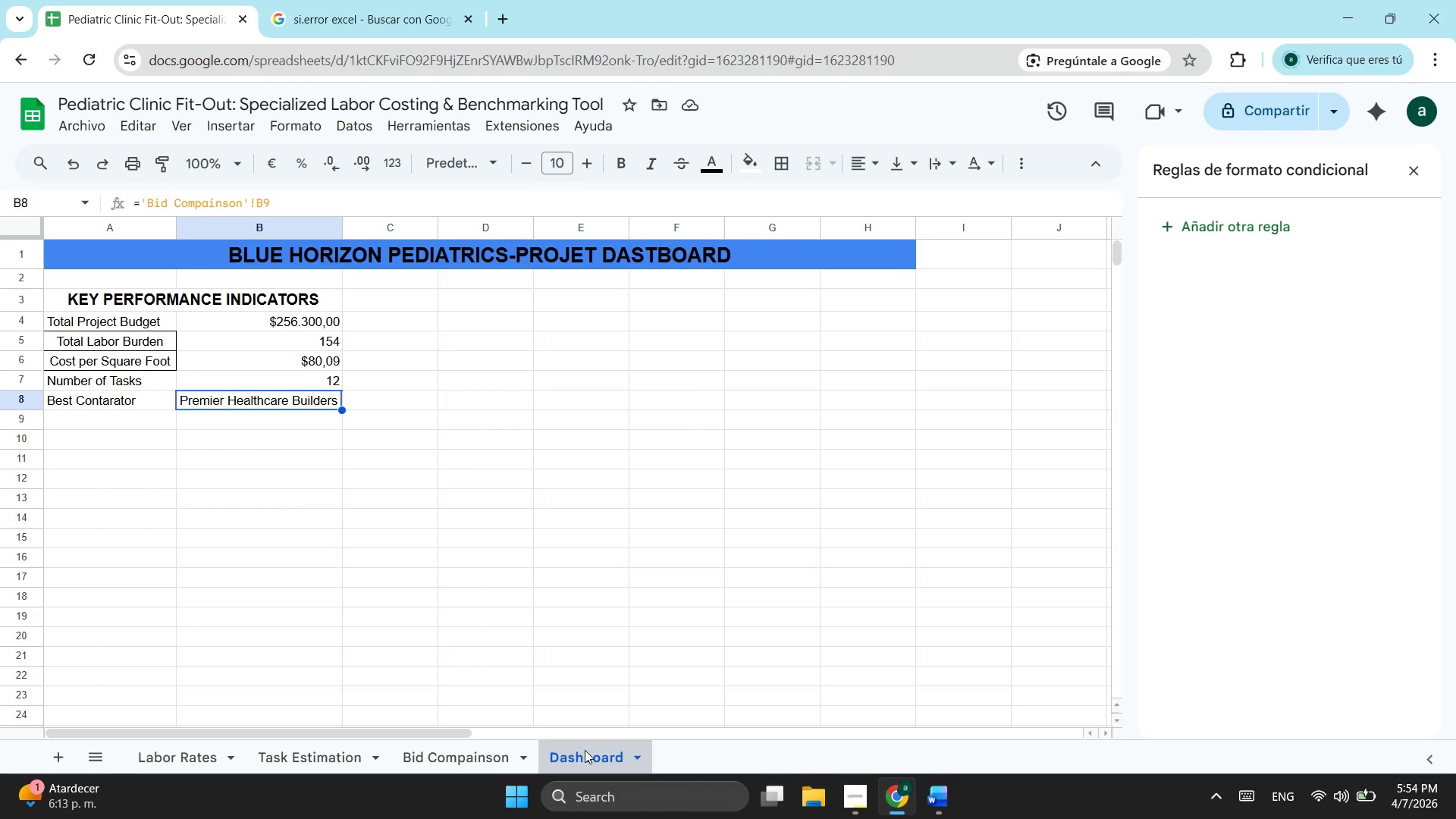 
left_click([428, 755])
 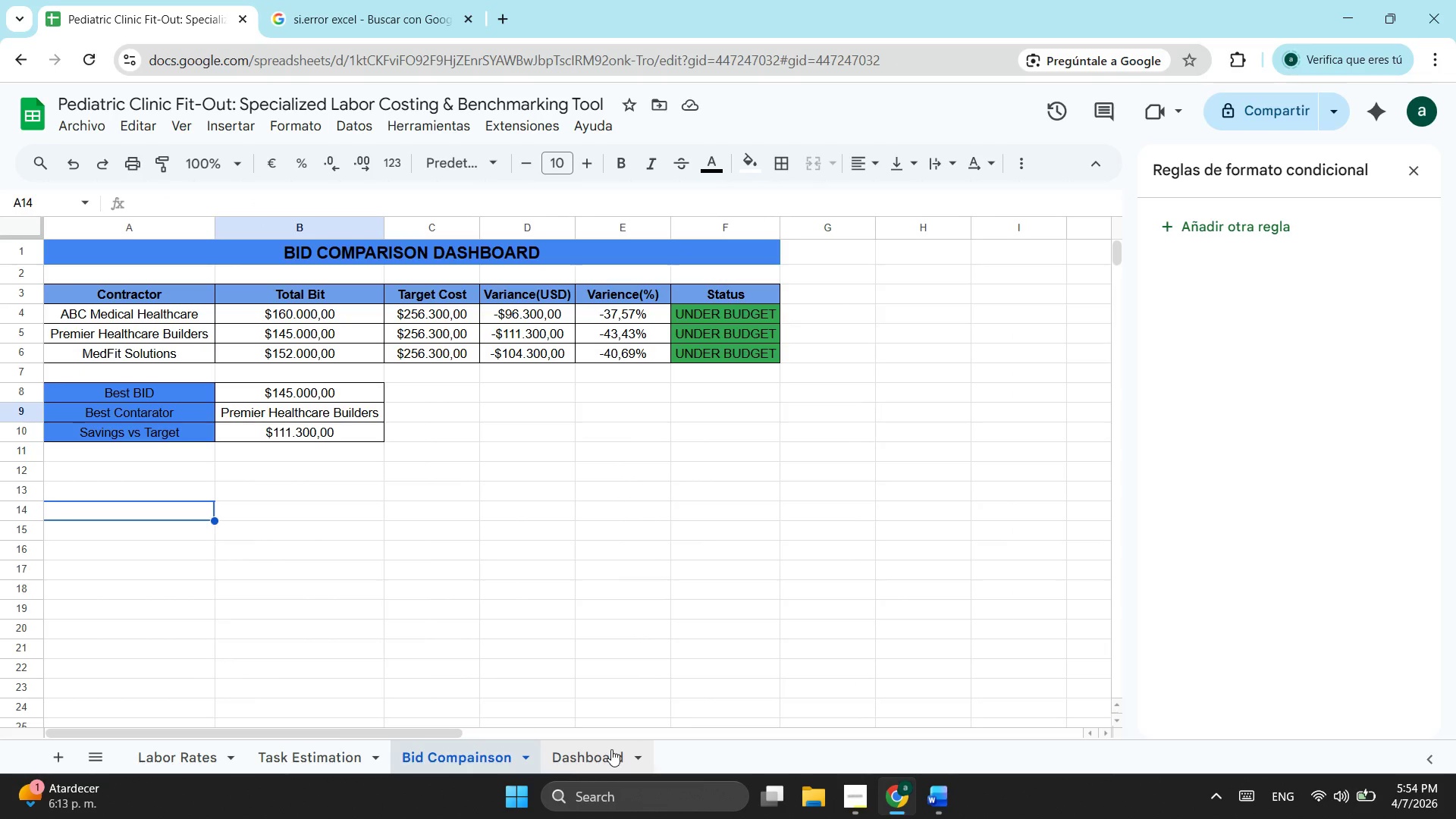 
left_click([611, 749])
 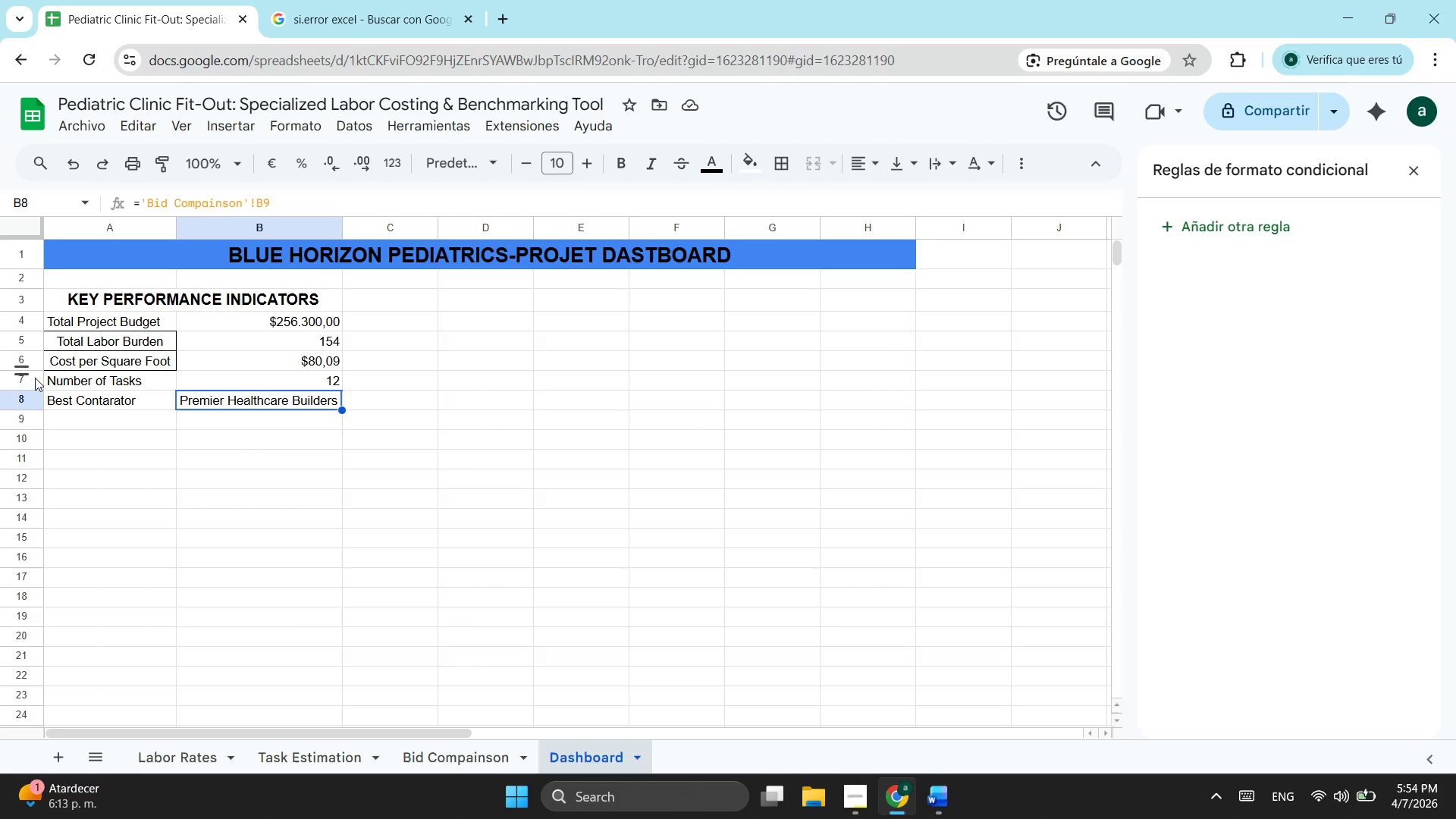 
left_click([130, 426])
 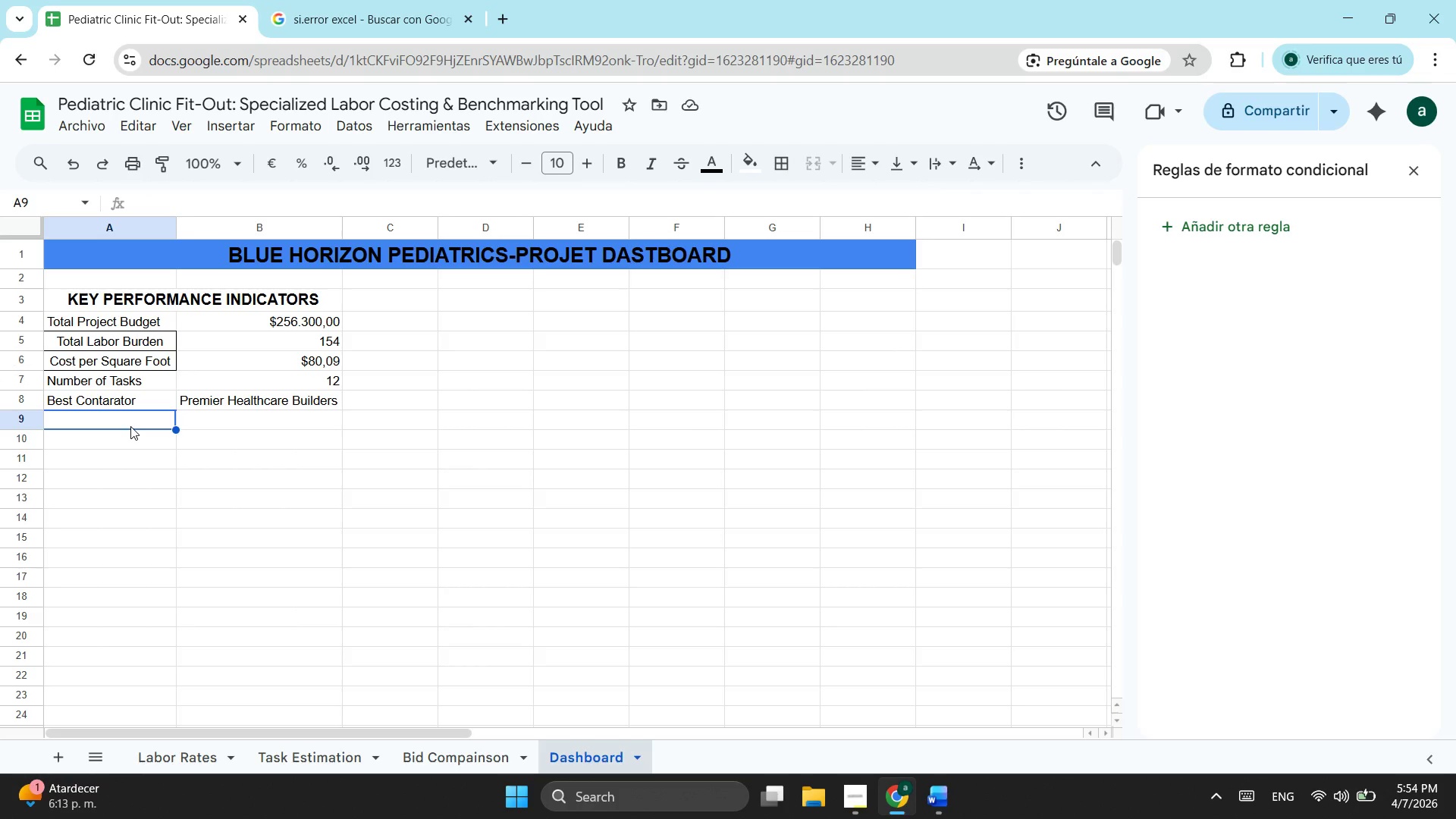 
type(Potential Saving)
key(Backspace)
type(ing)
 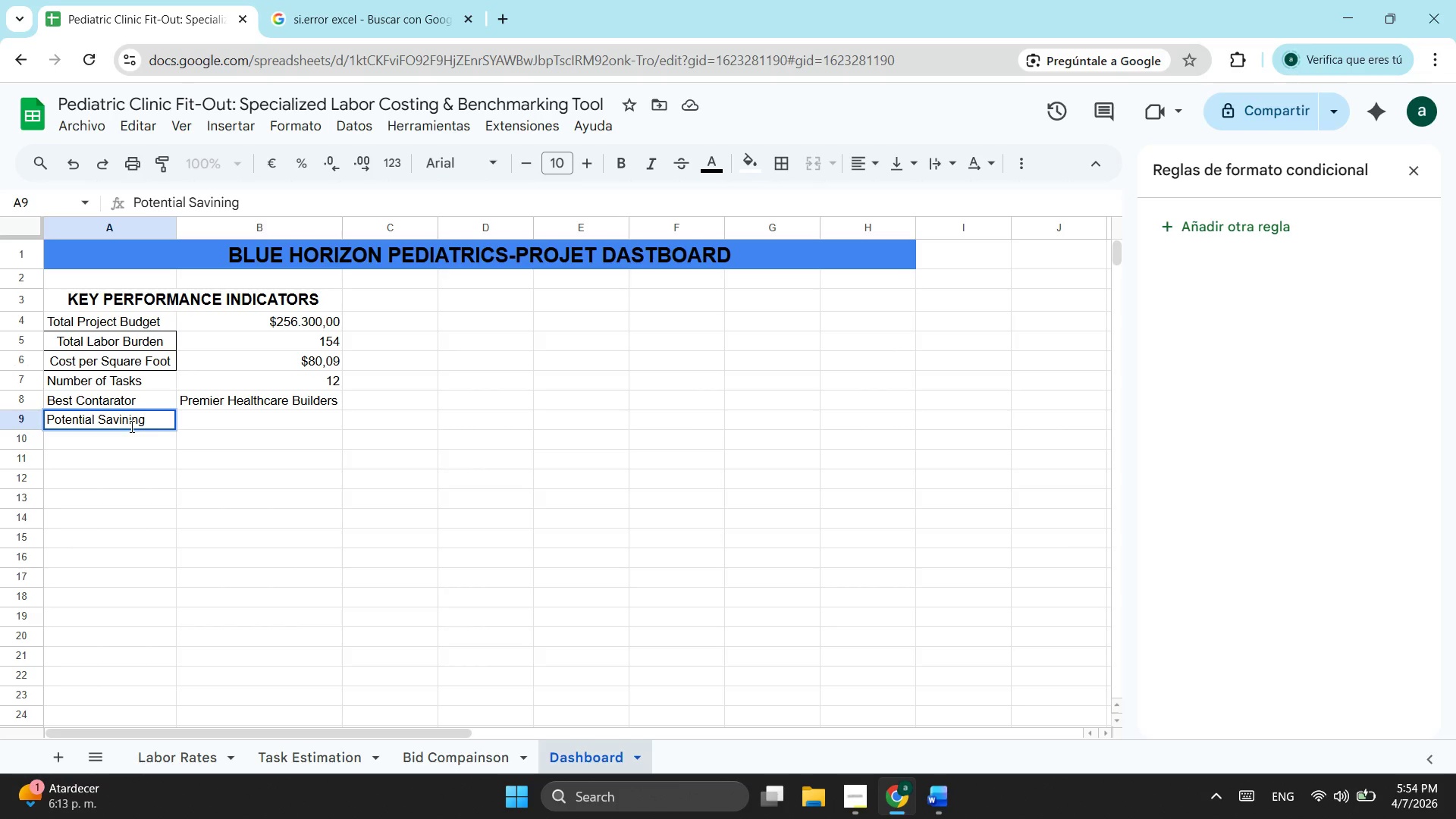 
key(S)
 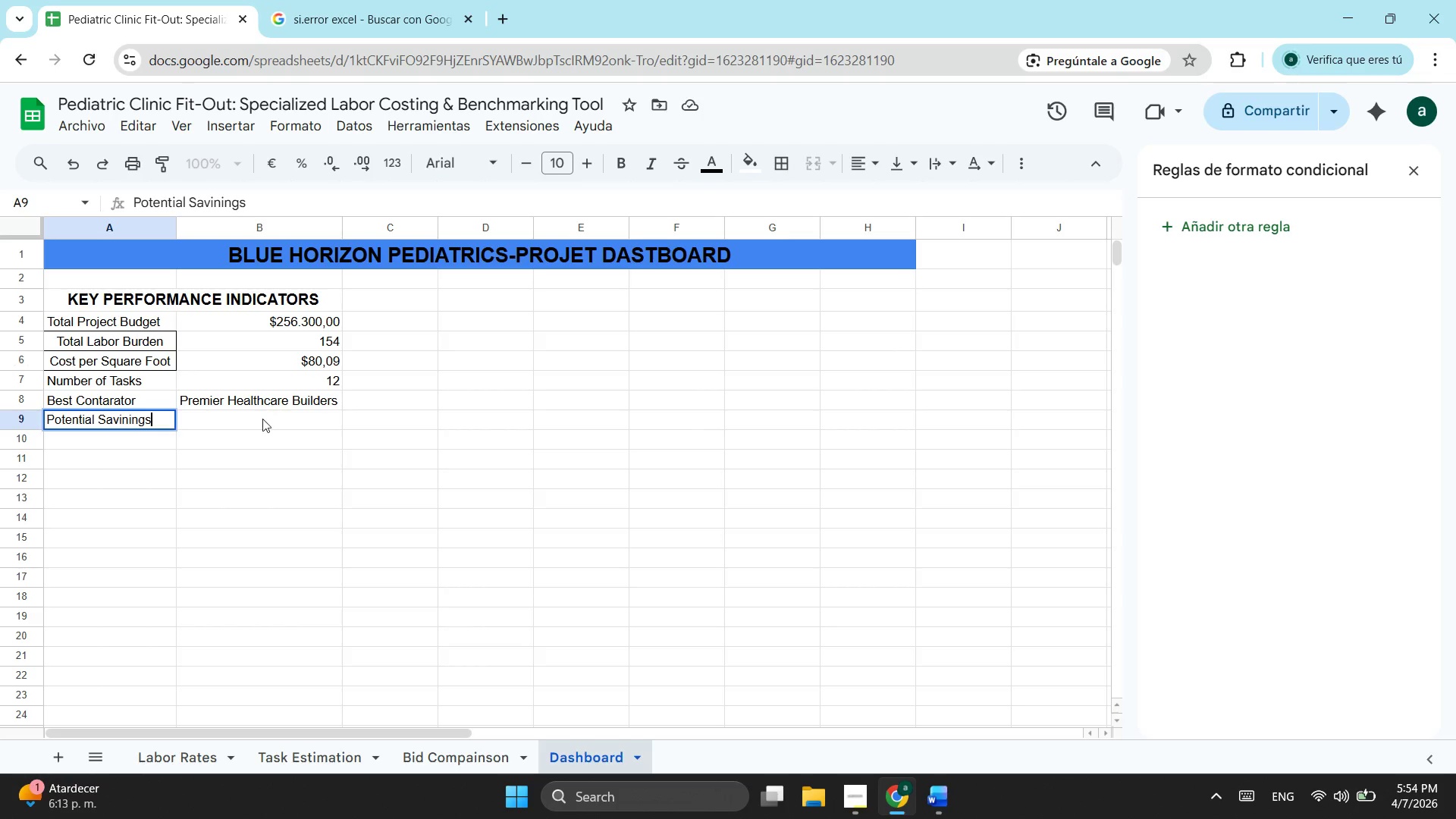 
key(Tab)
 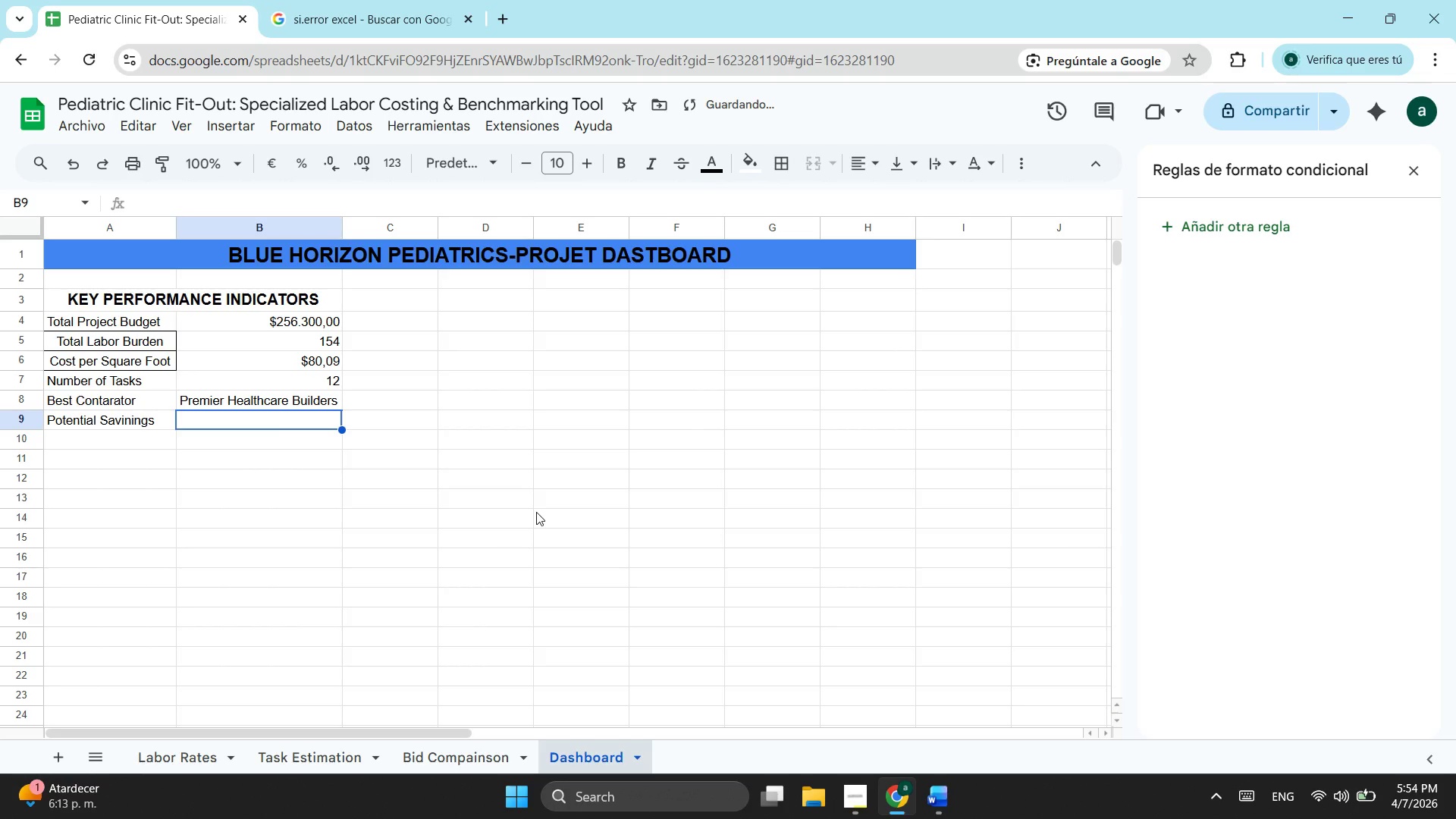 
key(Equal)
 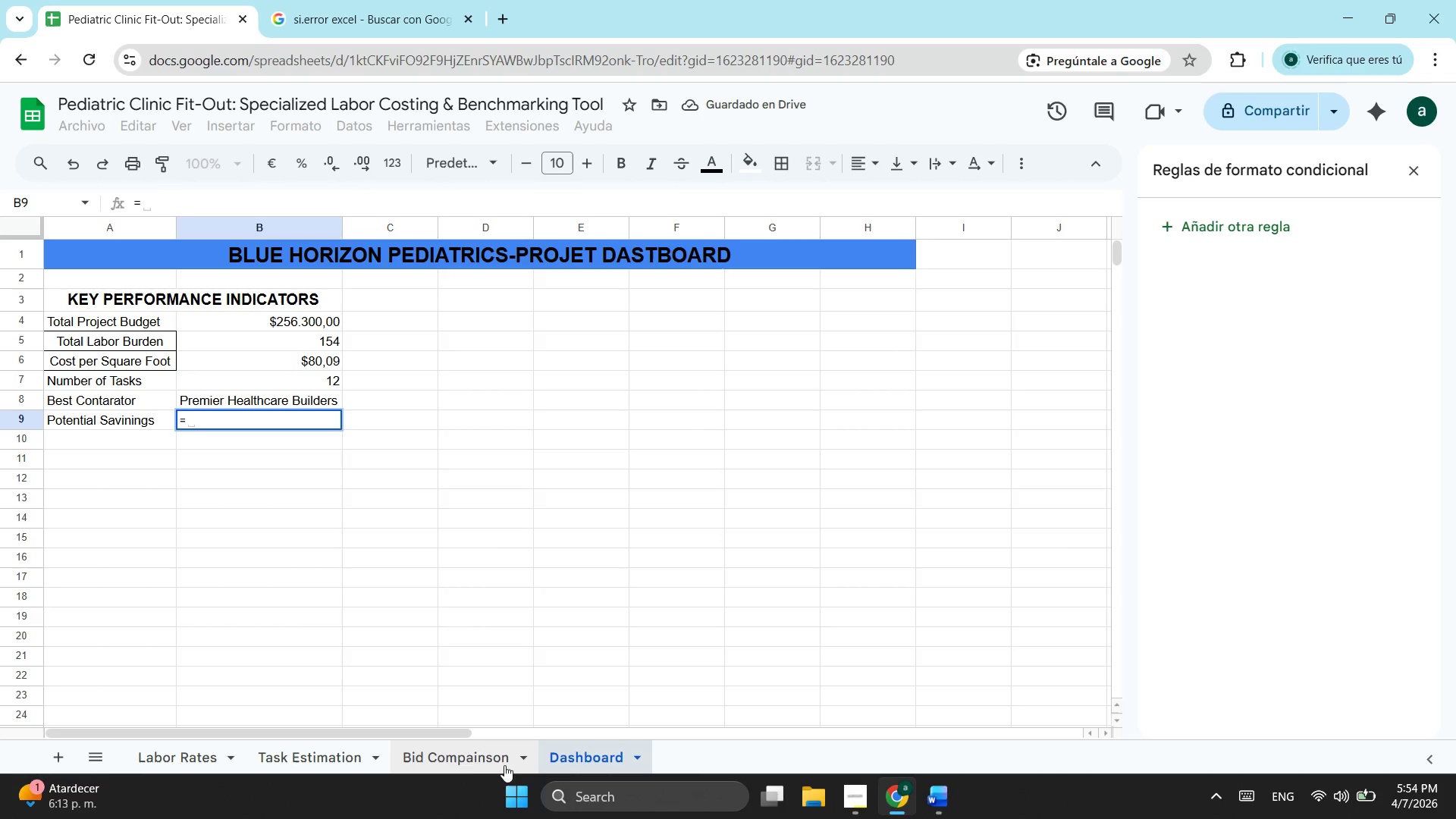 
left_click([460, 758])
 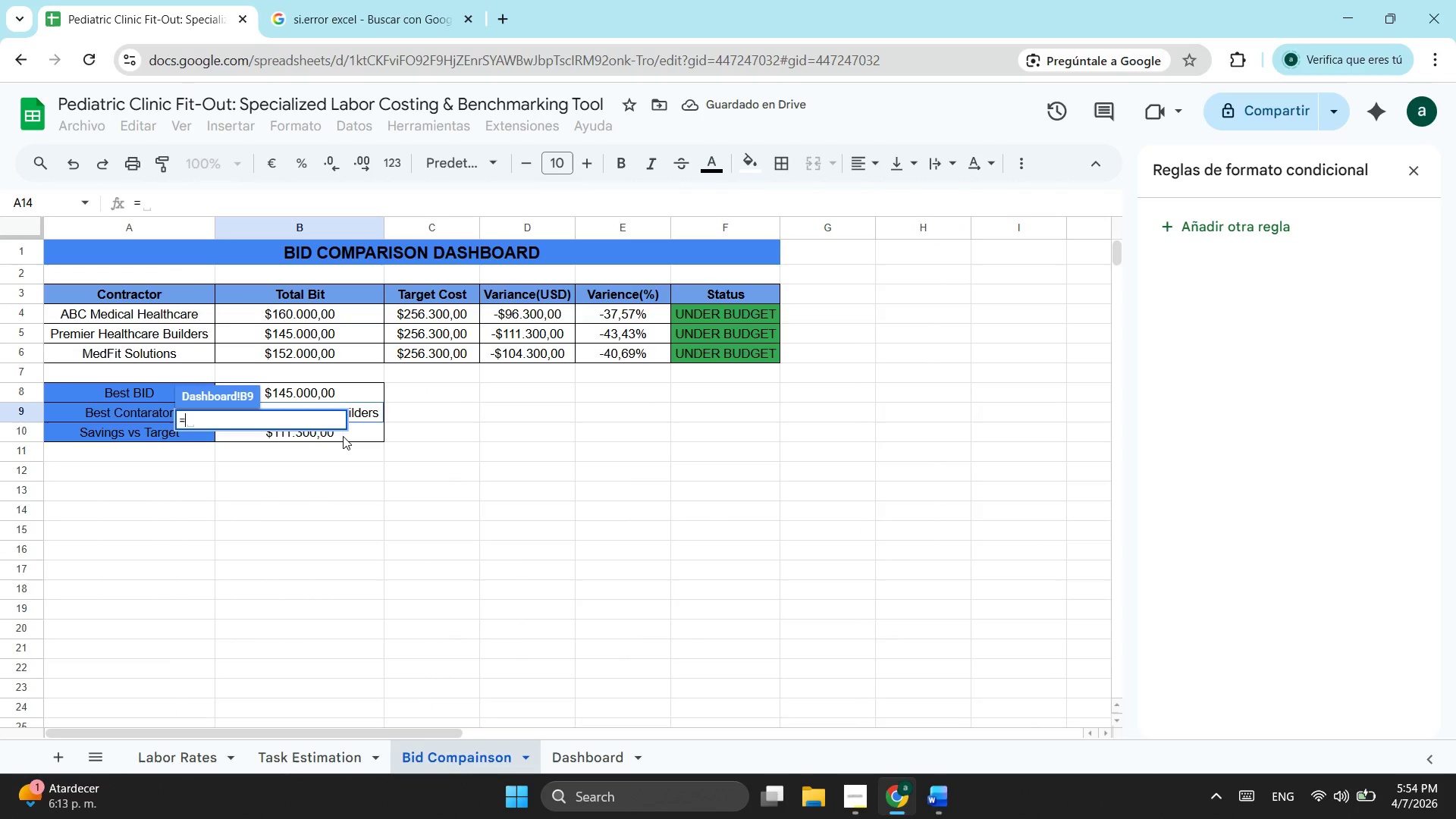 
left_click([343, 436])
 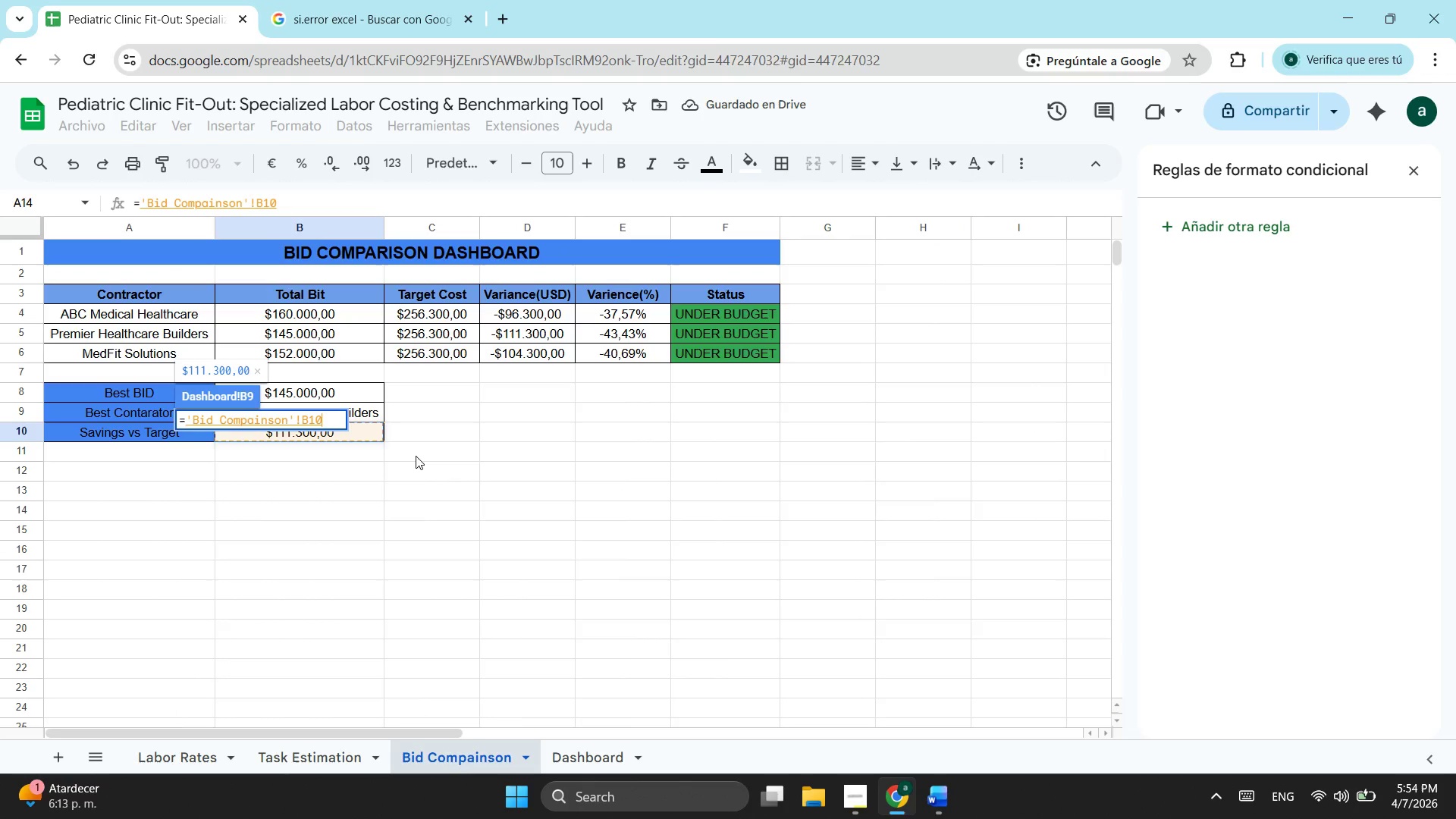 
key(Enter)
 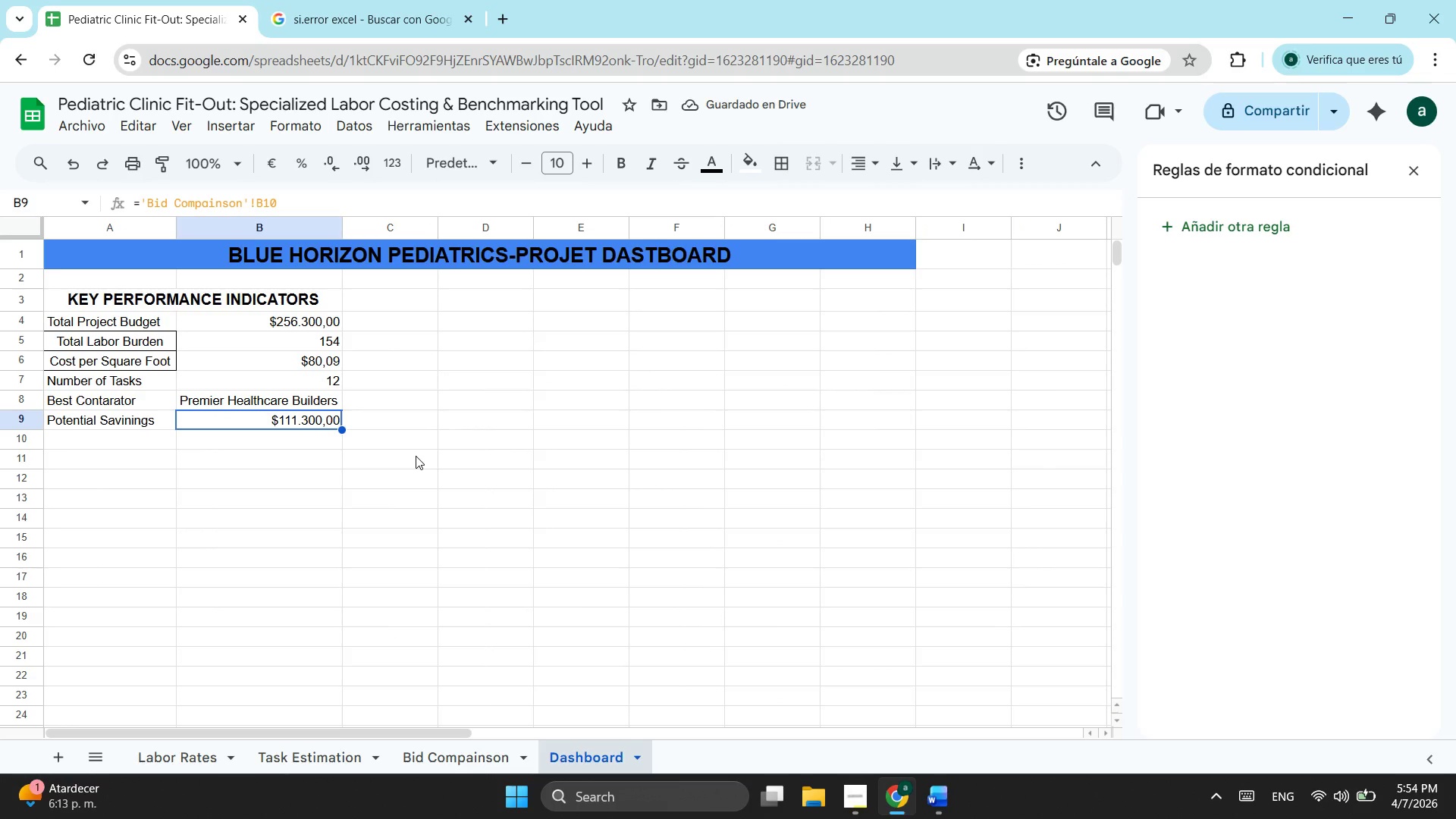 
wait(9.36)
 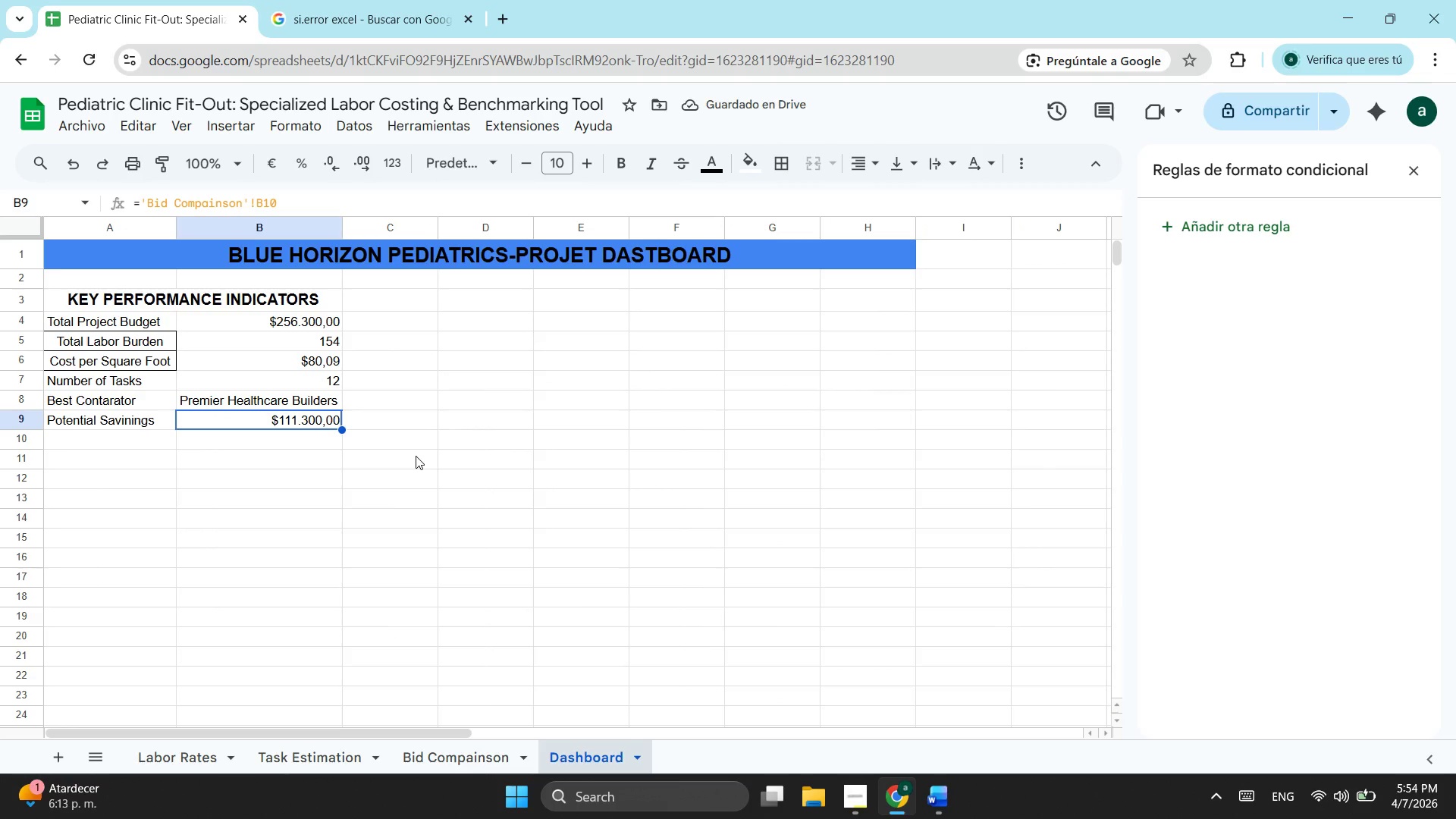 
left_click_drag(start_coordinate=[113, 325], to_coordinate=[279, 426])
 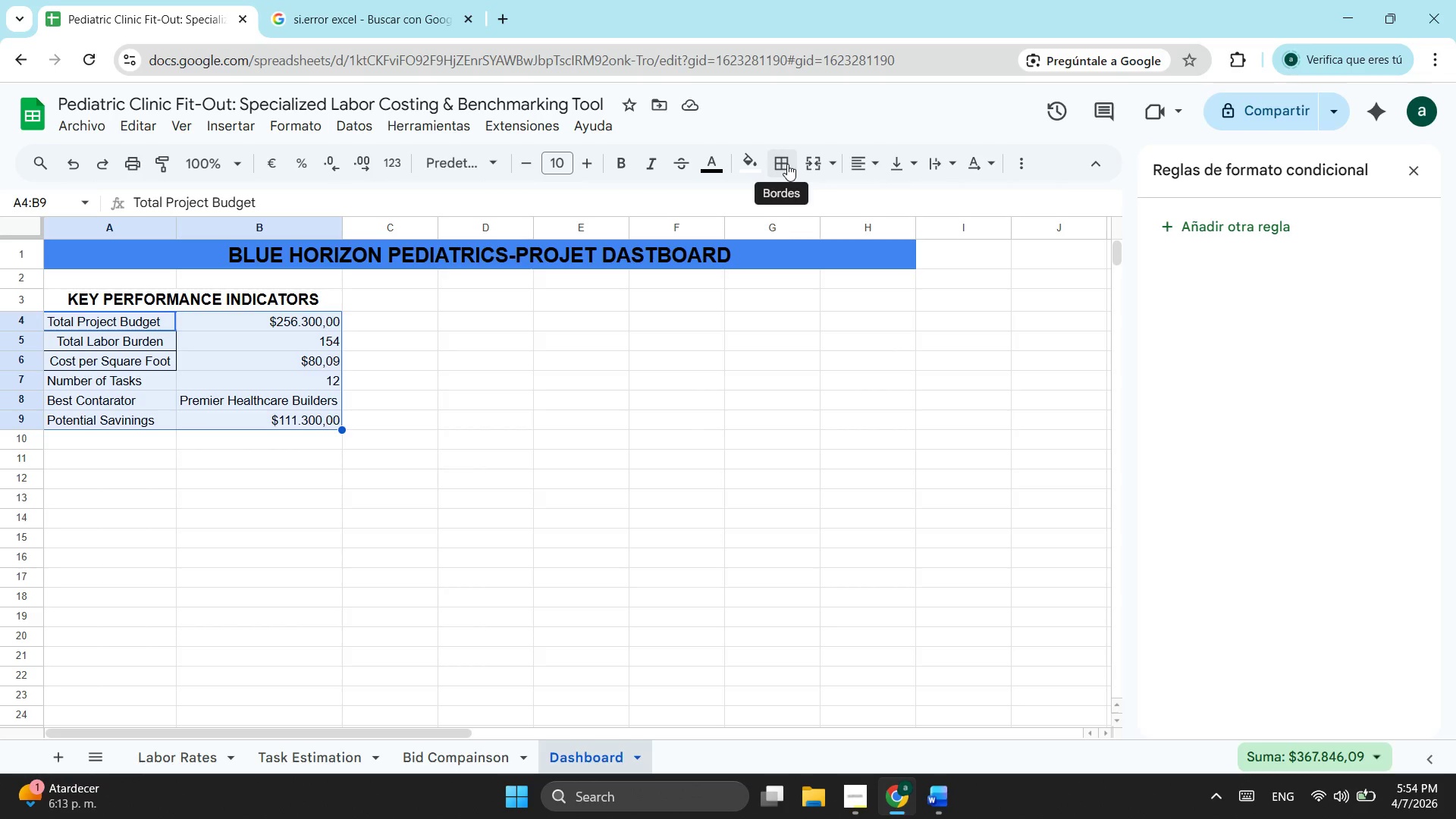 
left_click([787, 164])
 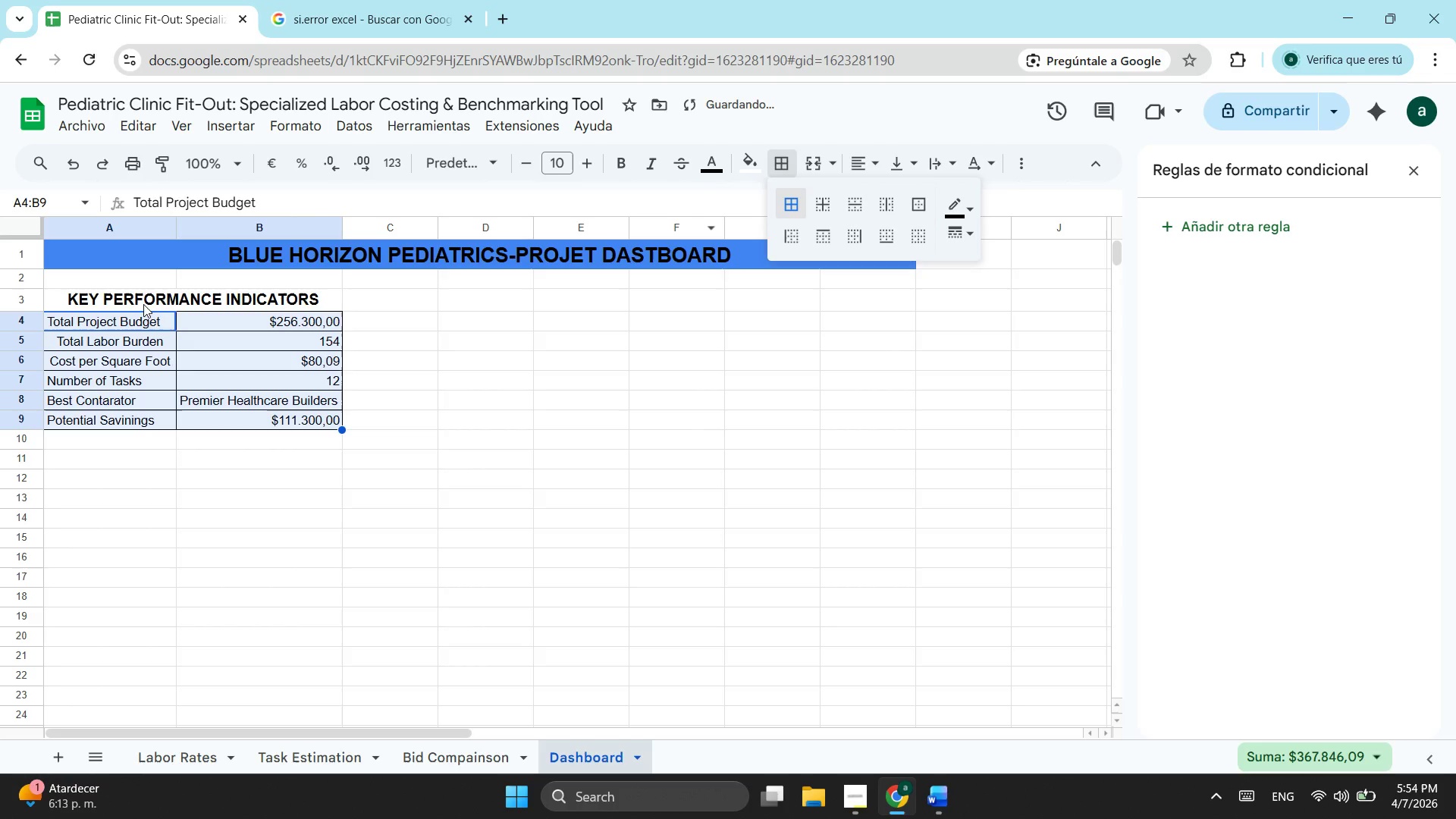 
left_click_drag(start_coordinate=[126, 297], to_coordinate=[292, 422])
 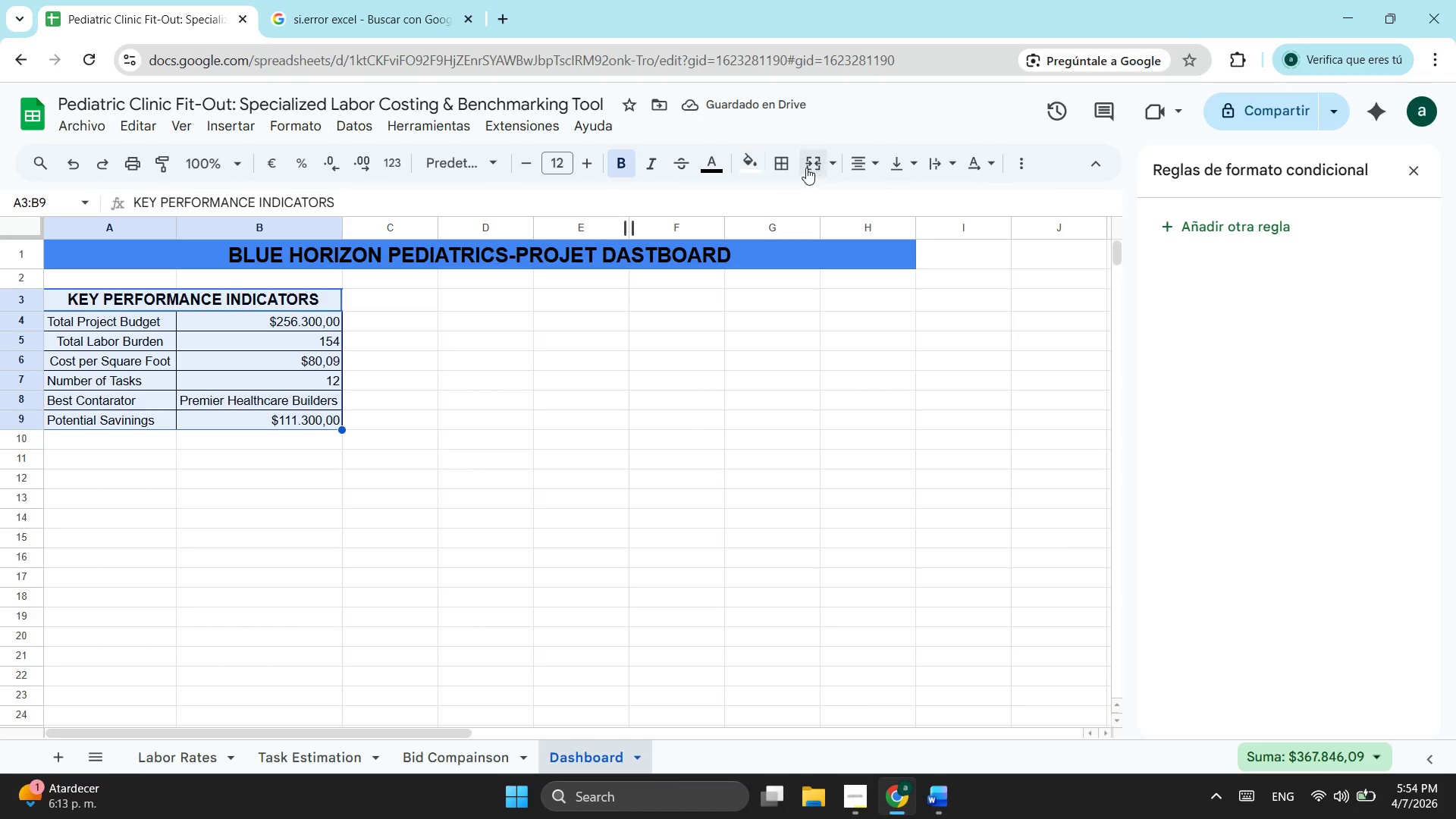 
left_click([770, 158])
 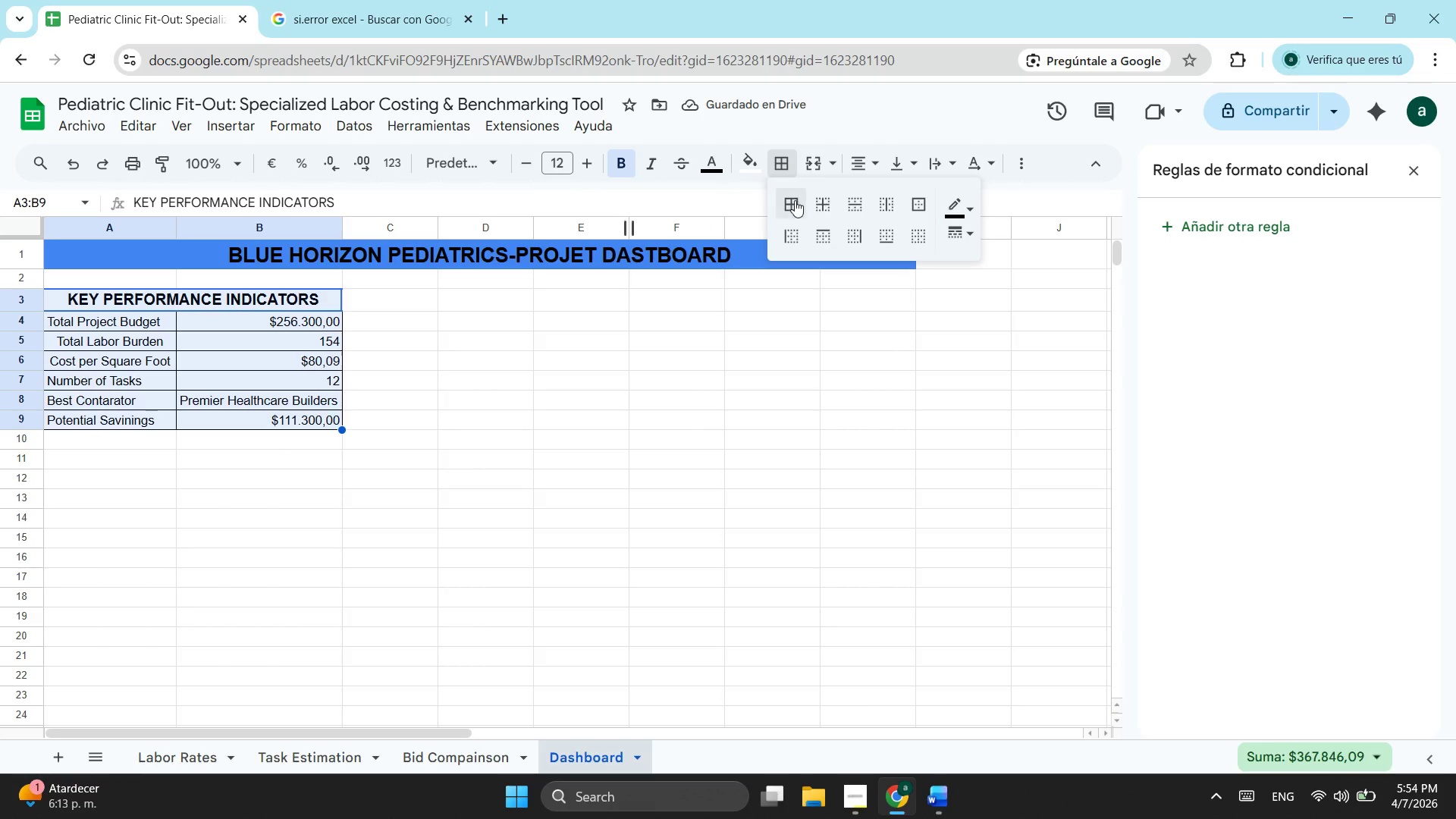 
left_click([795, 200])
 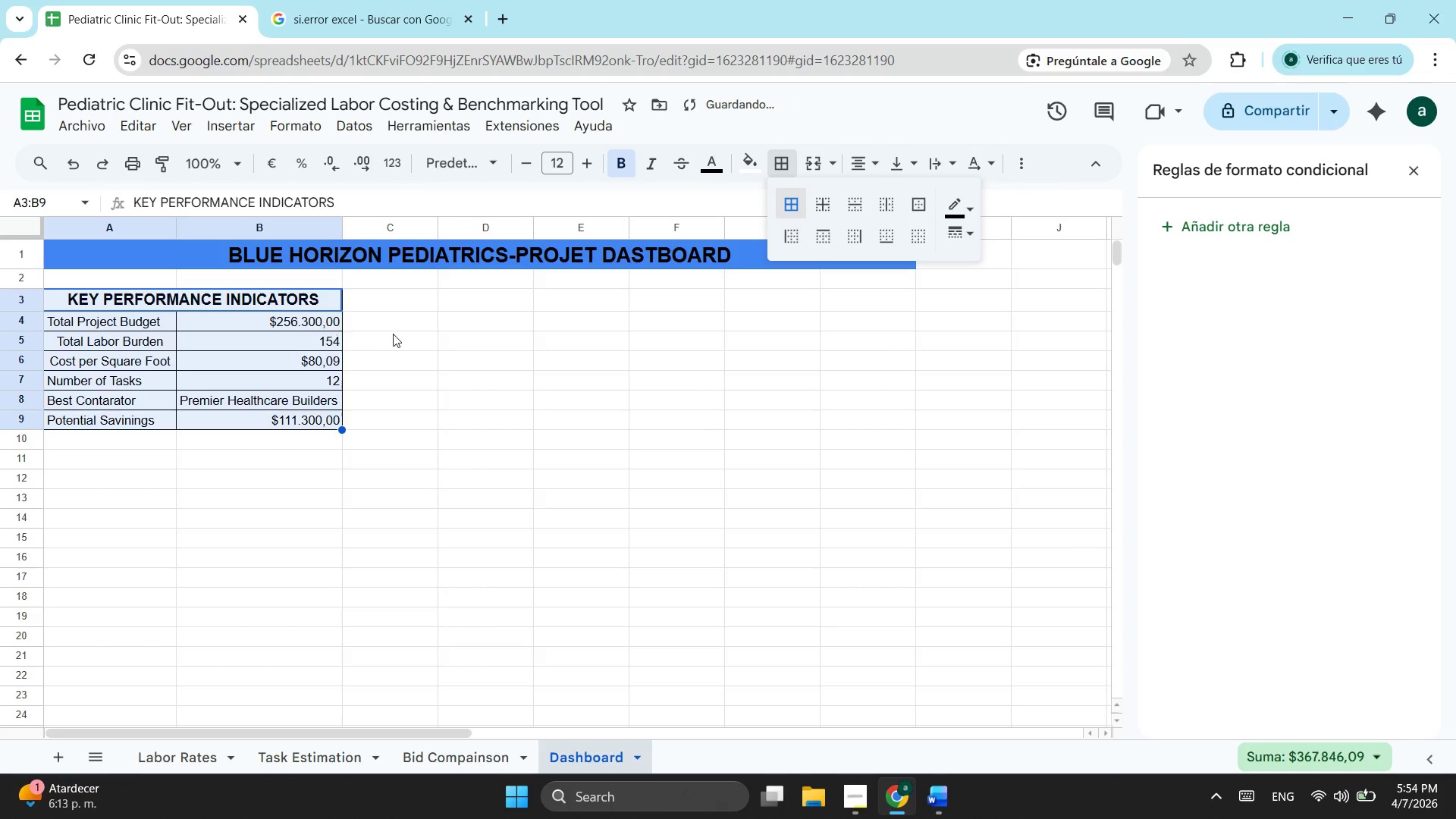 
left_click([393, 334])
 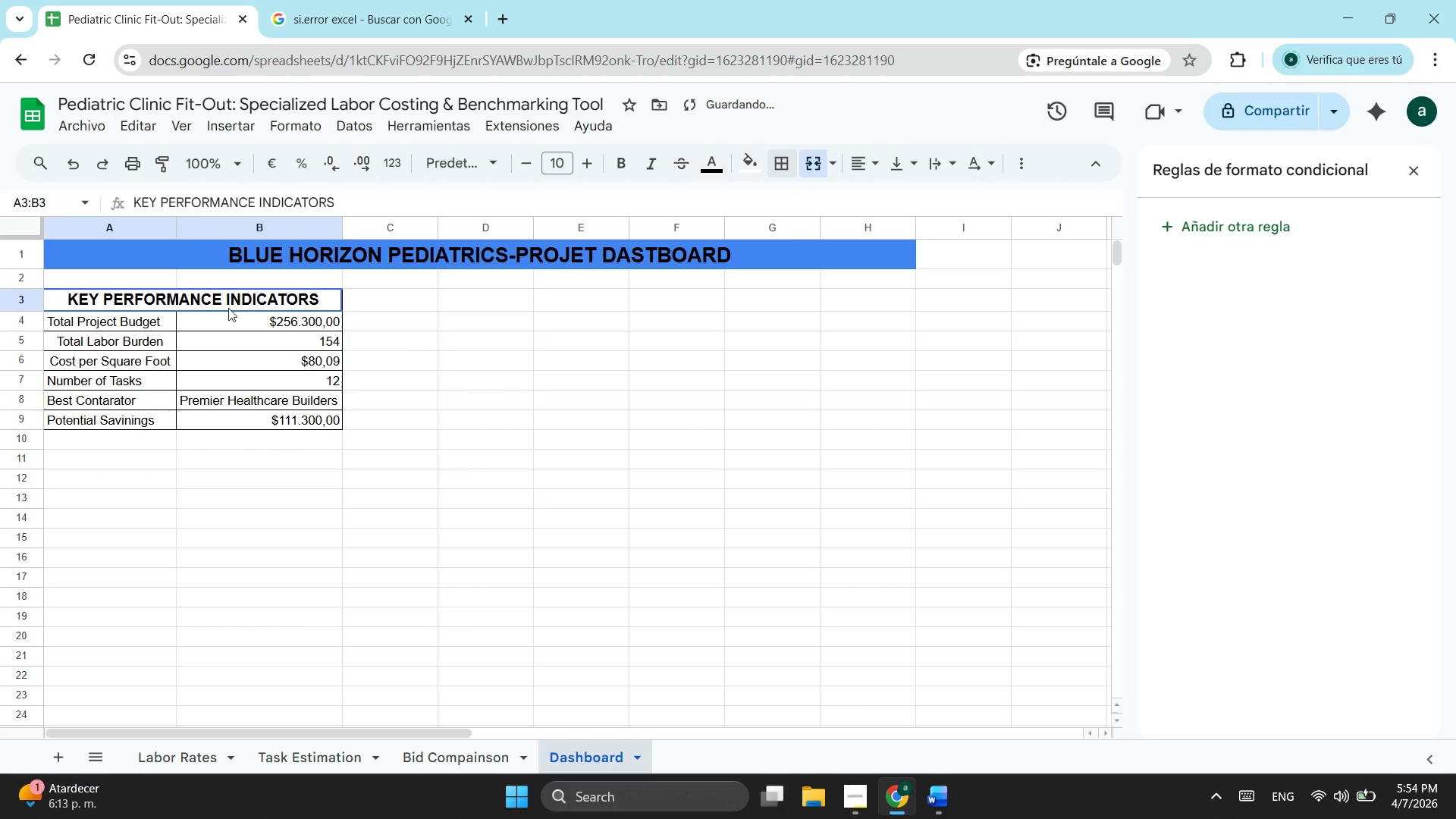 
left_click_drag(start_coordinate=[121, 302], to_coordinate=[245, 308])
 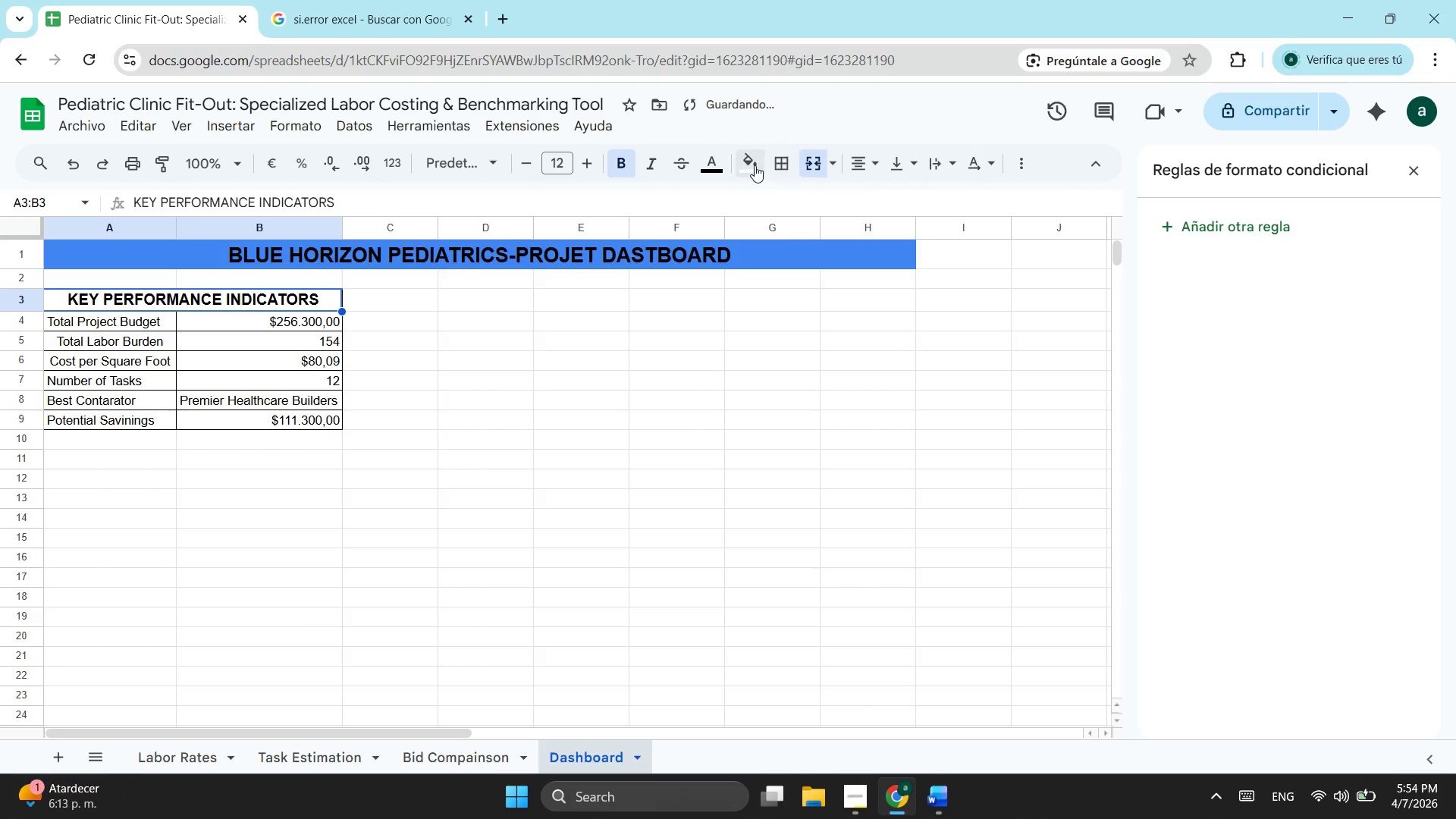 
left_click([755, 165])
 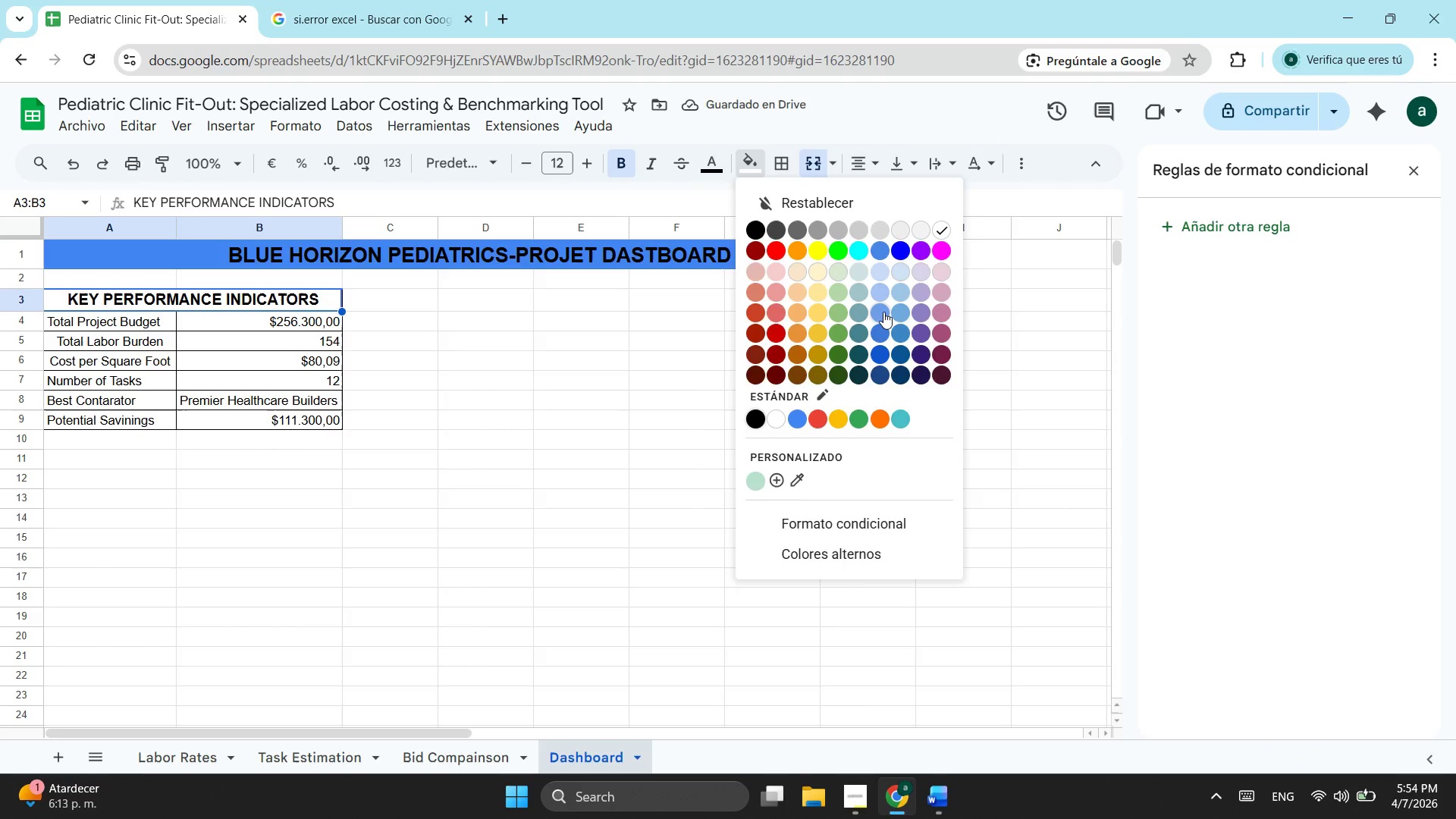 
left_click([883, 312])
 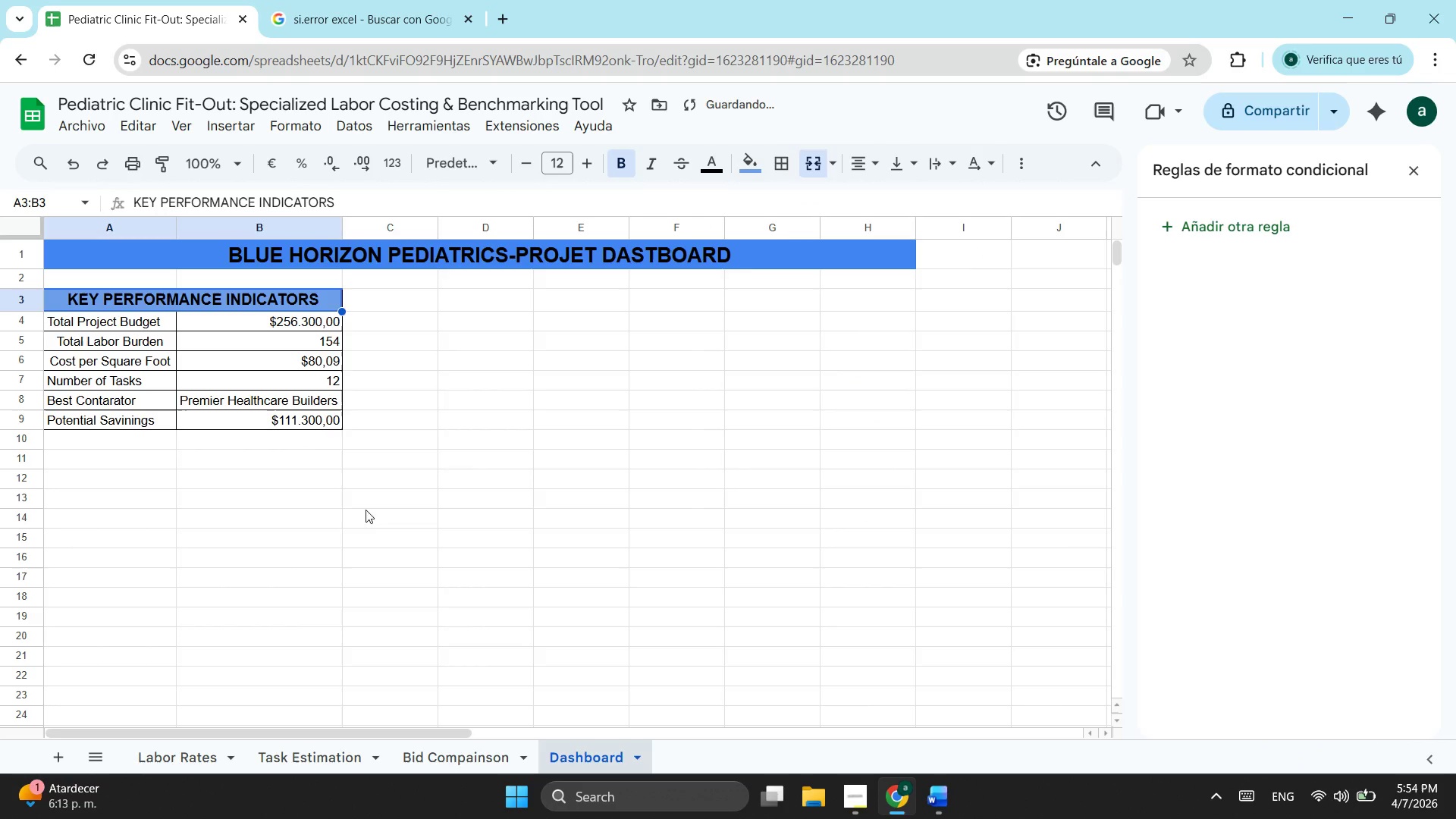 
left_click([377, 510])
 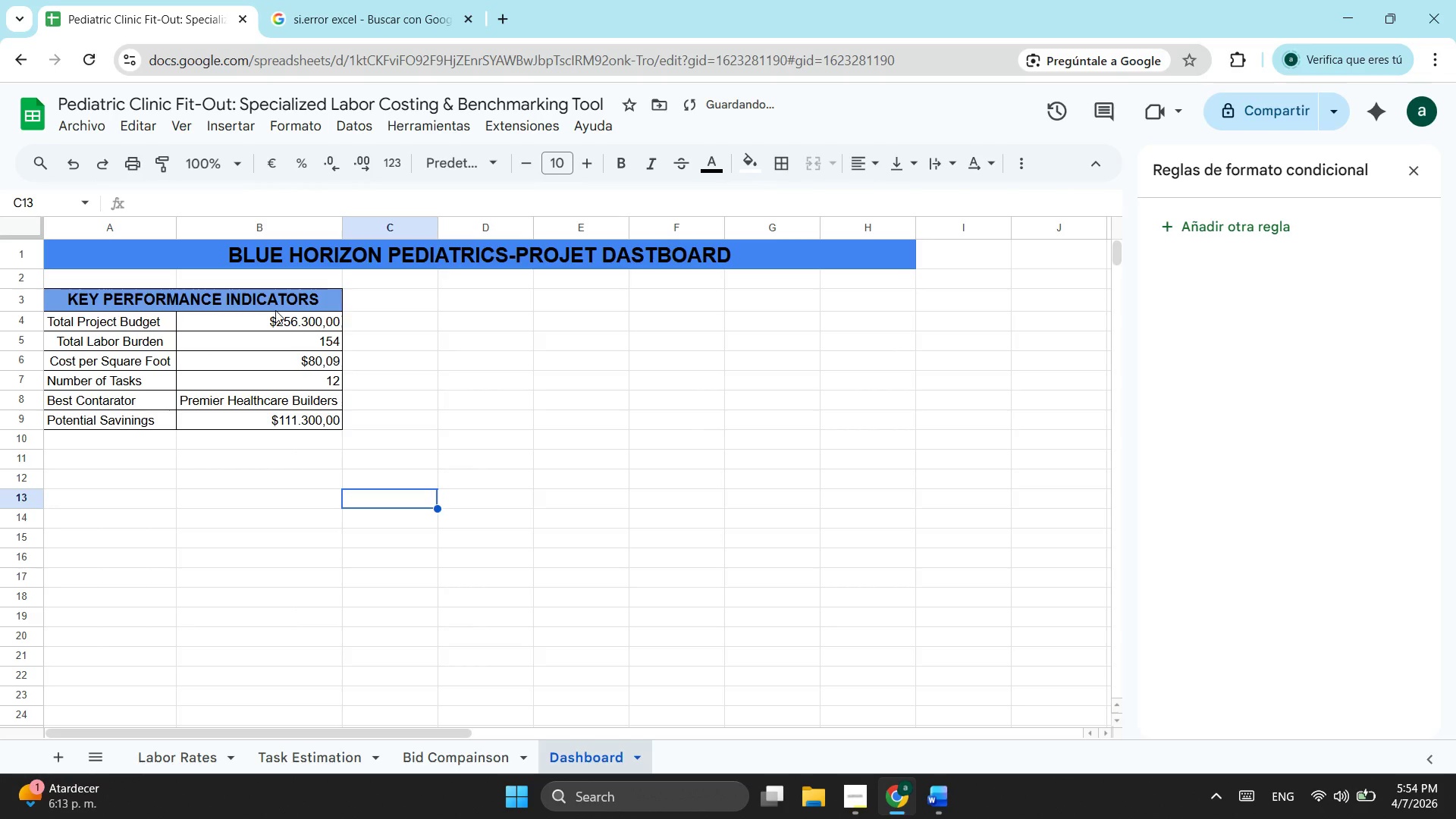 
left_click_drag(start_coordinate=[275, 310], to_coordinate=[281, 427])
 